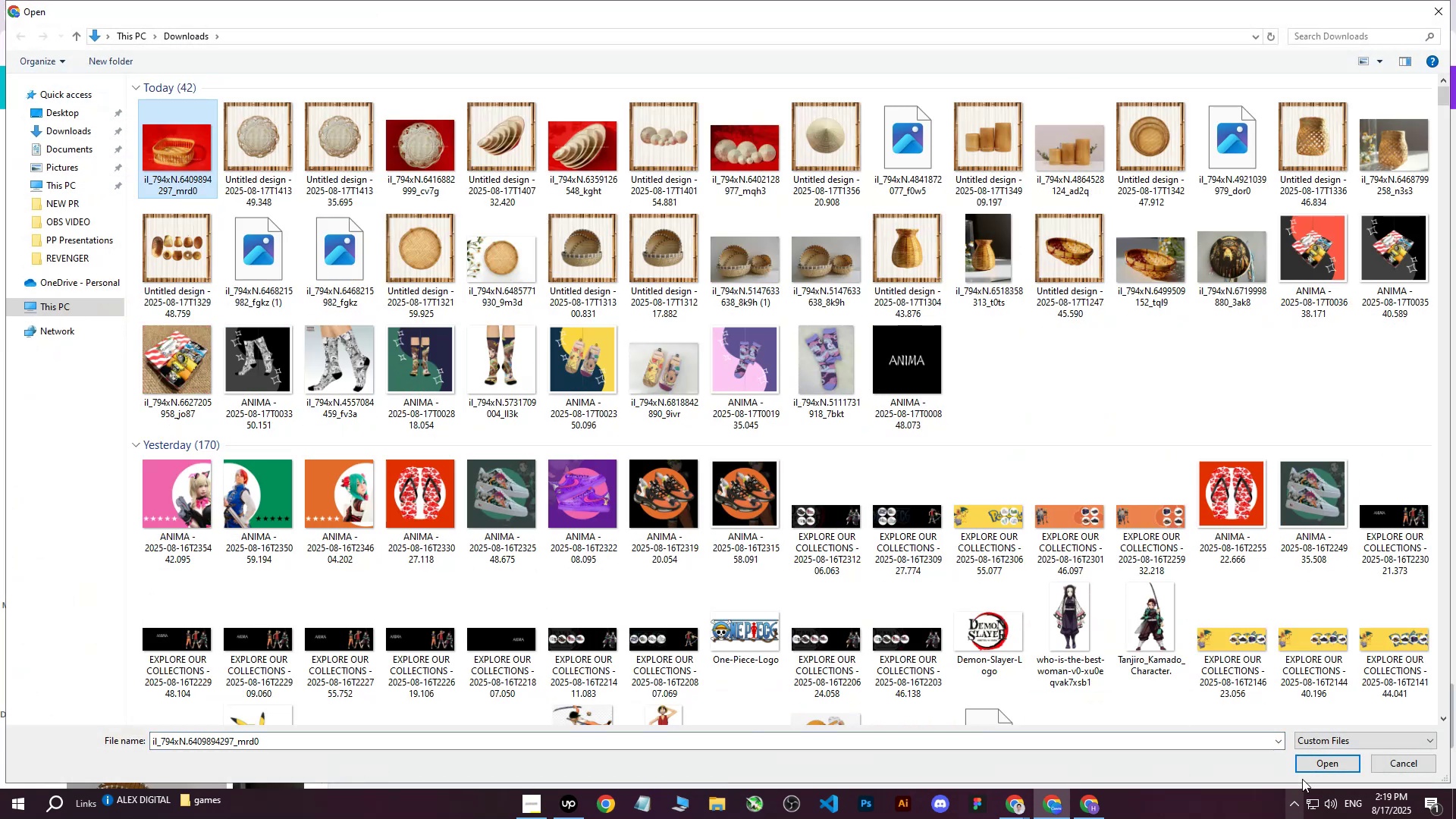 
left_click([1313, 761])
 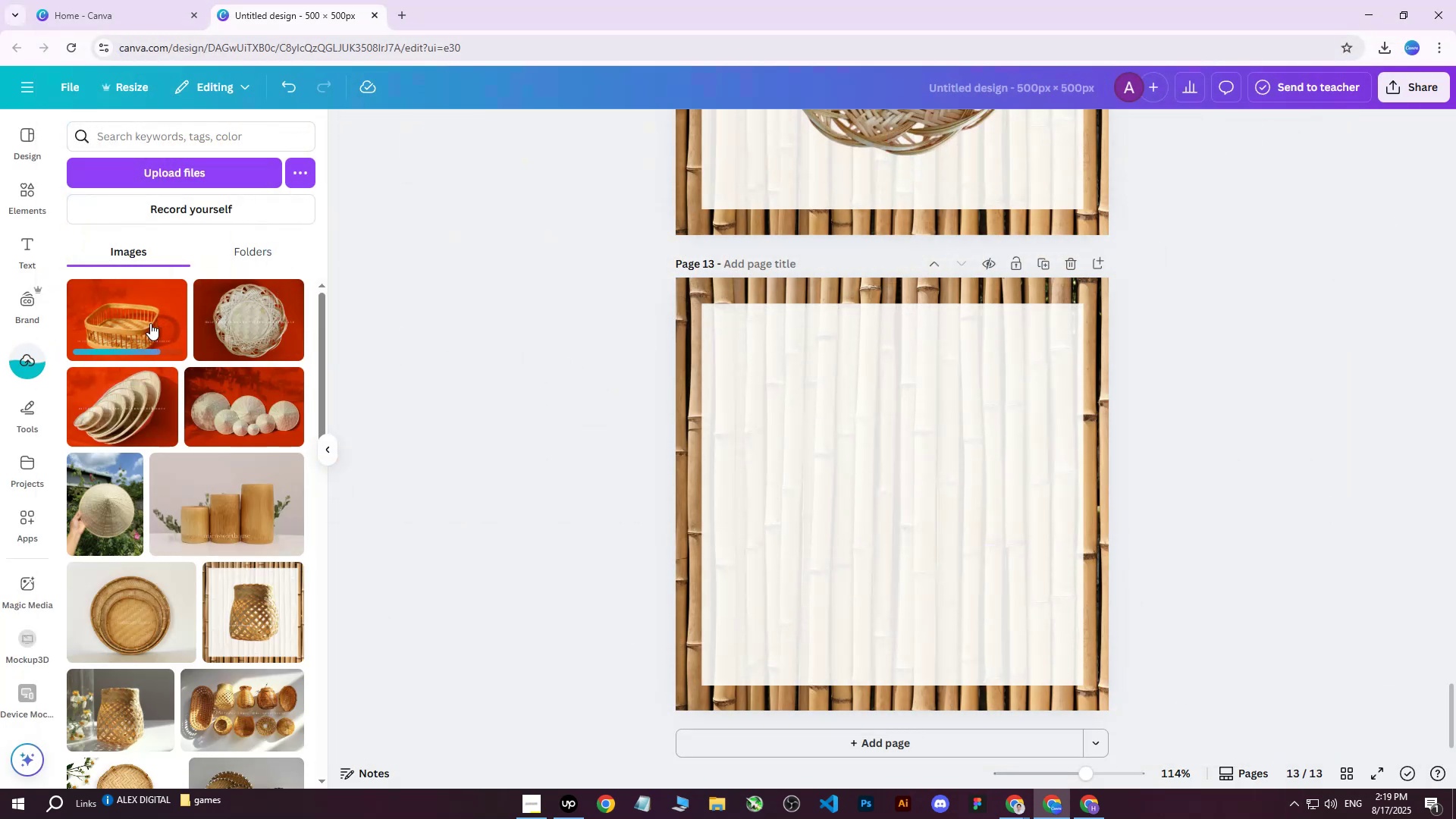 
left_click([150, 323])
 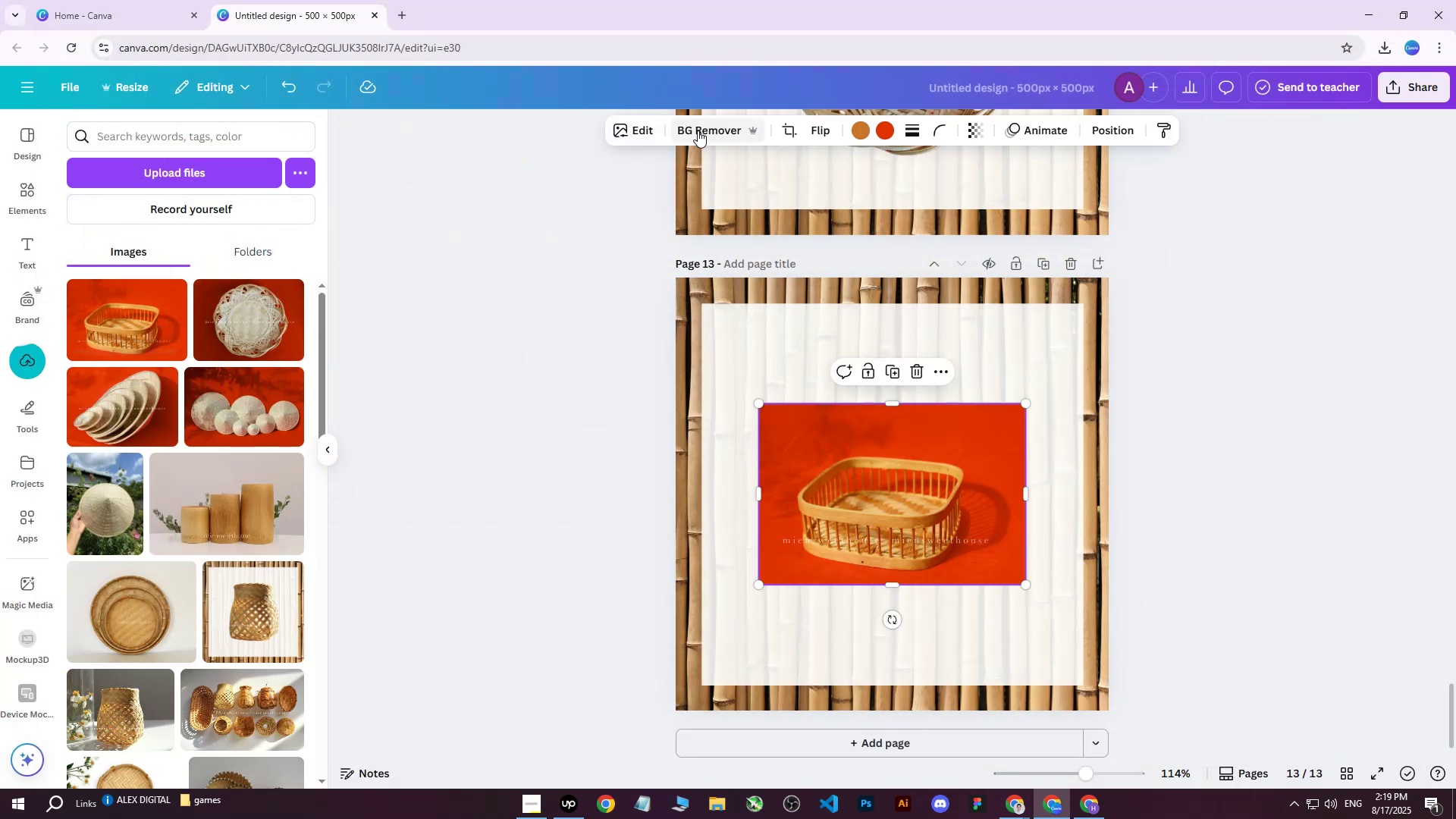 
left_click([708, 130])
 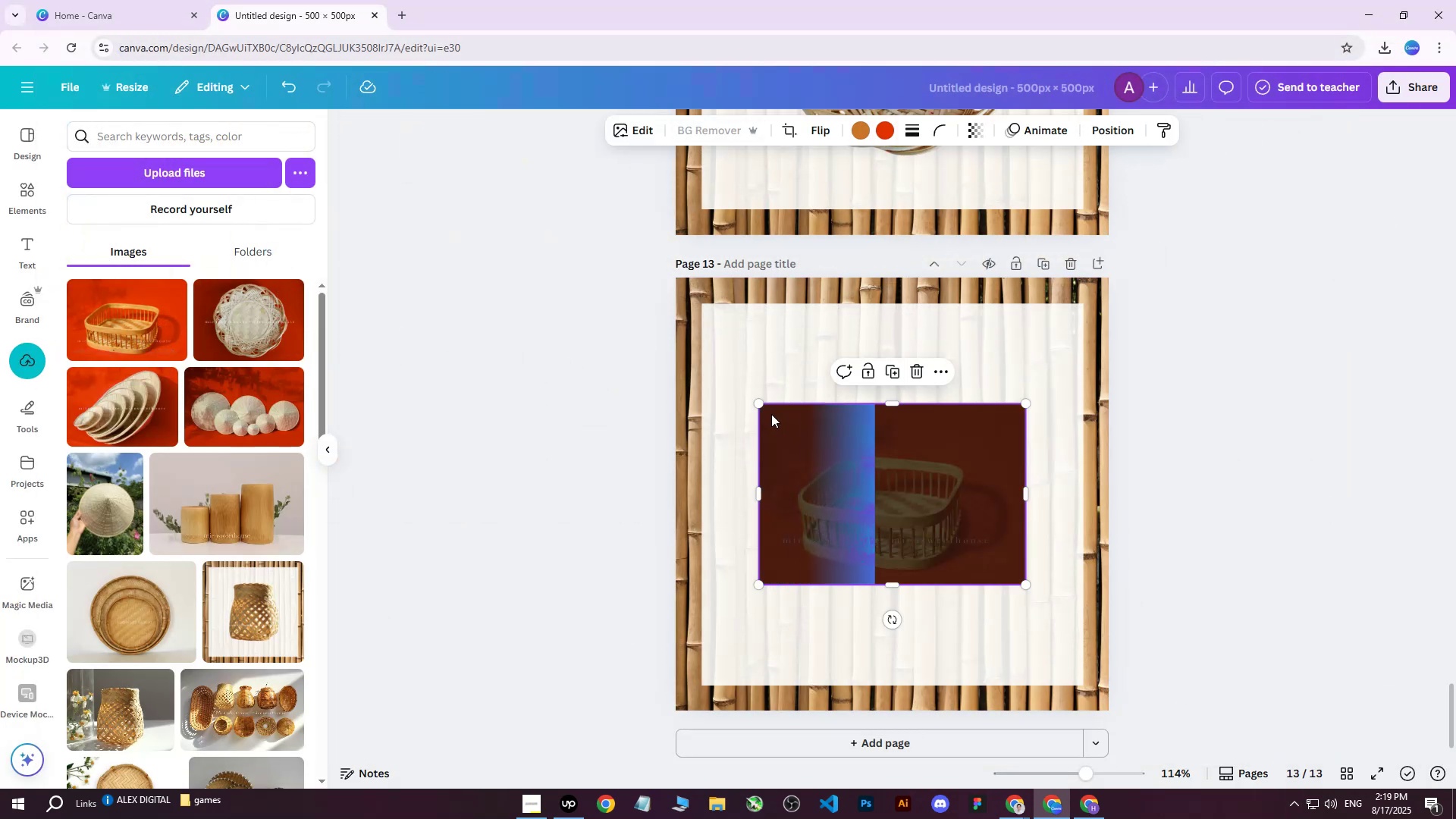 
left_click([762, 406])
 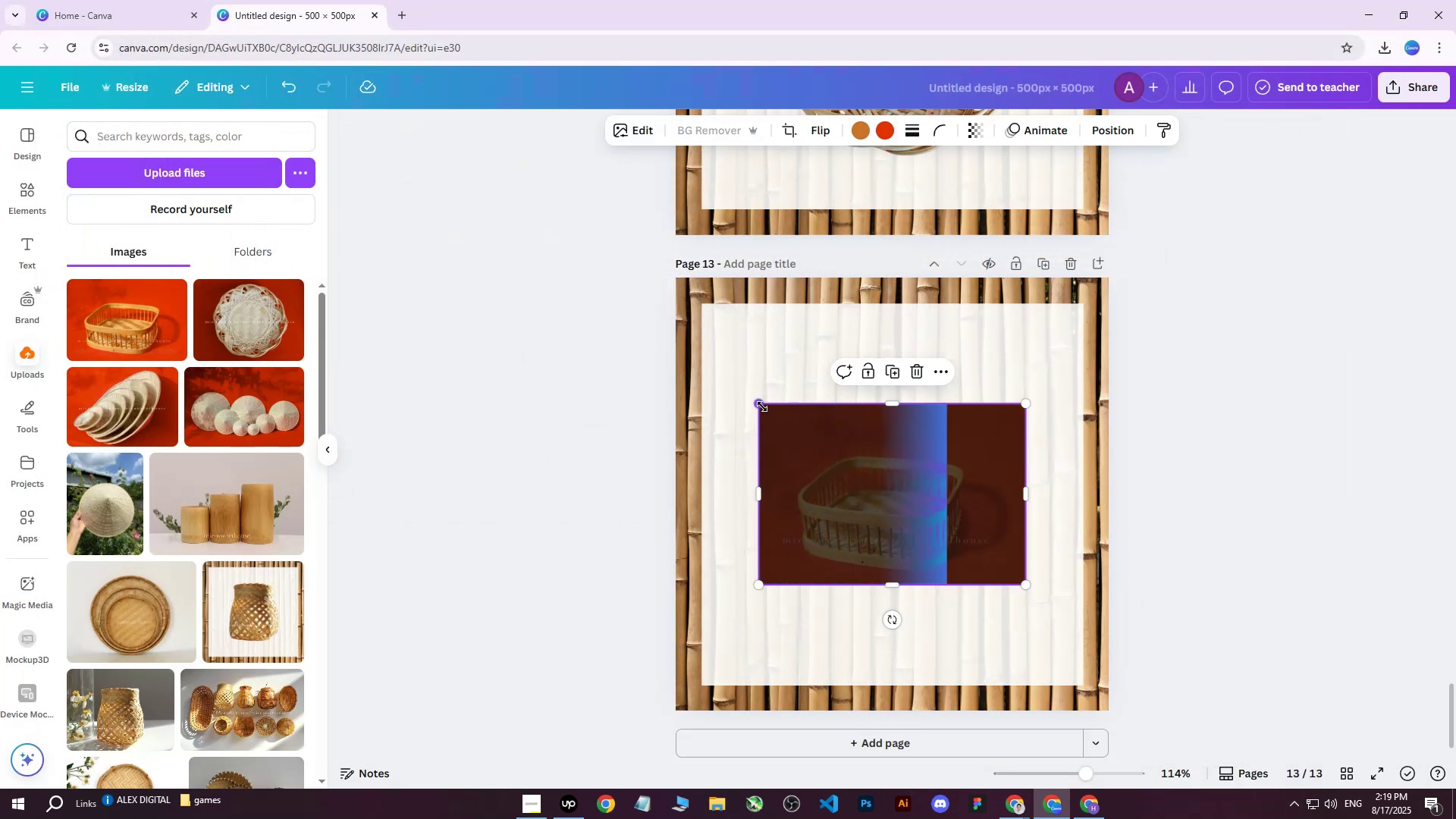 
left_click_drag(start_coordinate=[762, 406], to_coordinate=[482, 289])
 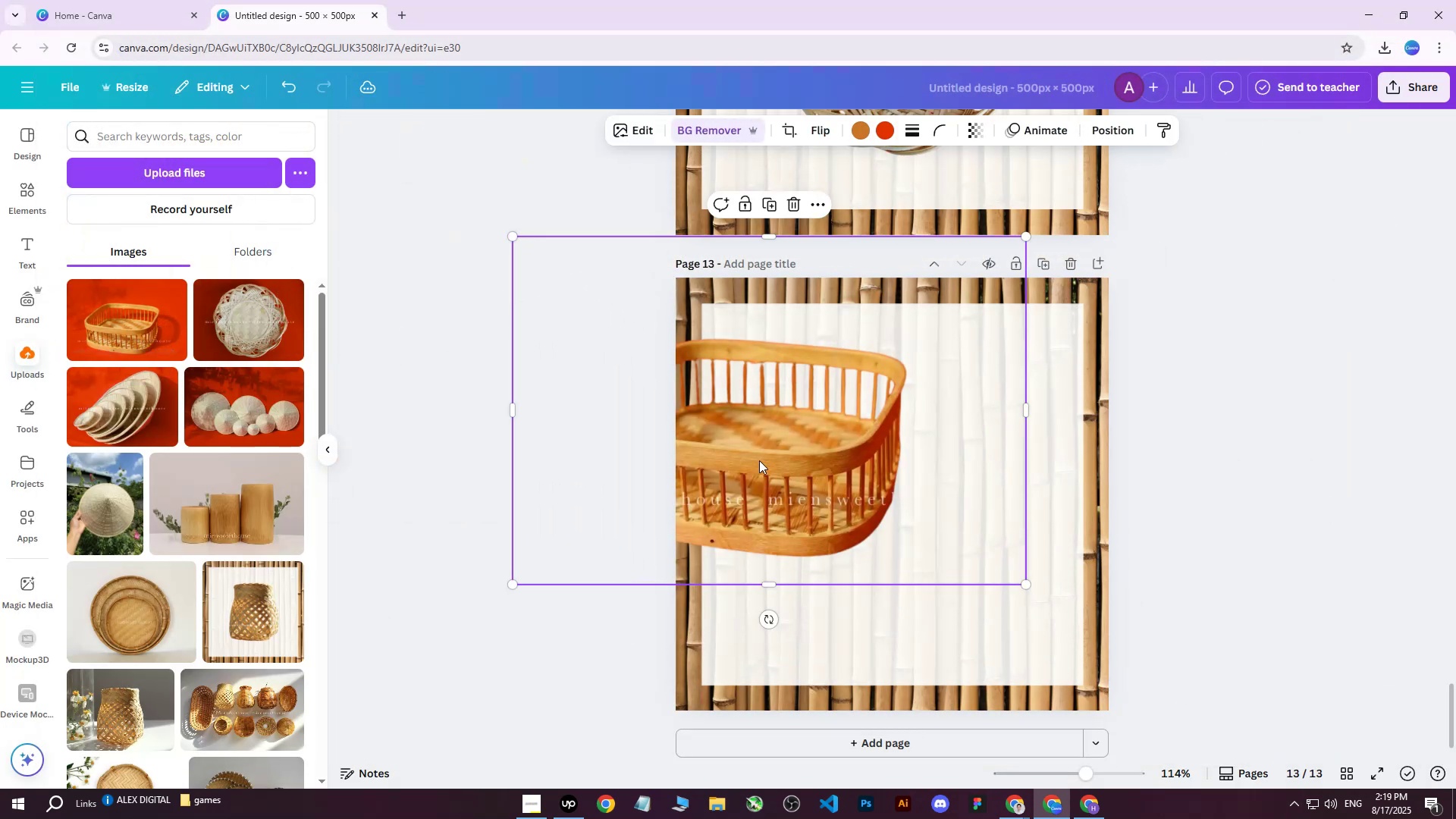 
left_click_drag(start_coordinate=[807, 492], to_coordinate=[949, 542])
 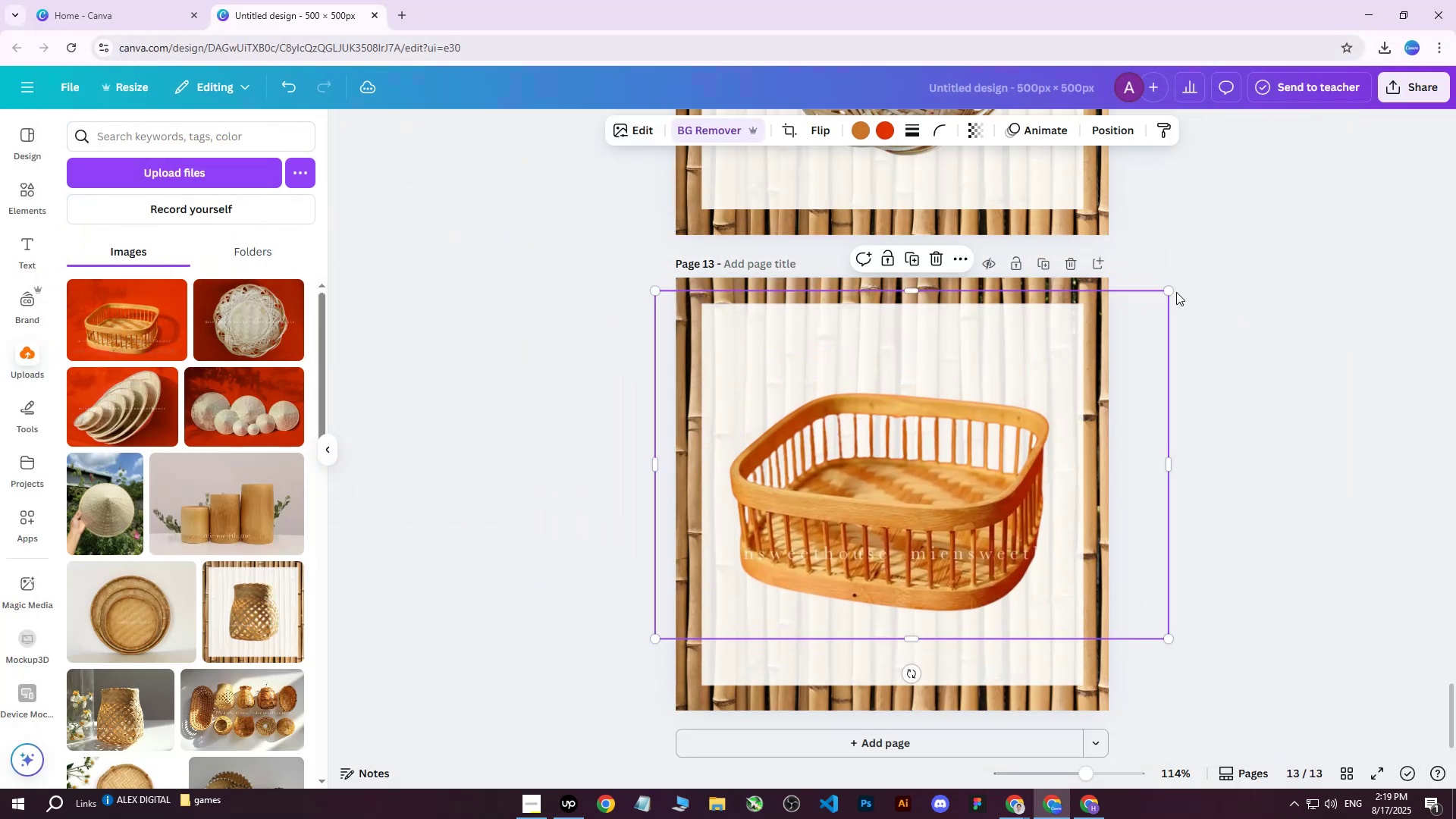 
left_click_drag(start_coordinate=[1171, 288], to_coordinate=[1089, 347])
 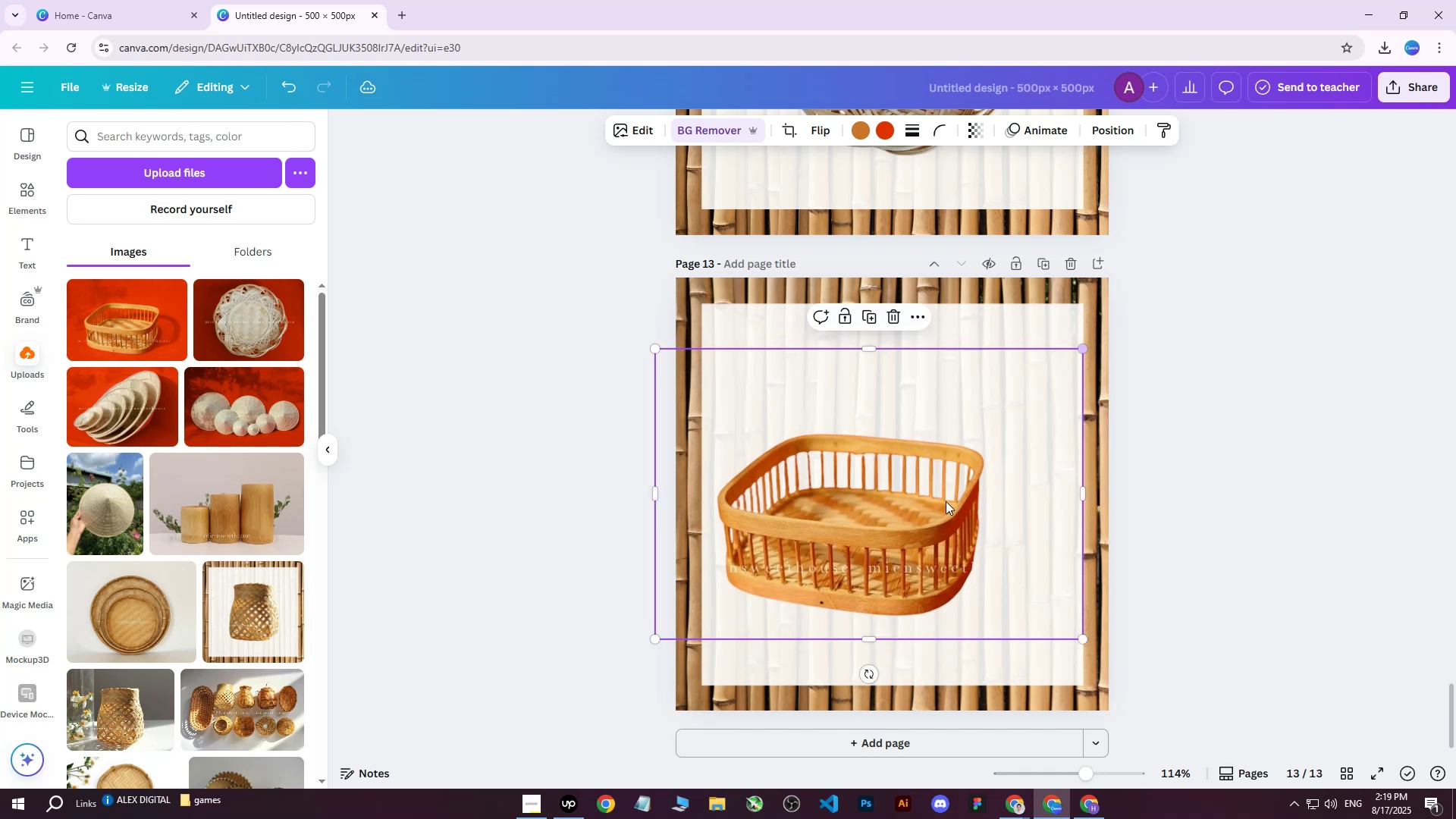 
left_click_drag(start_coordinate=[898, 534], to_coordinate=[938, 507])
 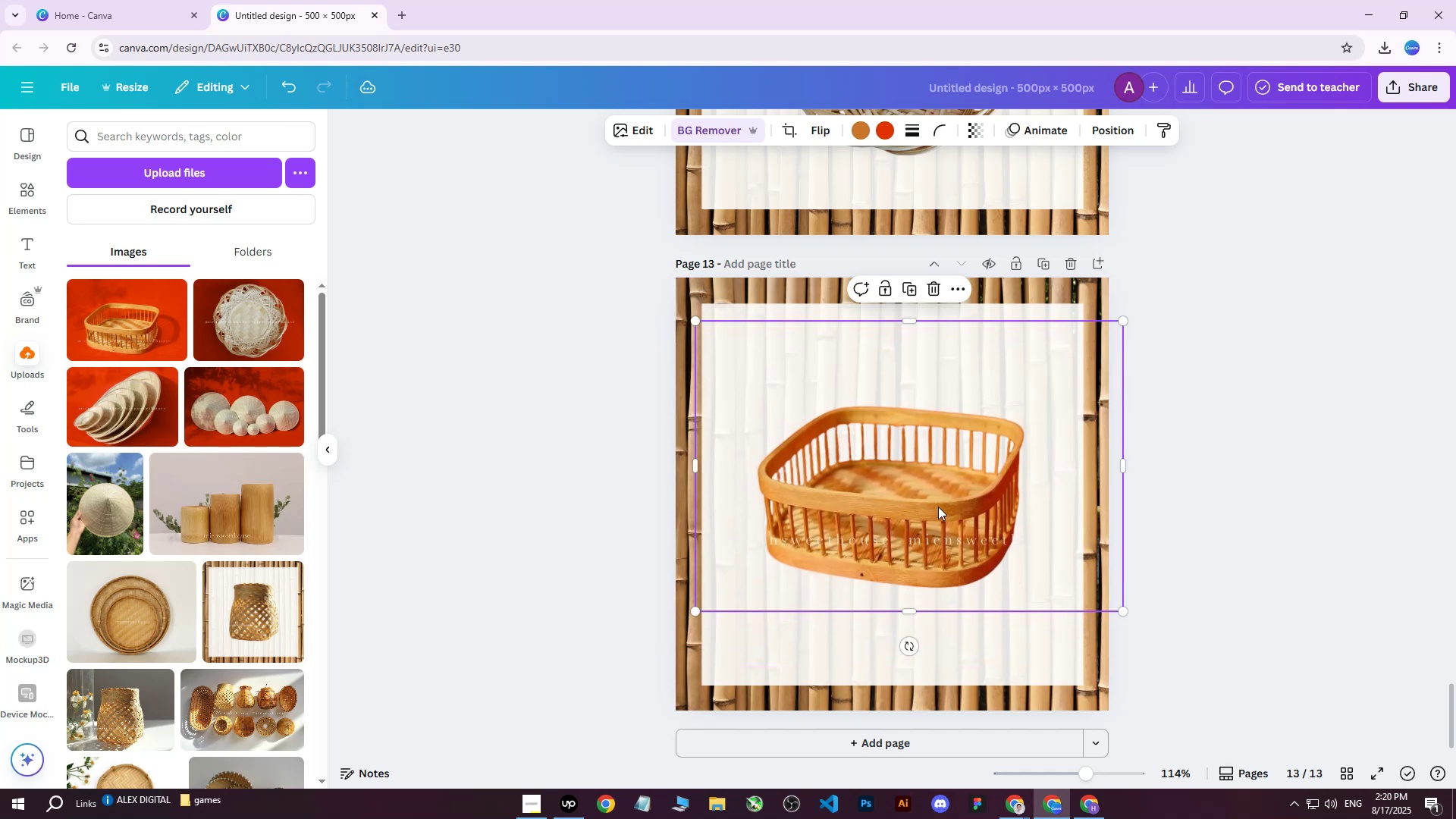 
hold_key(key=ArrowUp, duration=0.54)
 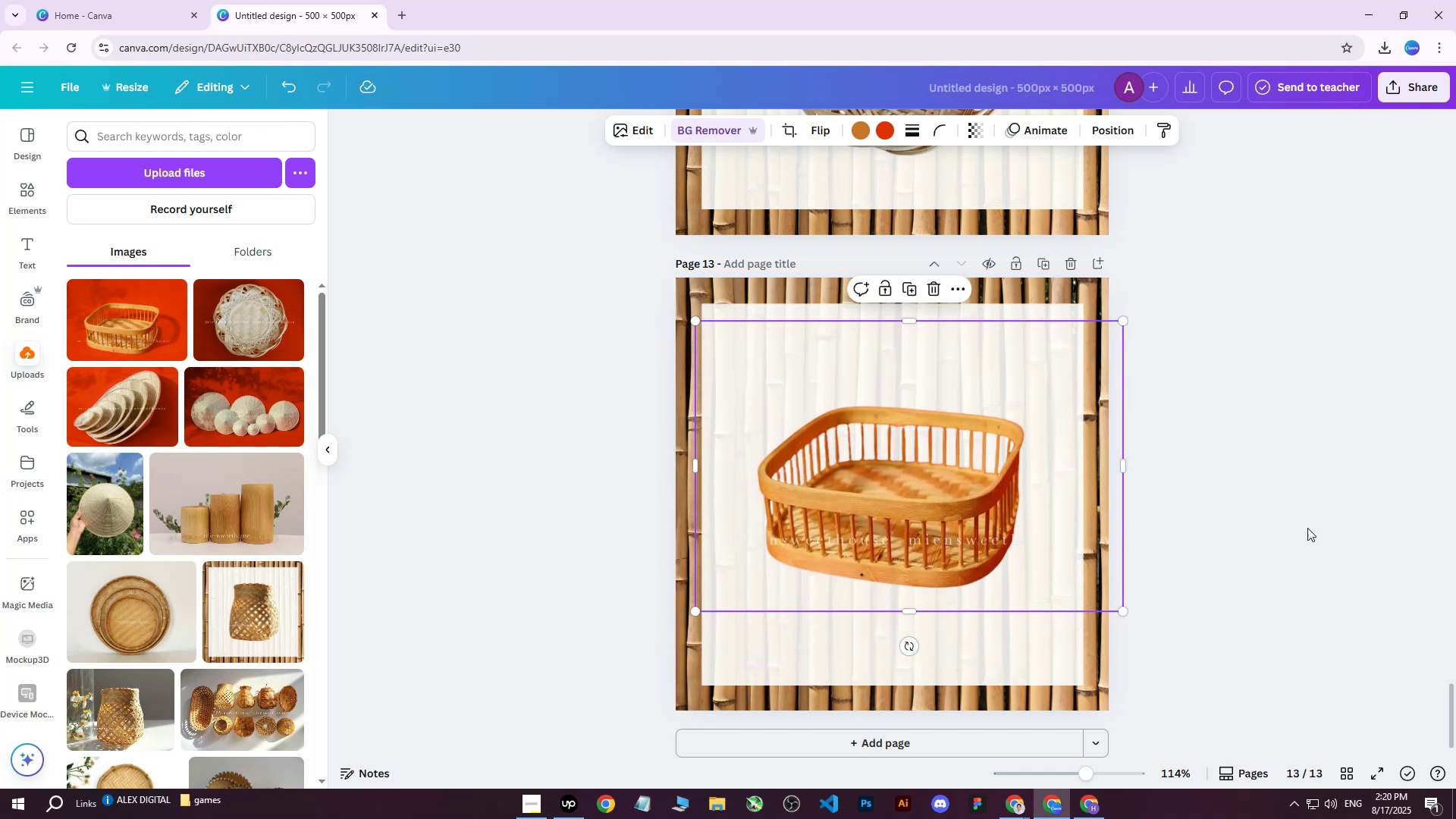 
left_click([1307, 528])
 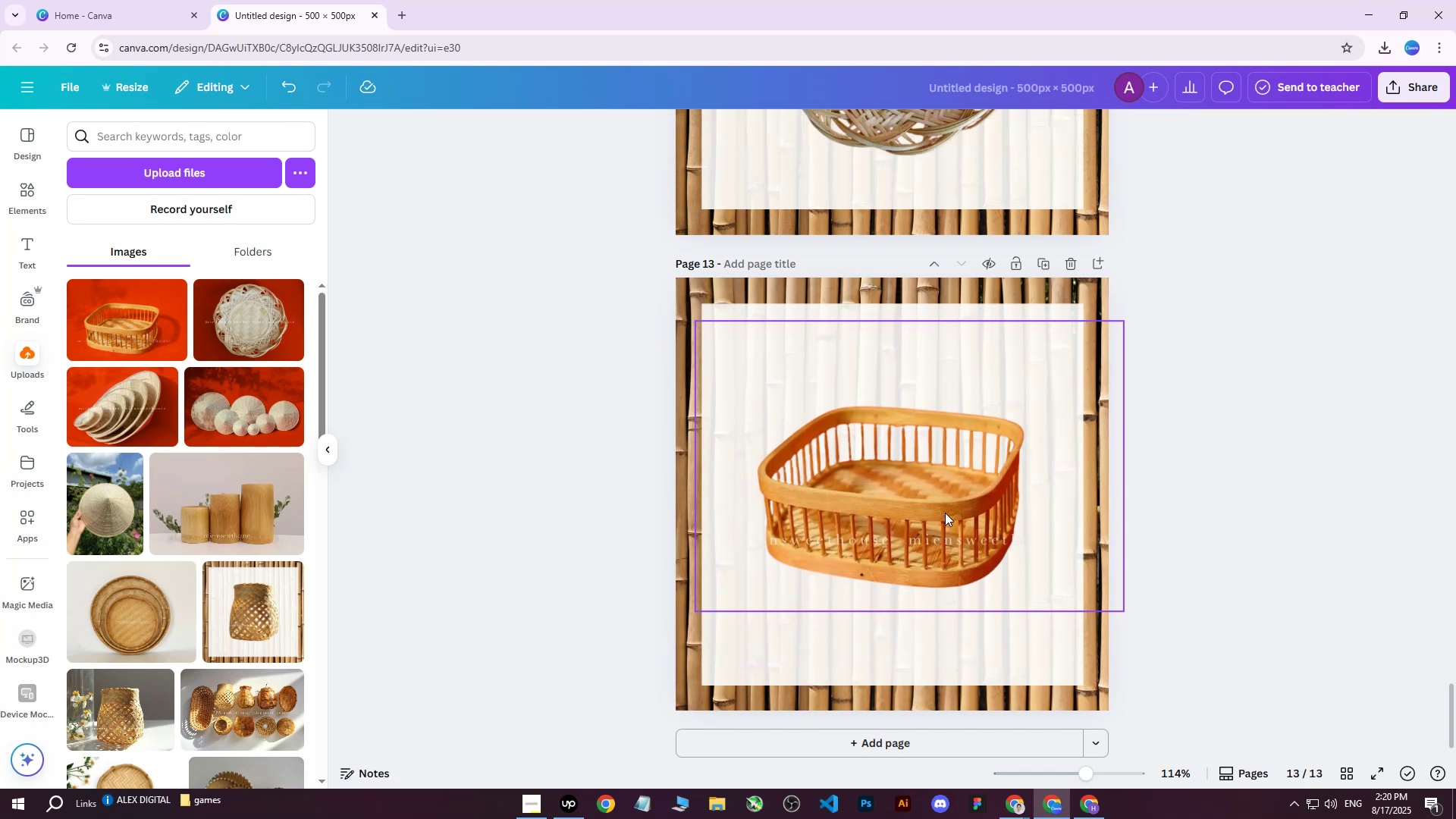 
hold_key(key=ArrowUp, duration=0.72)
 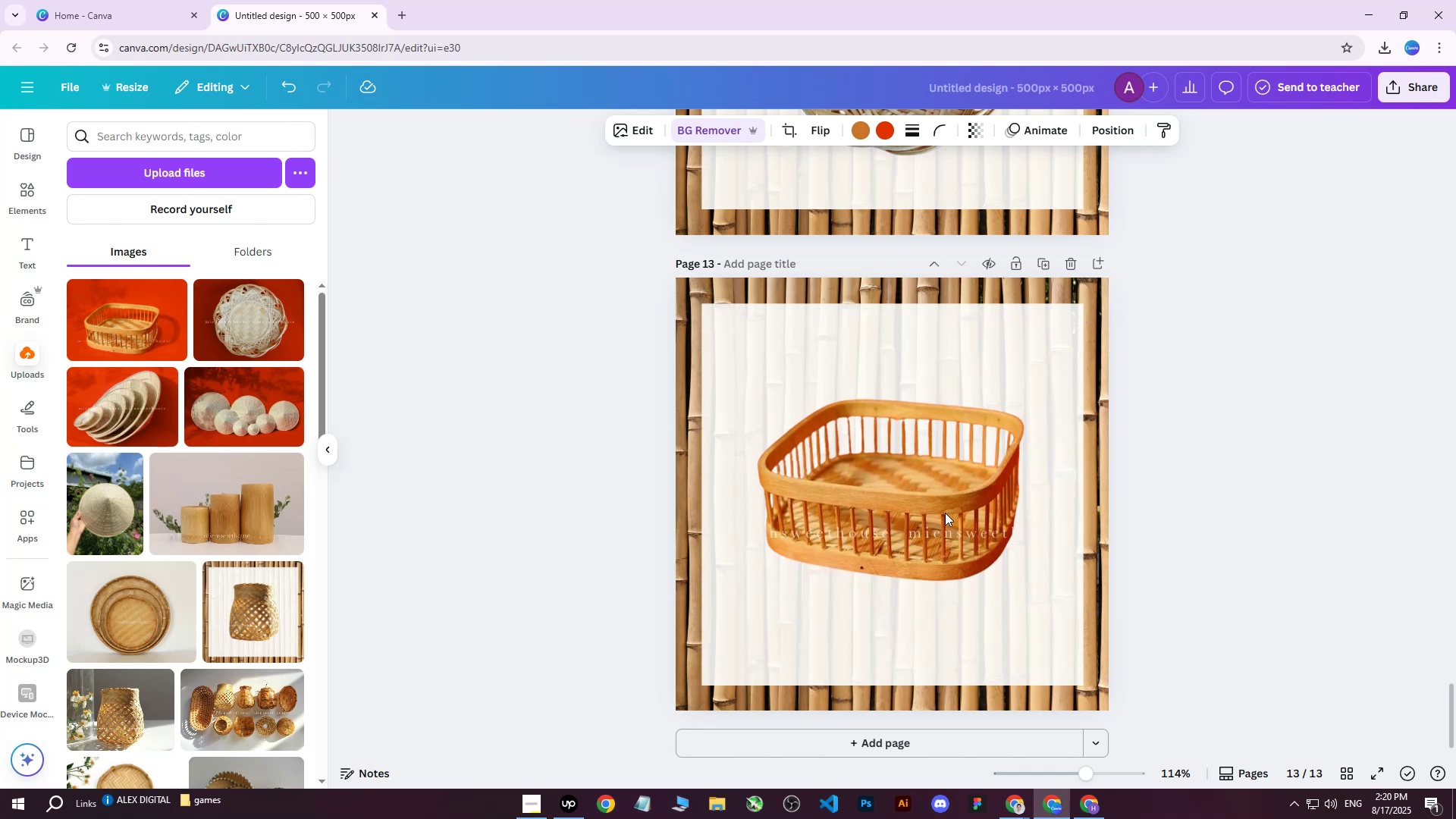 
key(ArrowRight)
 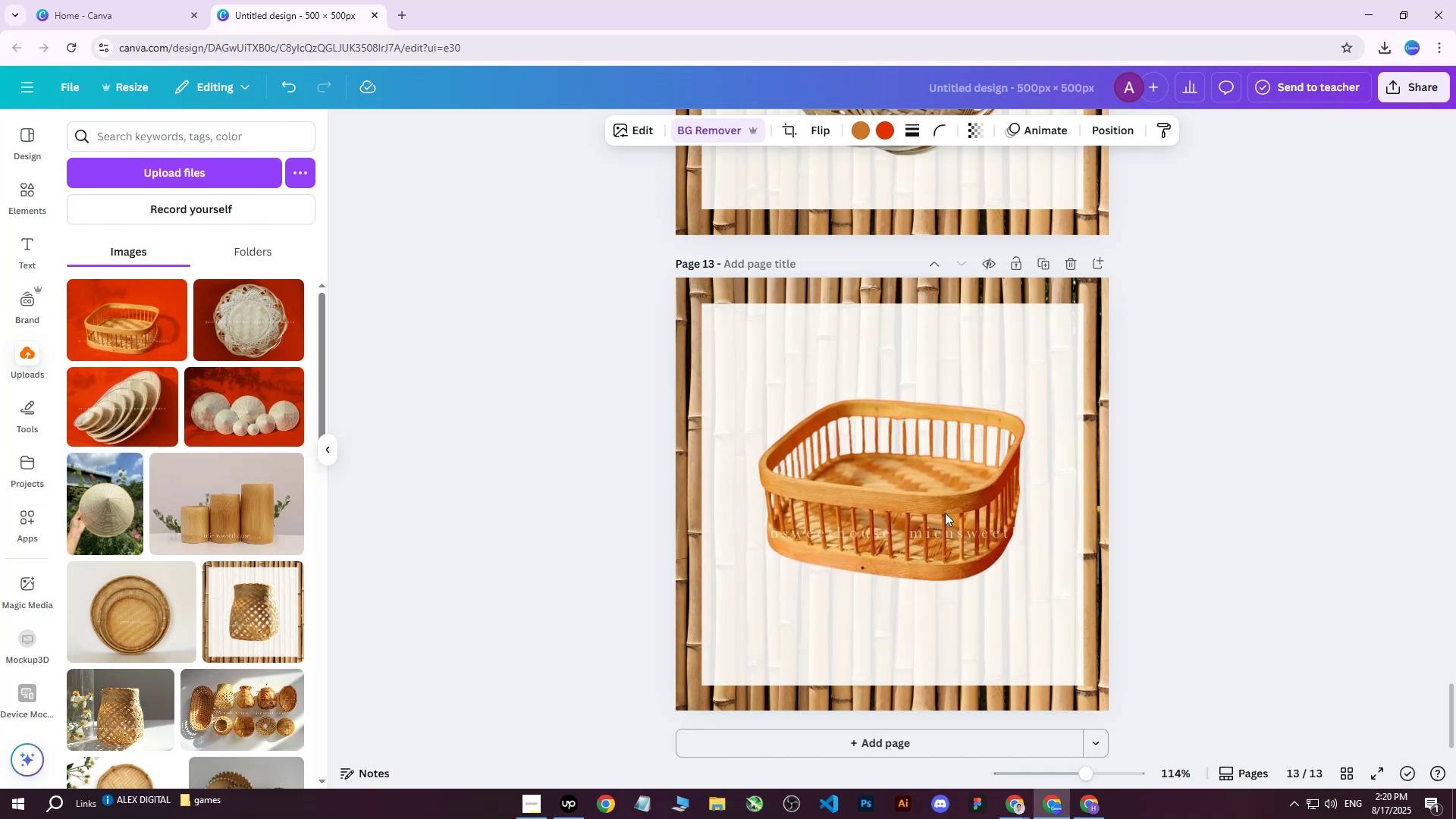 
key(ArrowRight)
 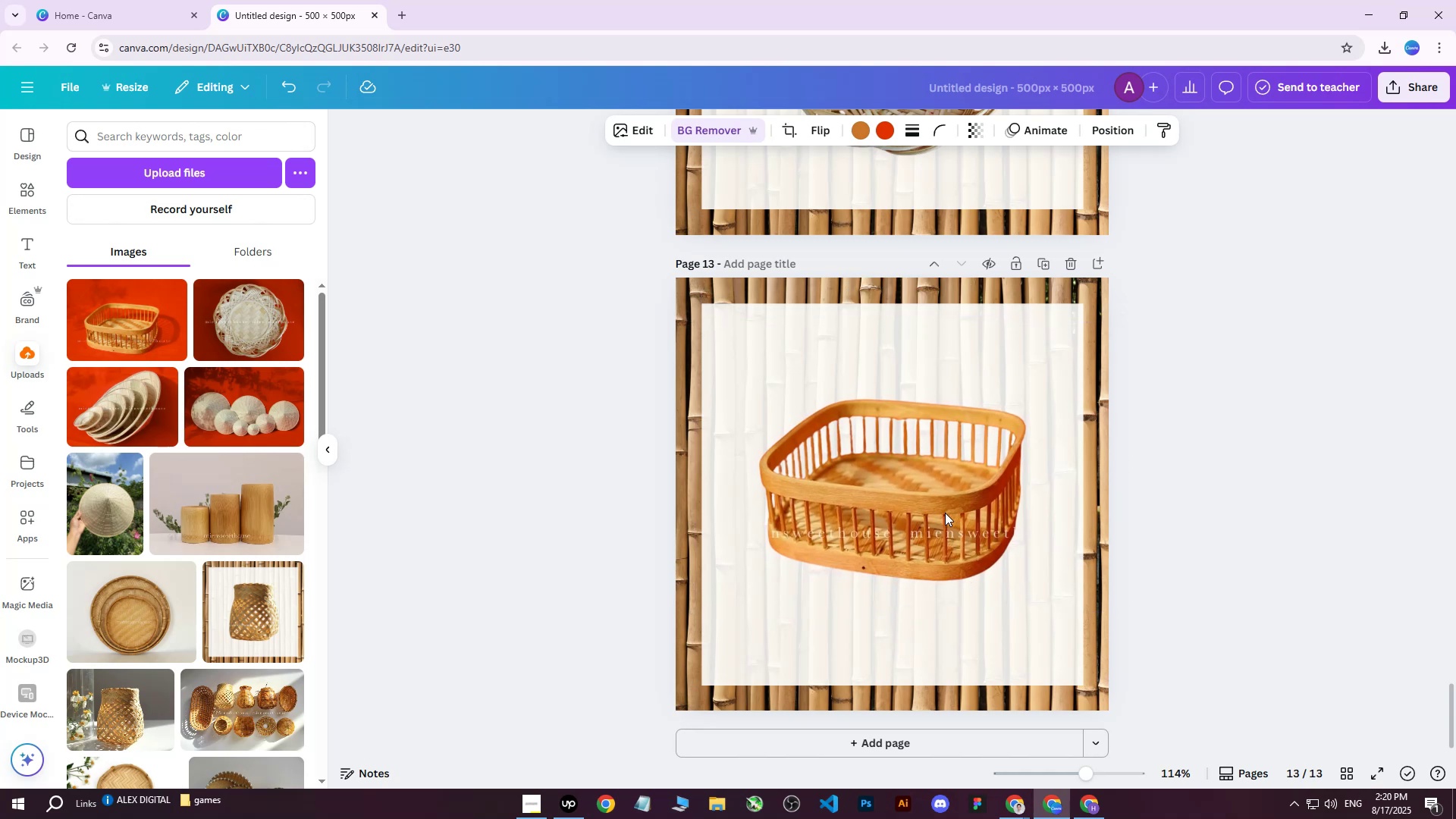 
key(ArrowRight)
 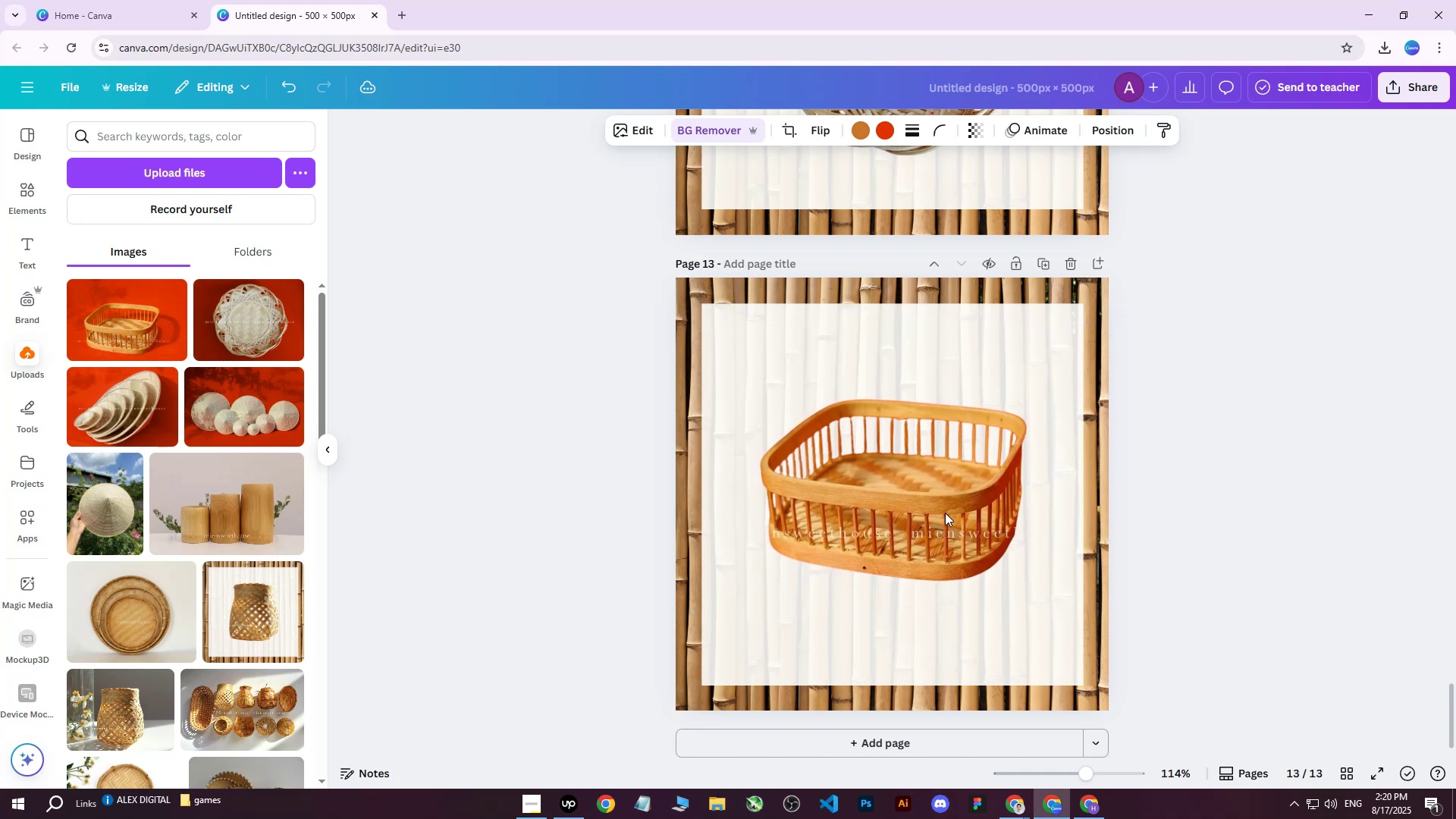 
key(ArrowUp)
 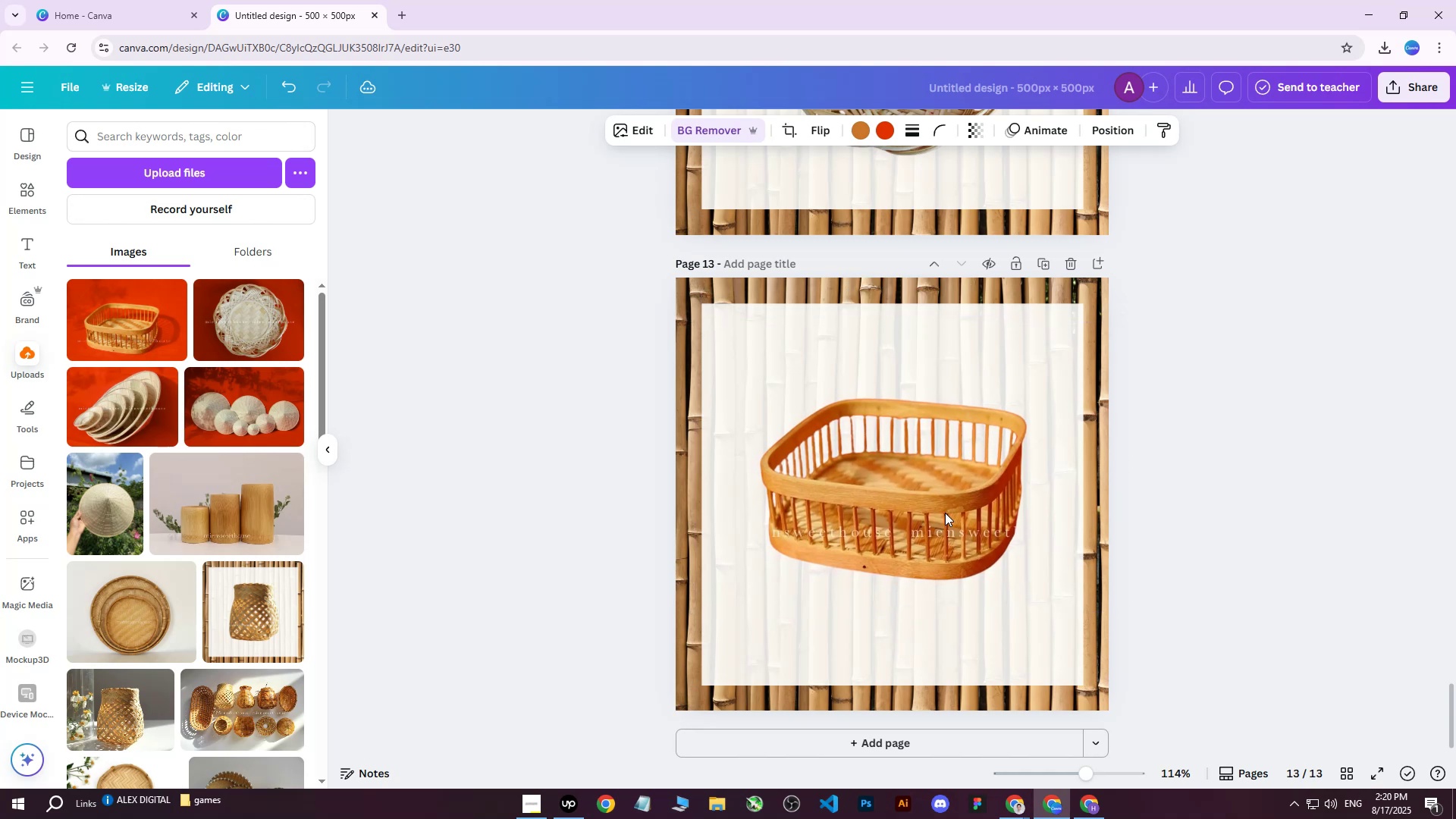 
key(ArrowDown)
 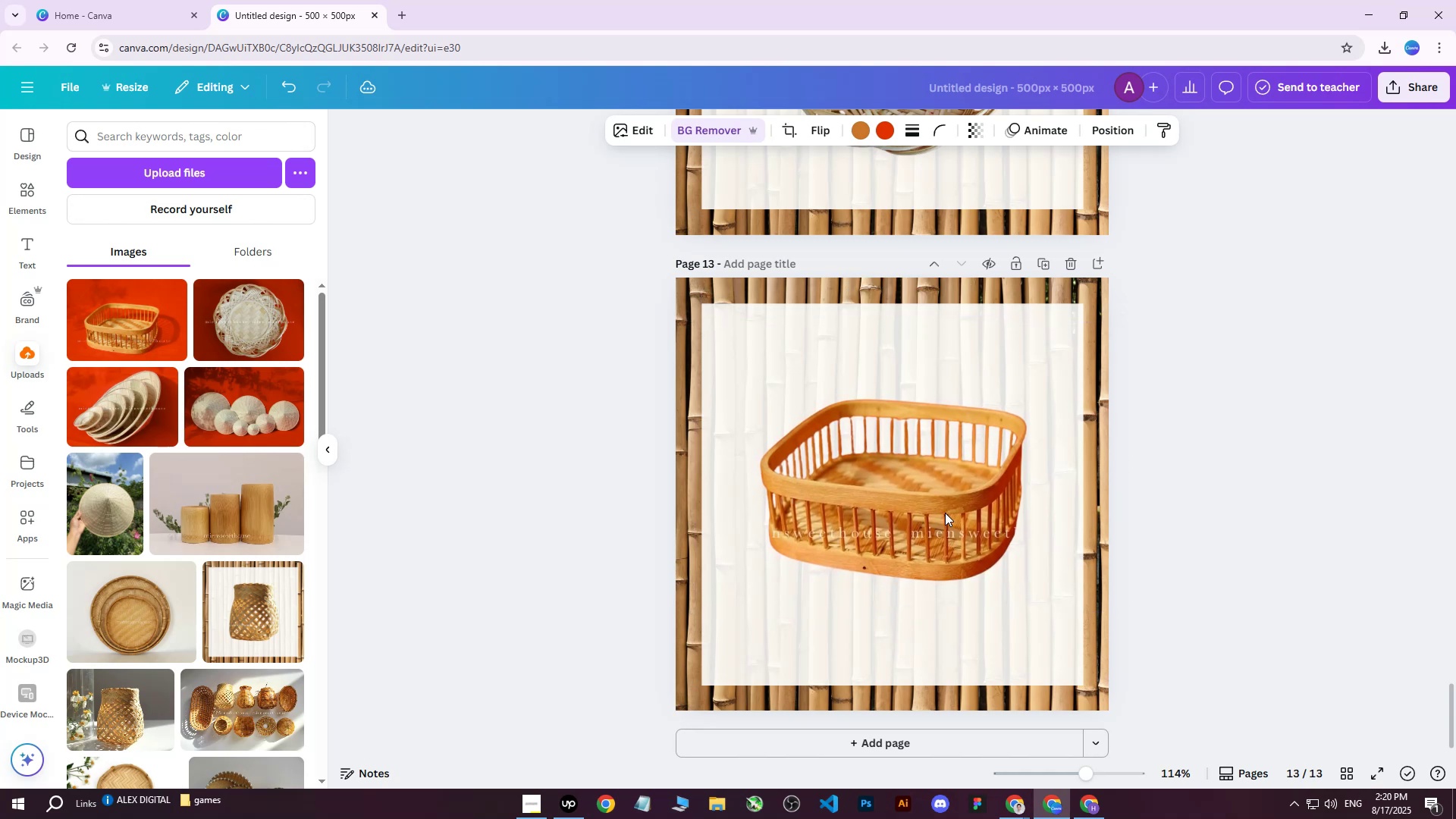 
key(ArrowDown)
 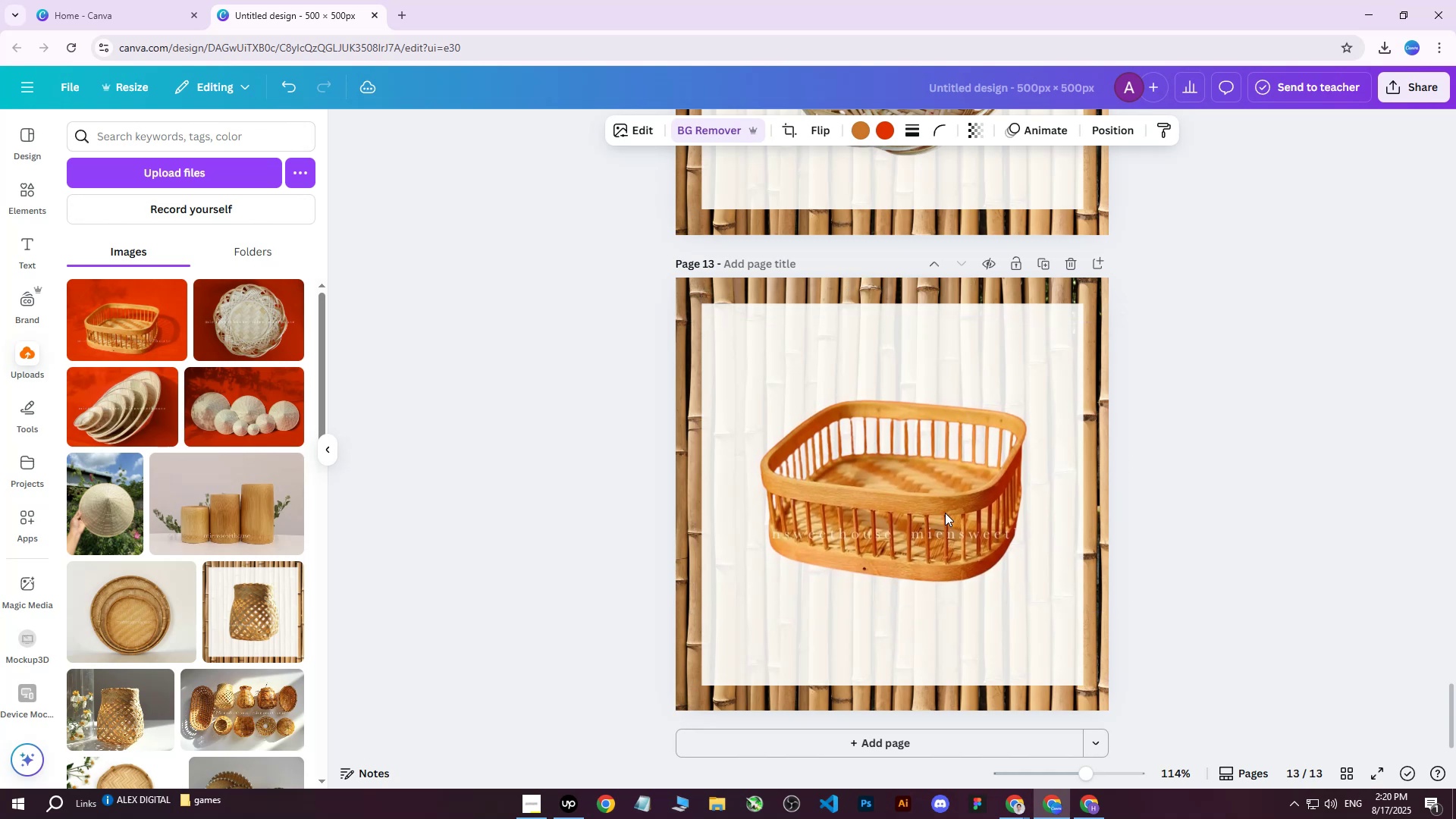 
key(ArrowDown)
 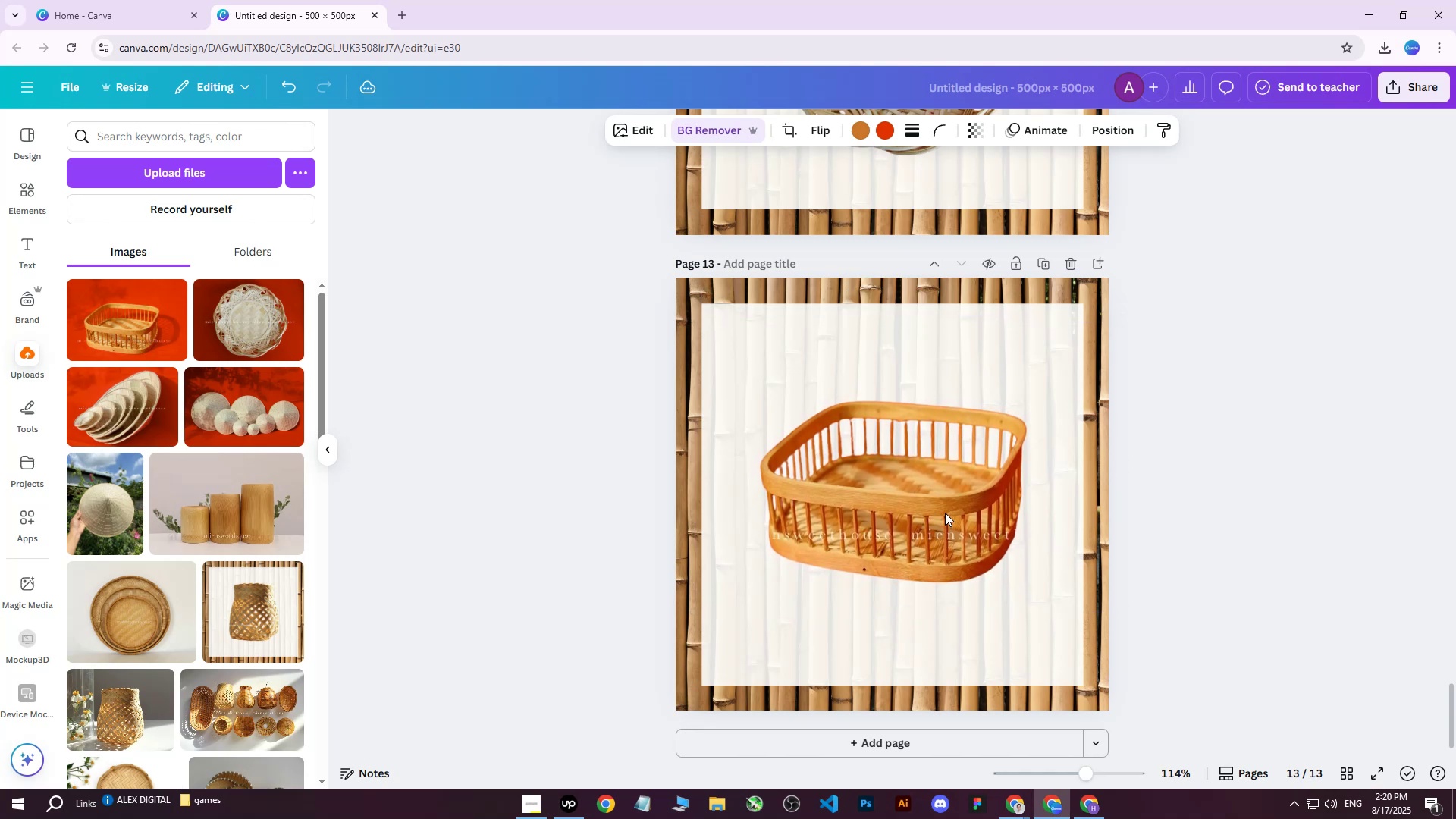 
key(ArrowDown)
 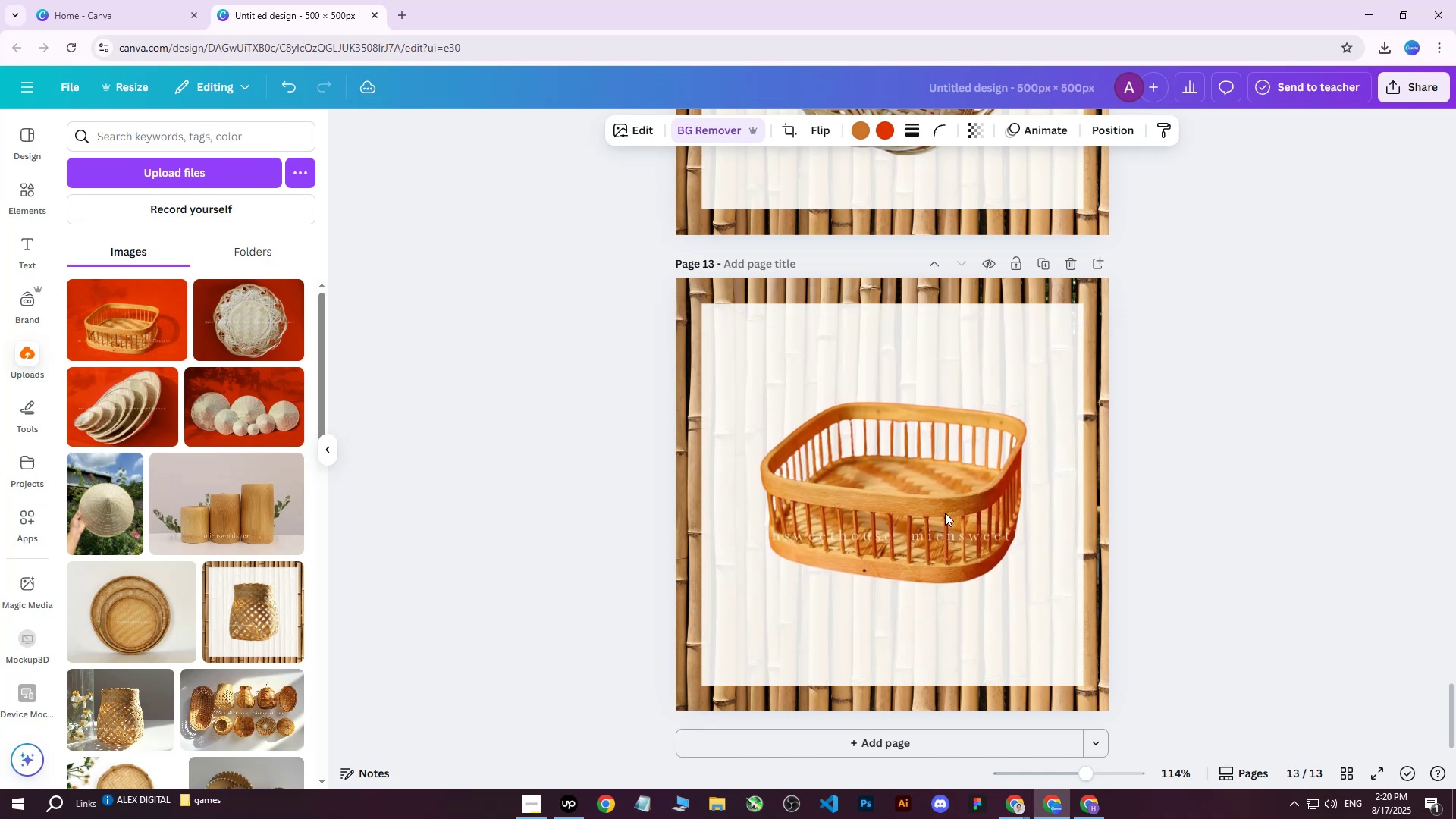 
key(ArrowDown)
 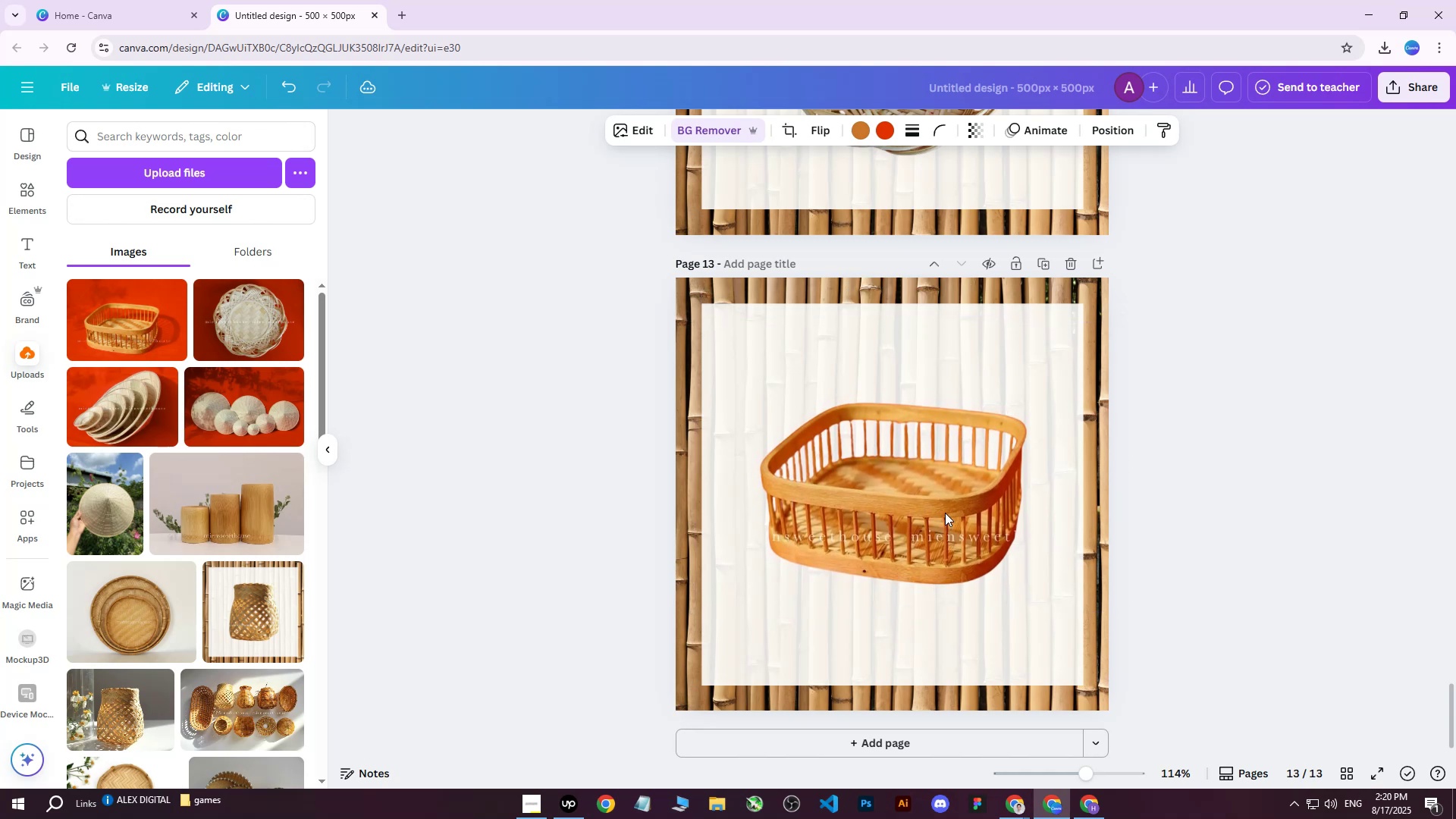 
key(ArrowDown)
 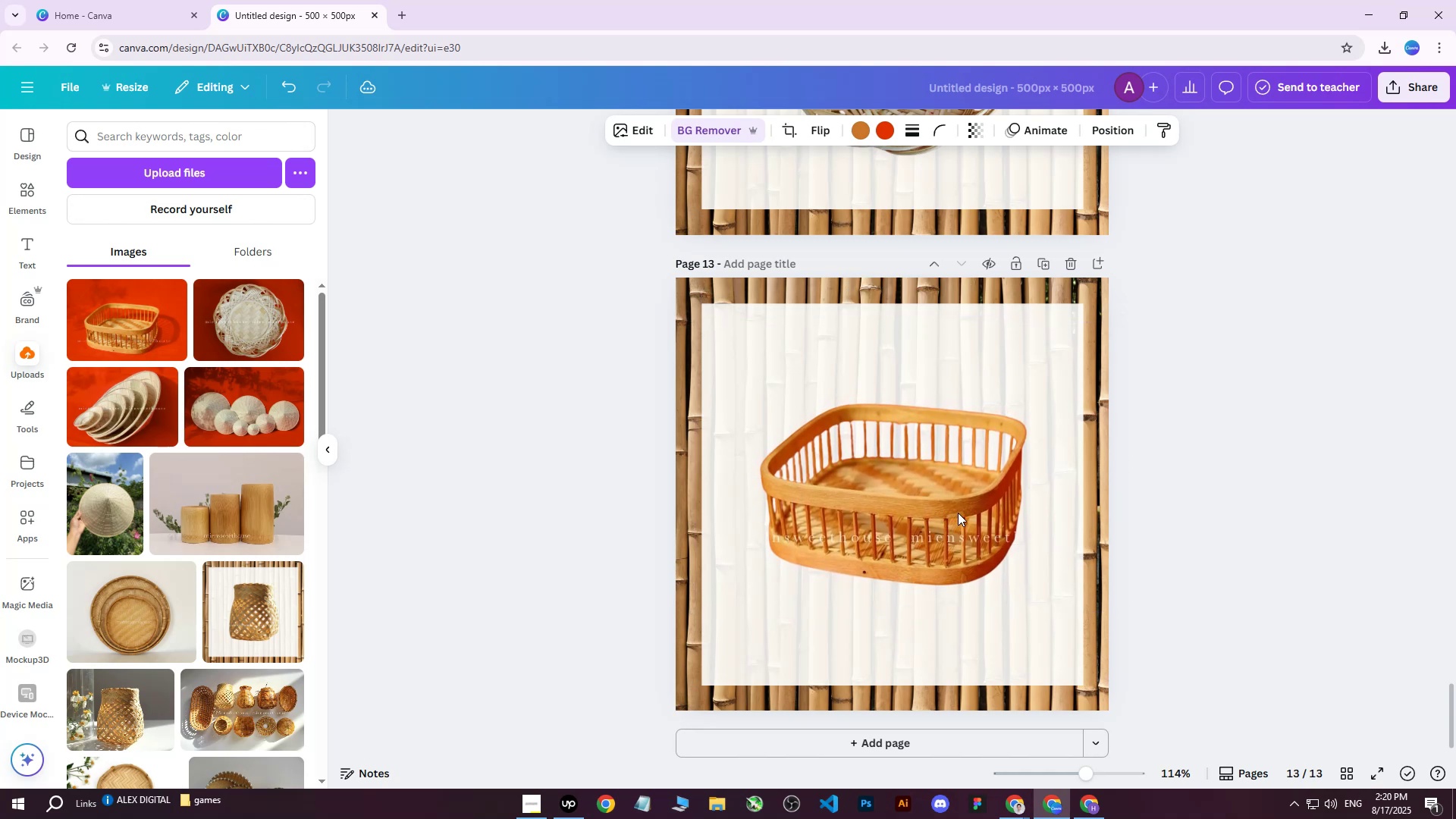 
key(ArrowDown)
 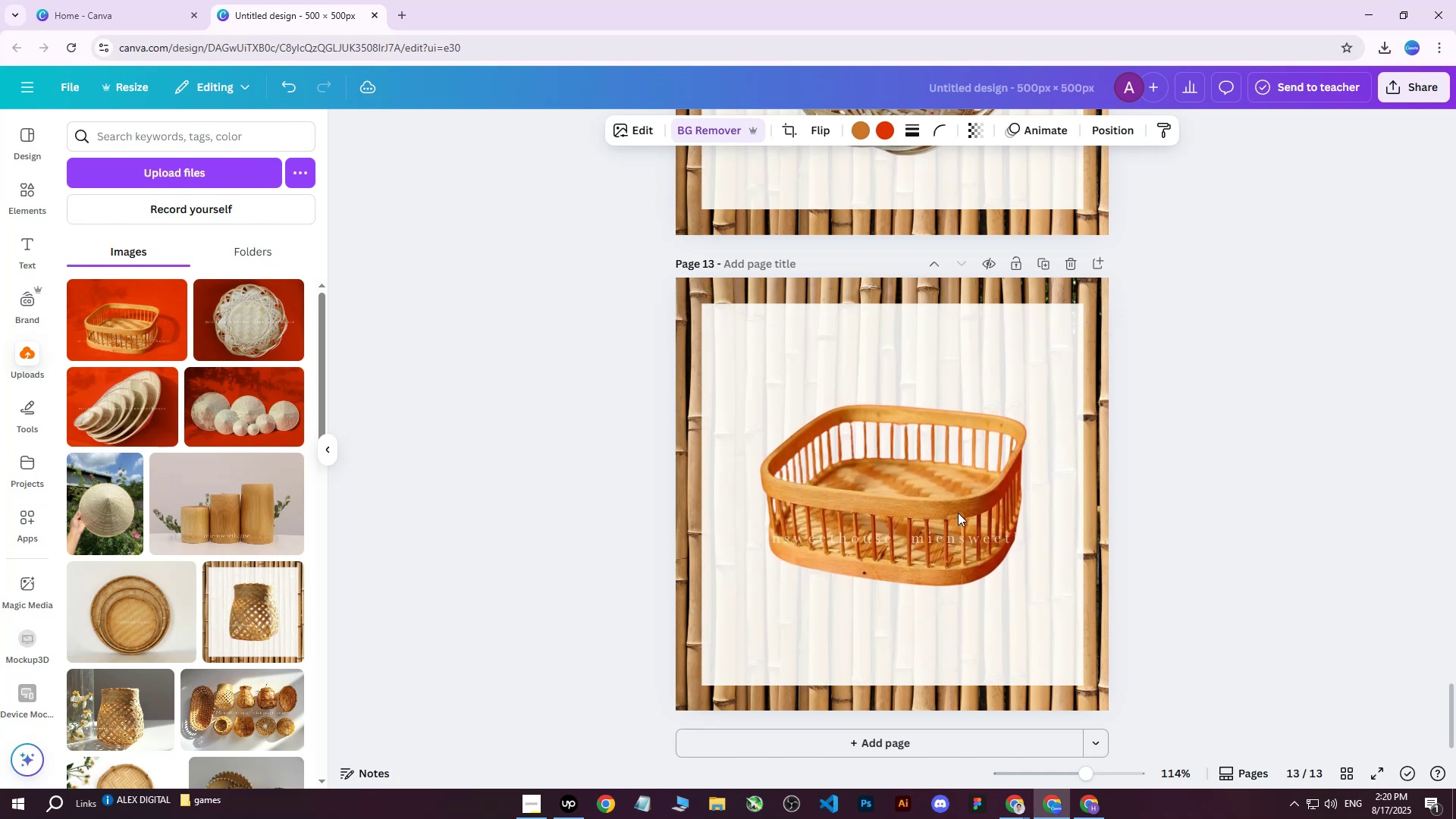 
key(ArrowDown)
 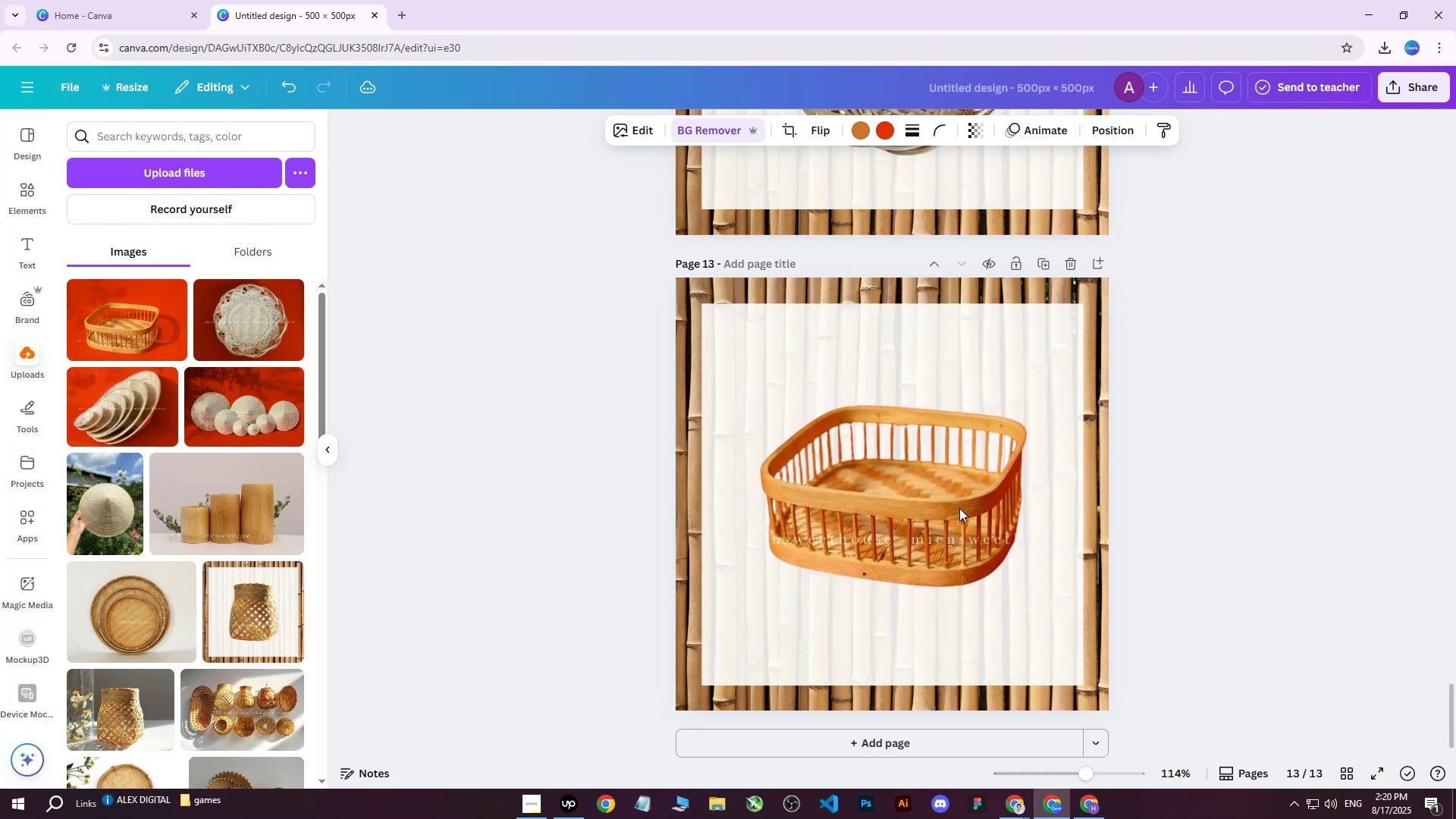 
key(ArrowDown)
 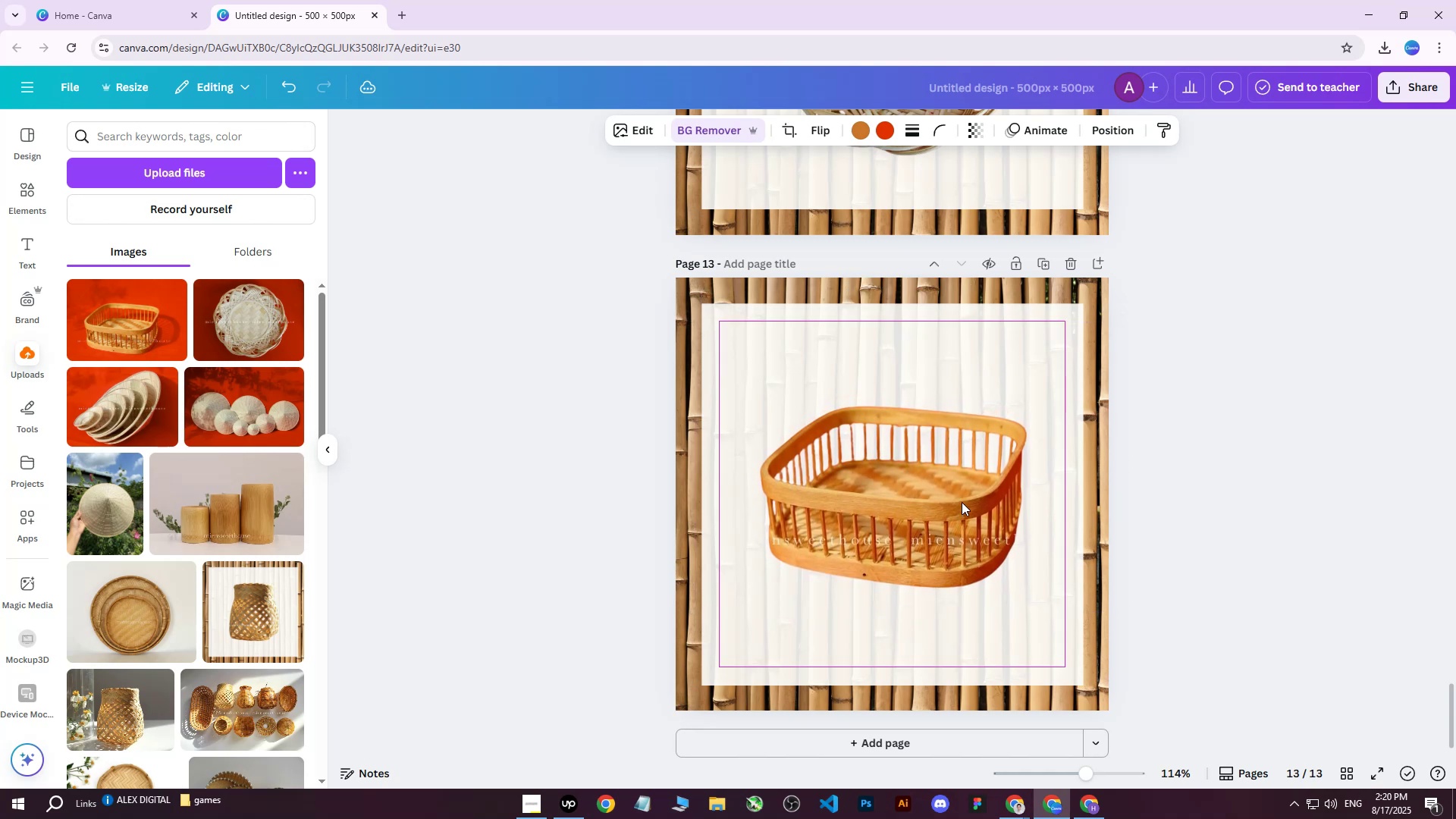 
key(ArrowDown)
 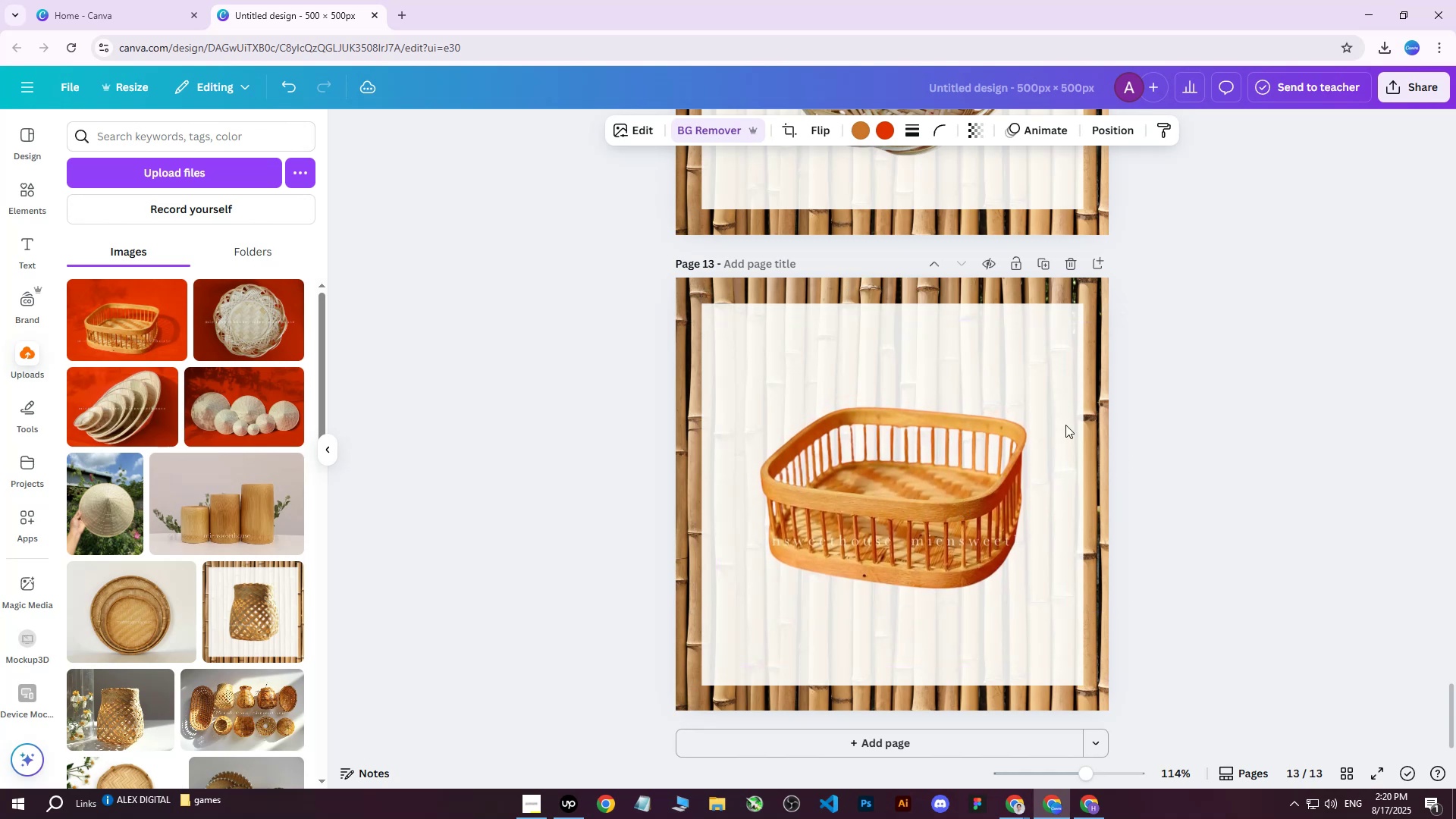 
key(ArrowUp)
 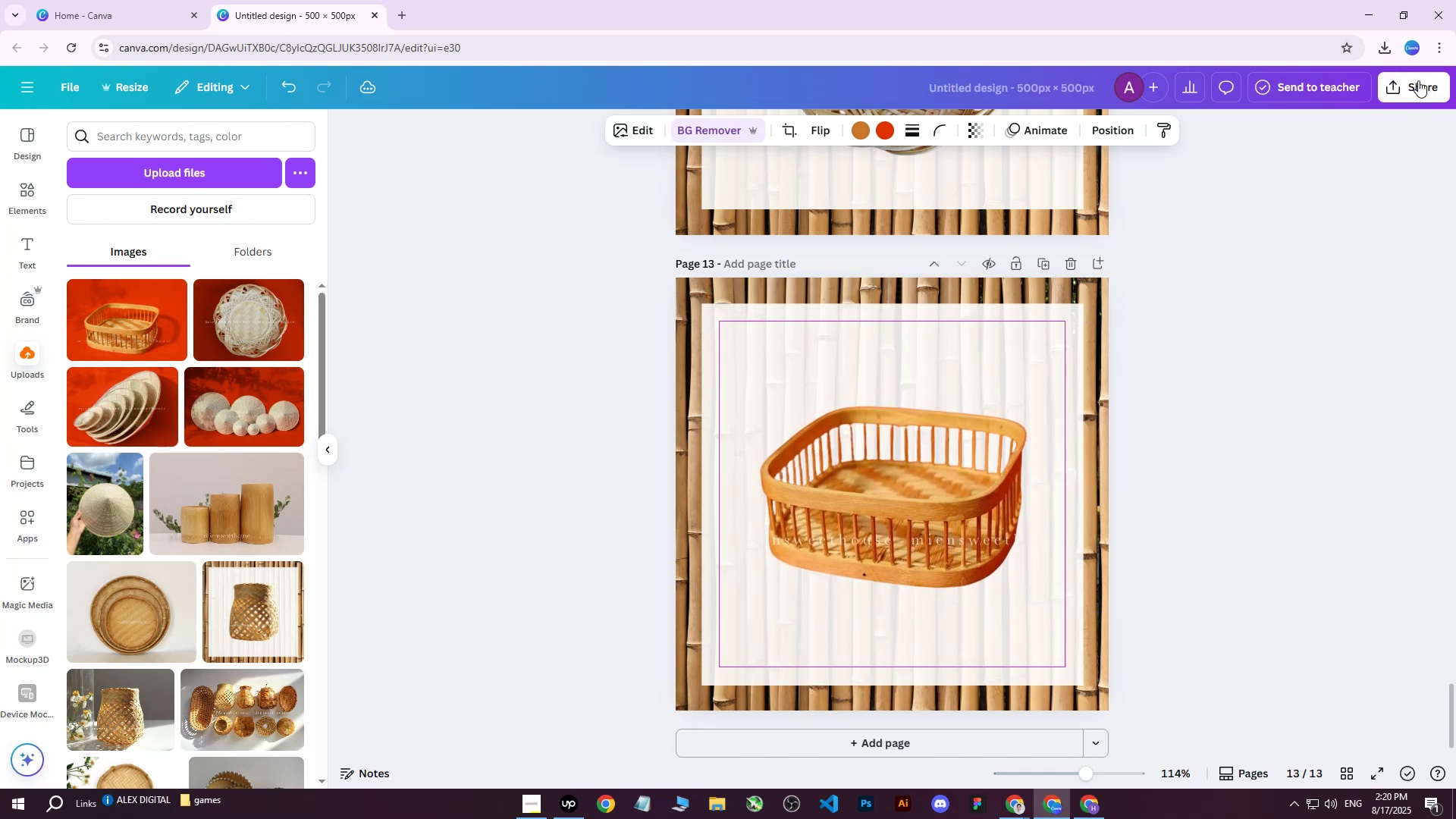 
left_click([1418, 80])
 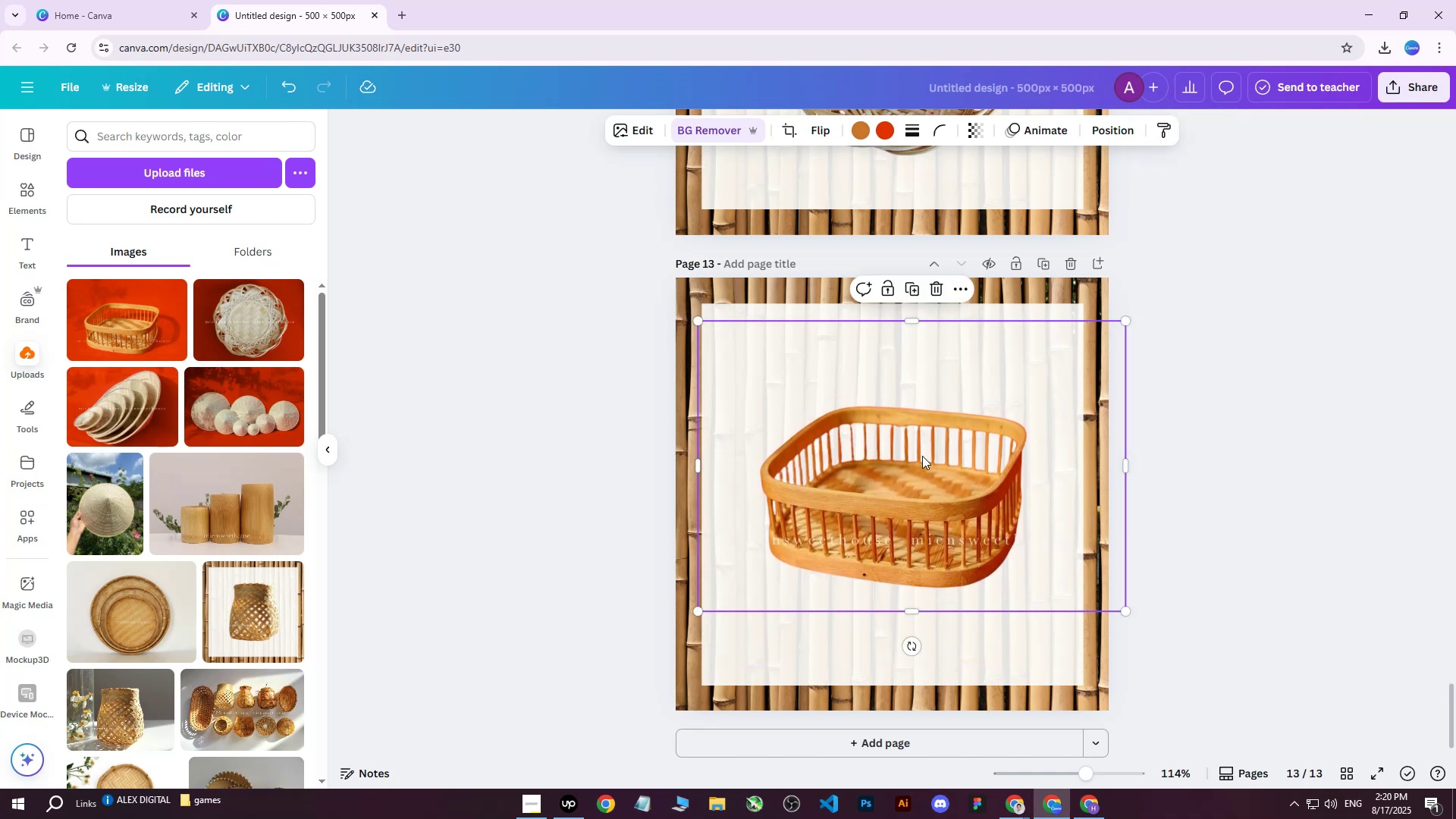 
double_click([1298, 626])
 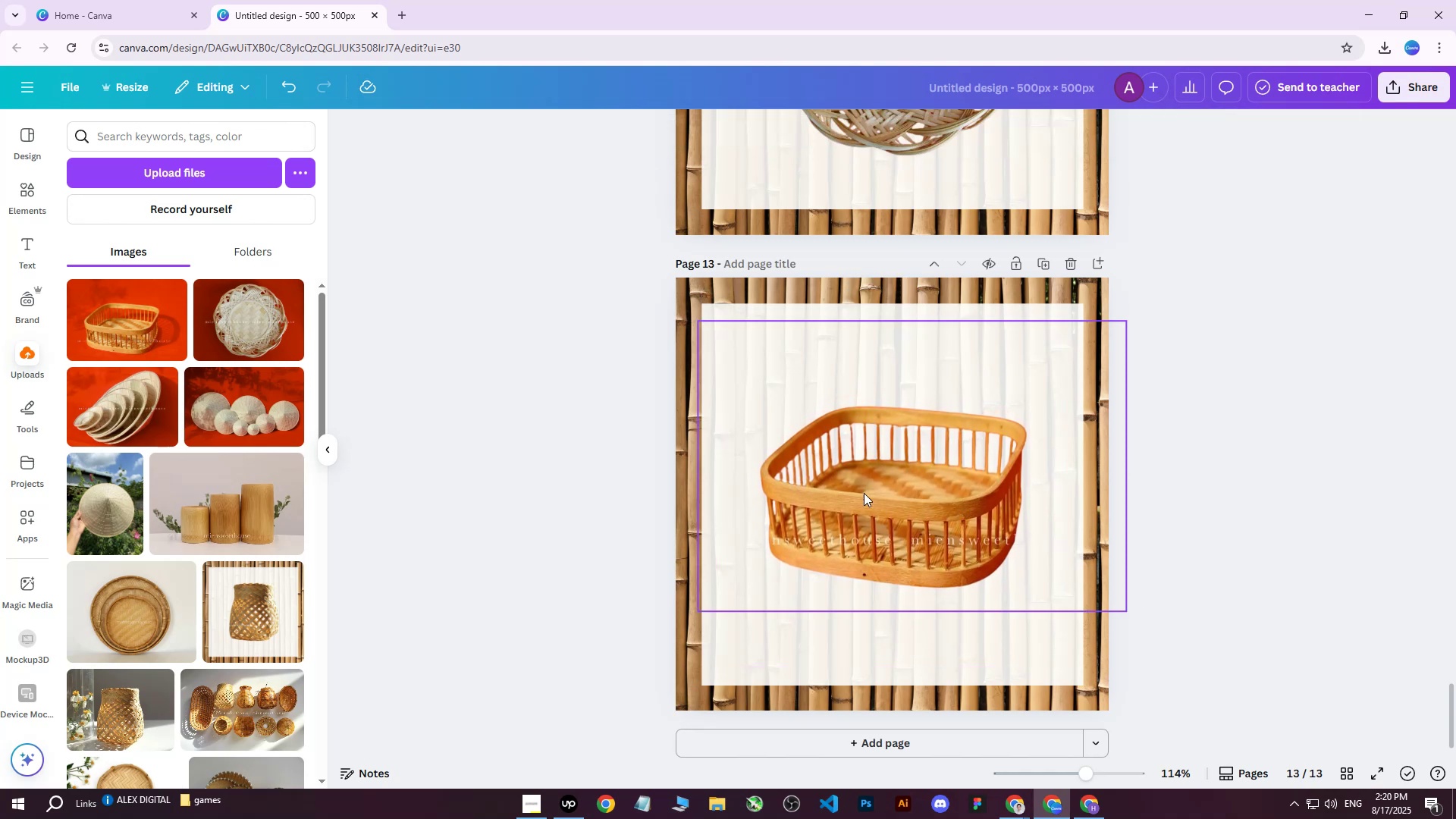 
triple_click([851, 489])
 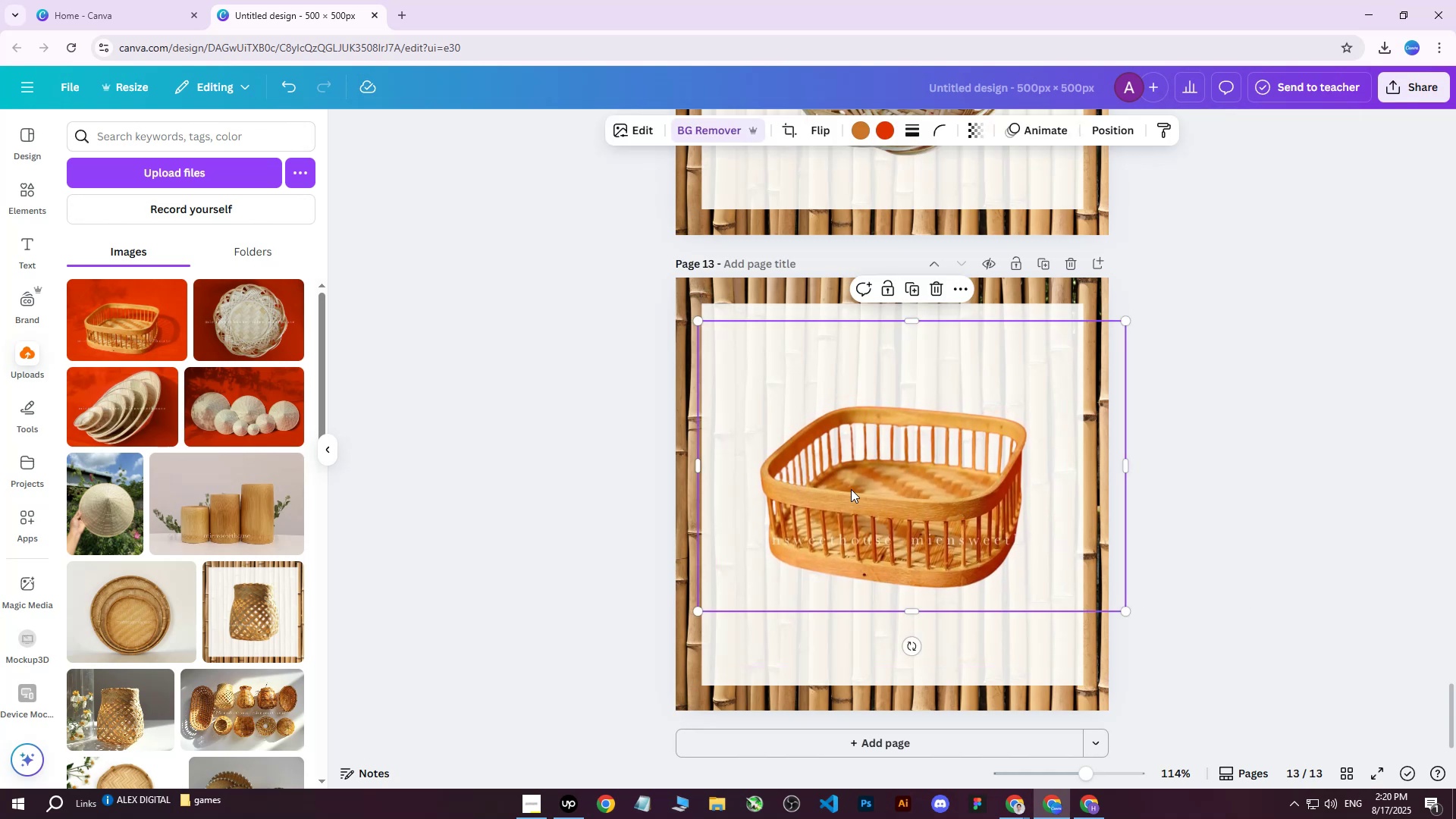 
key(ArrowLeft)
 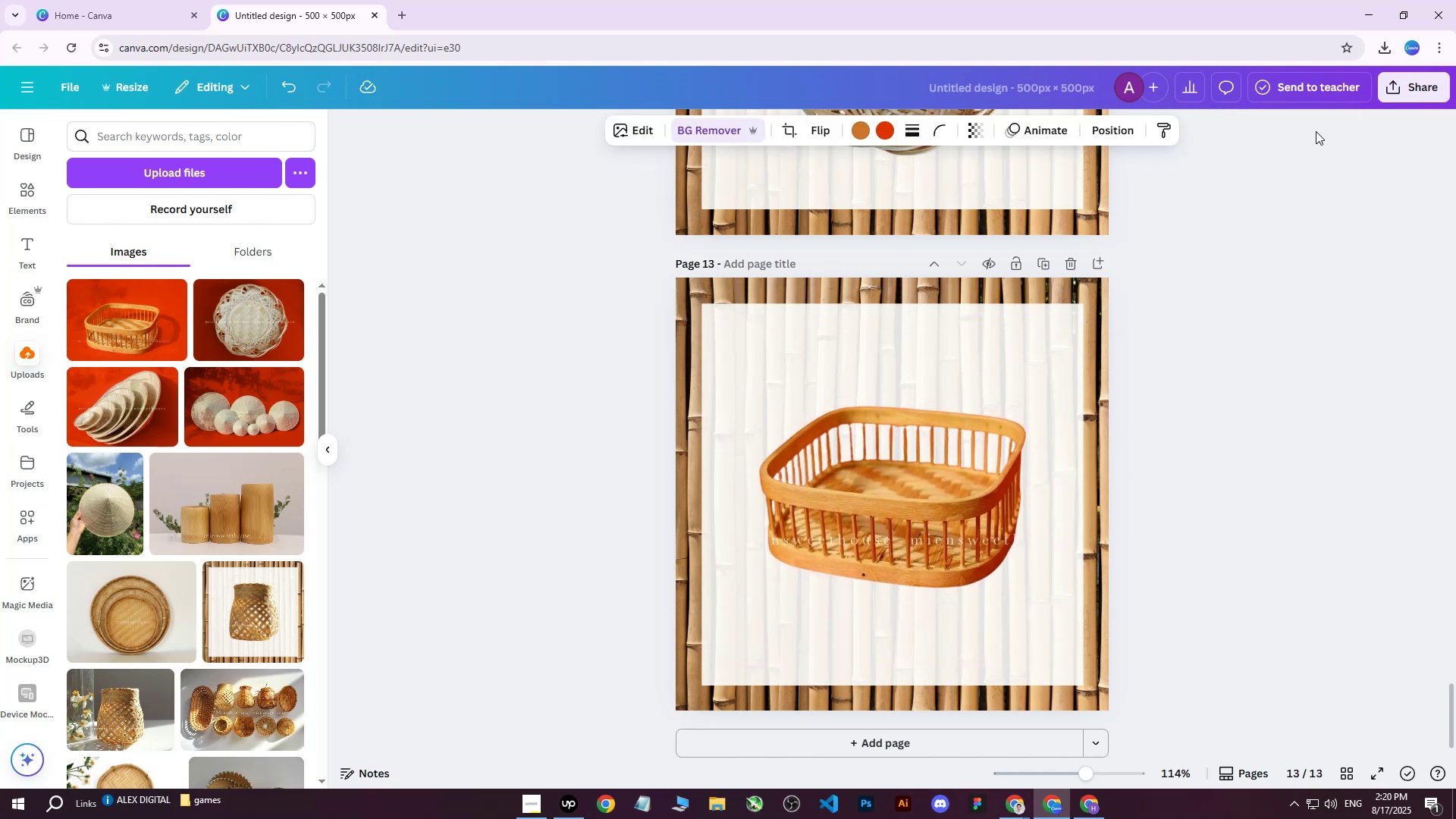 
left_click([1401, 89])
 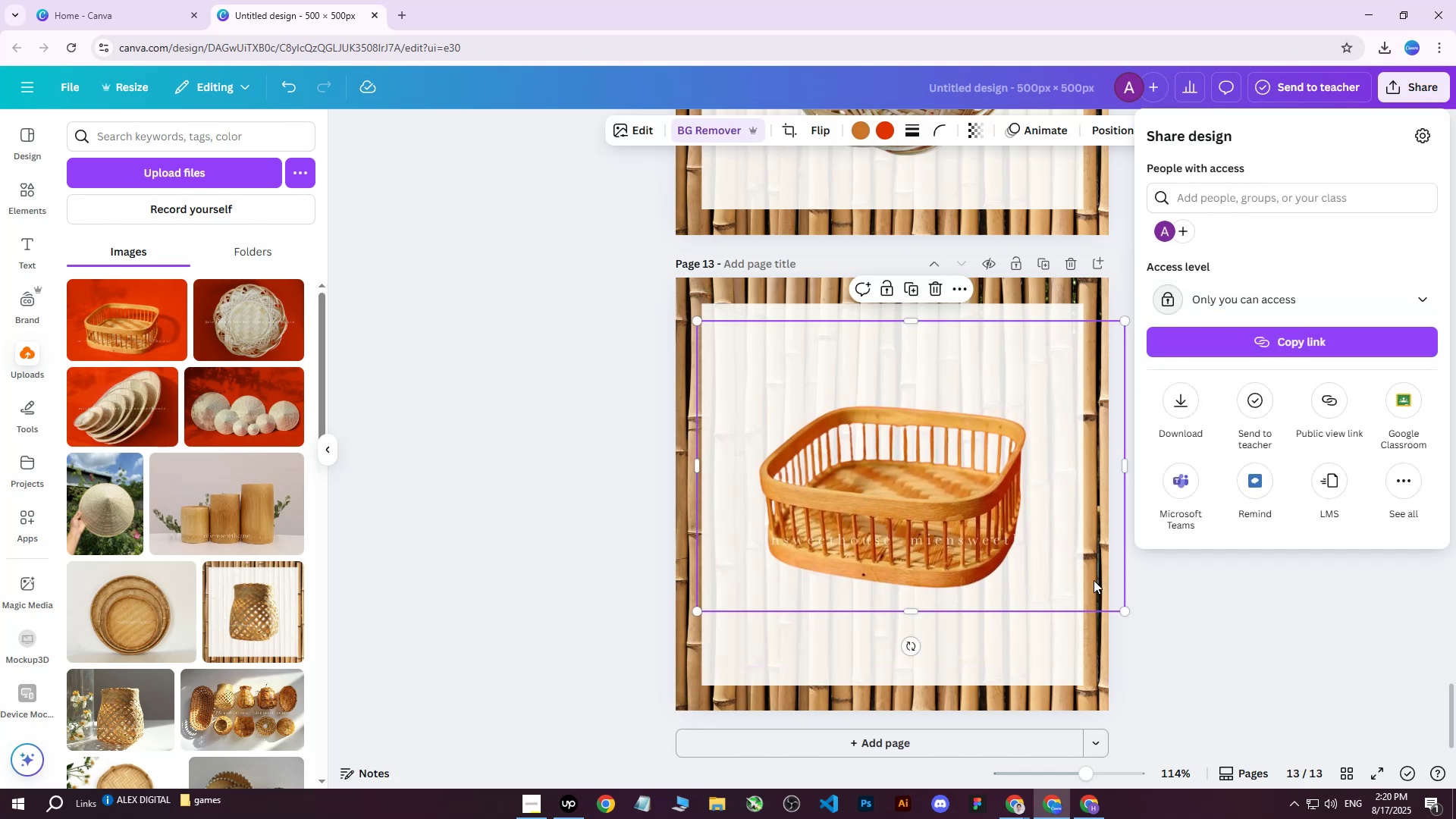 
left_click([1168, 638])
 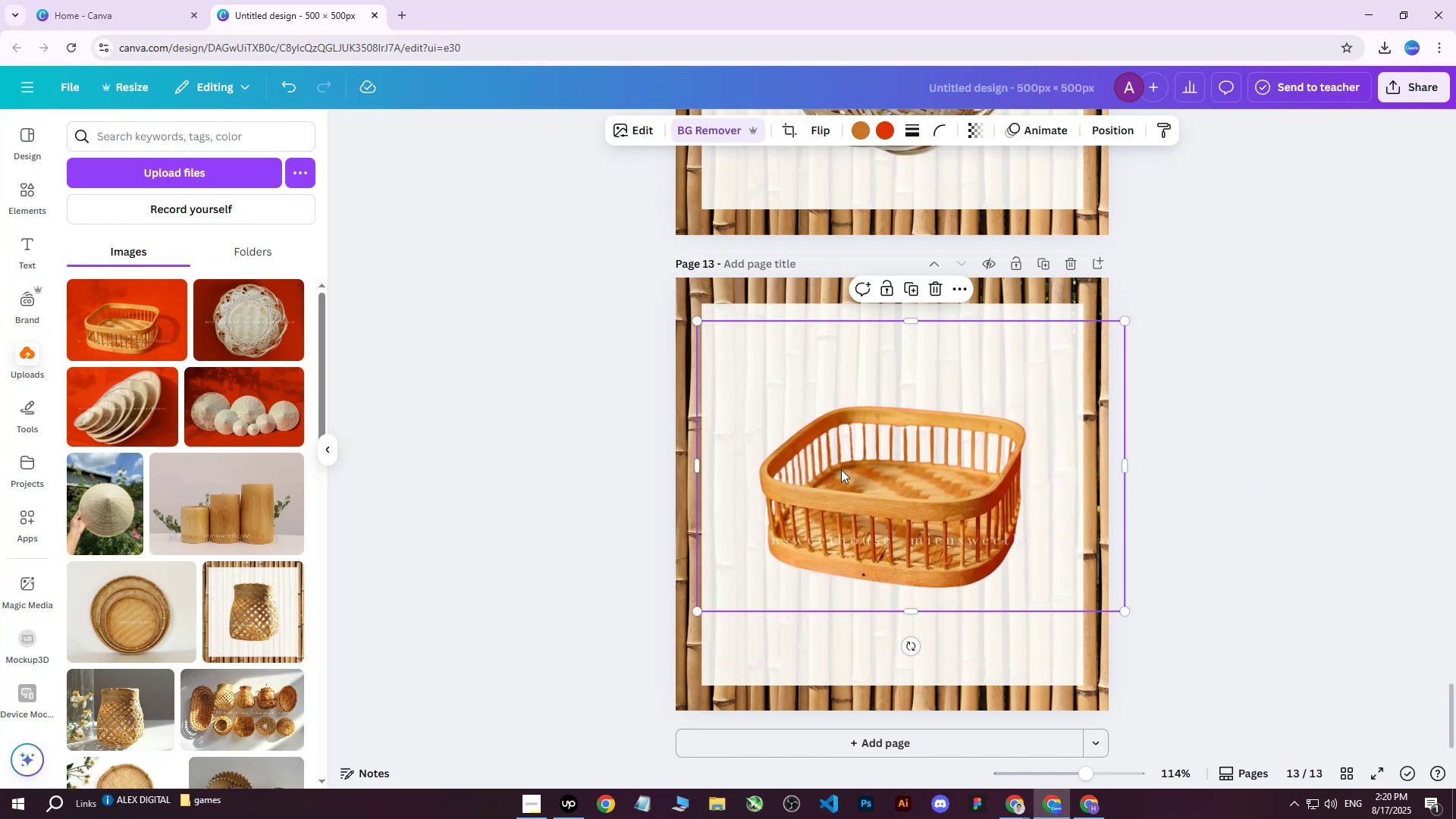 
left_click([841, 469])
 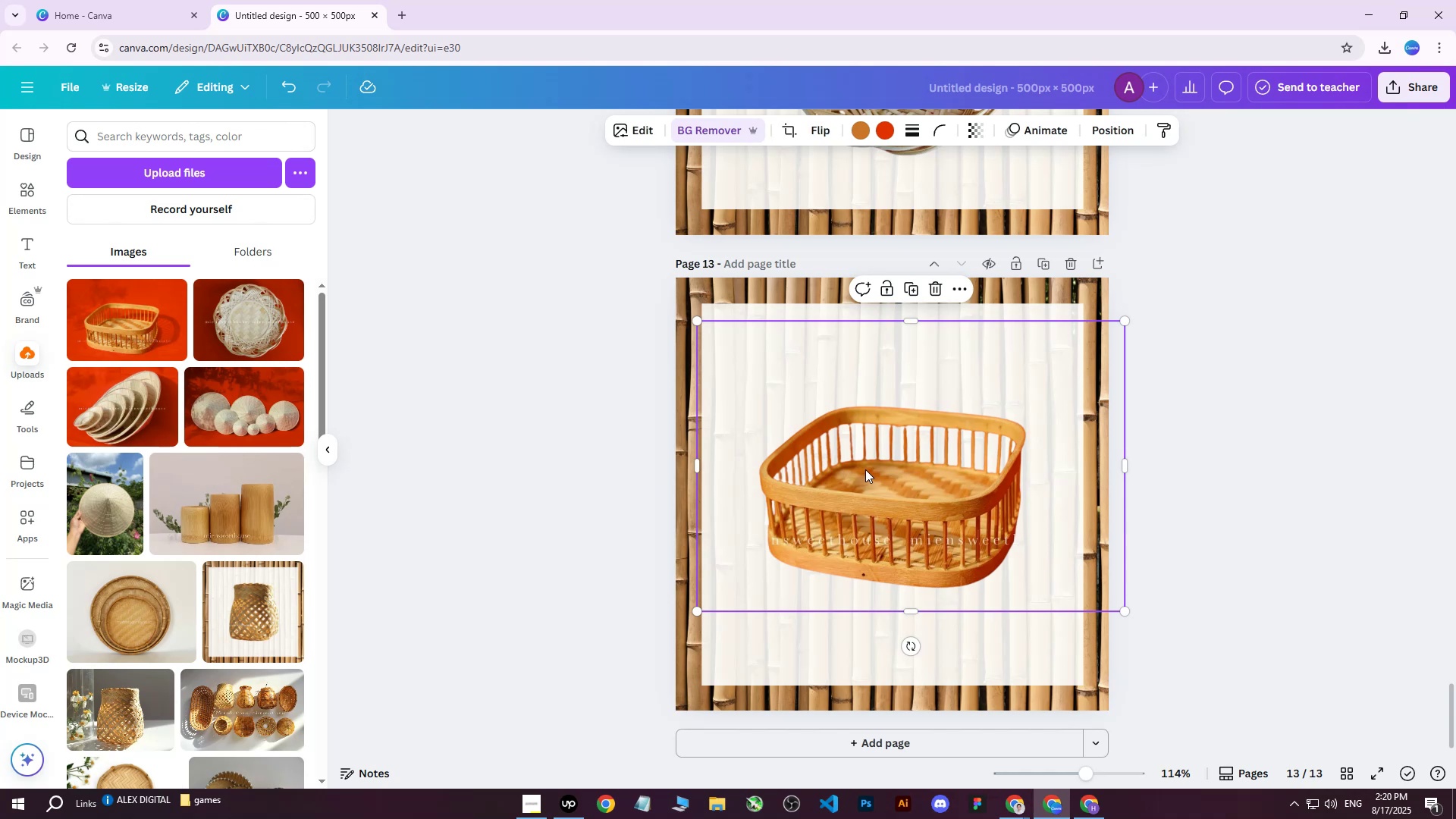 
key(ArrowRight)
 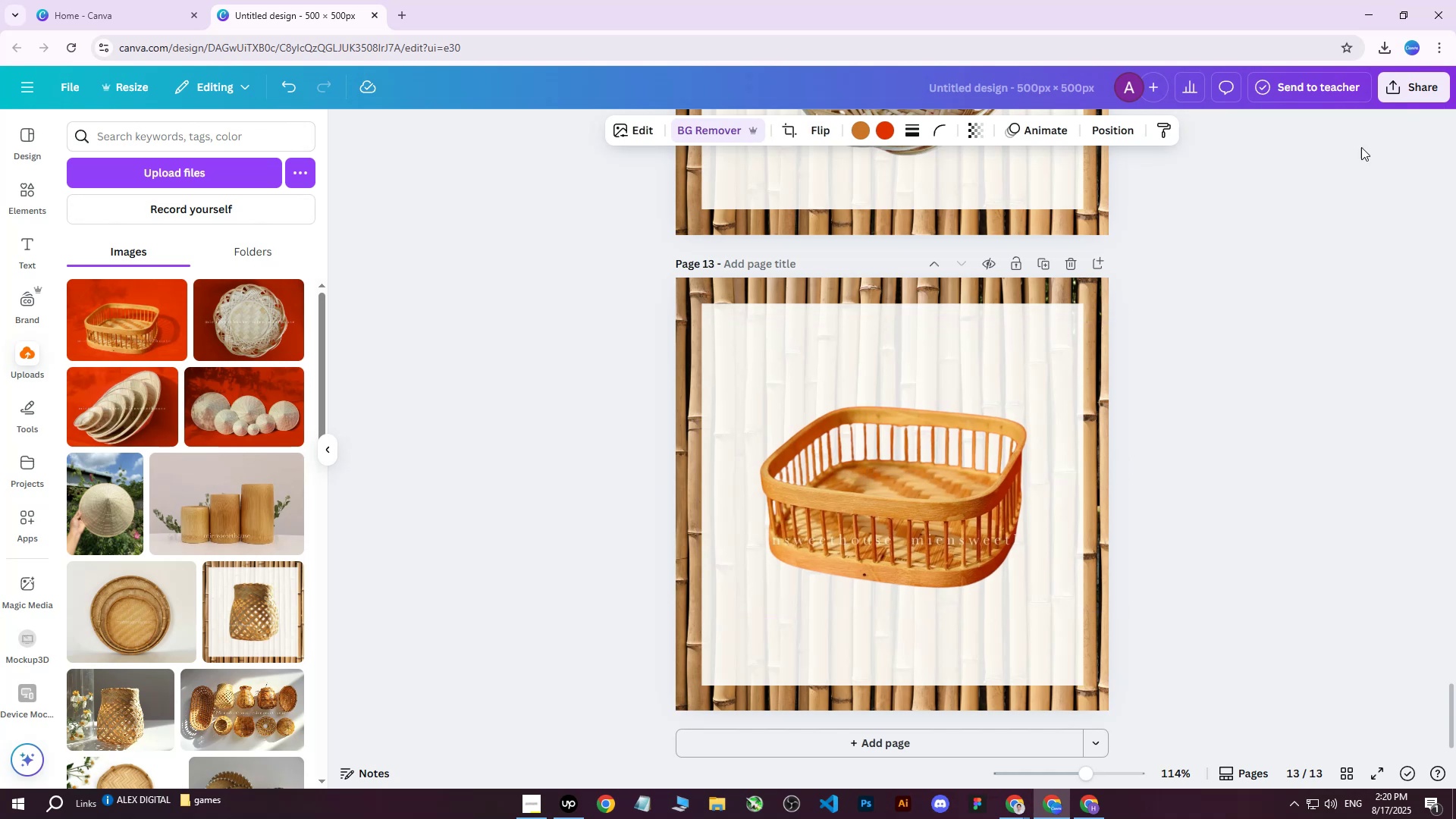 
left_click([1420, 77])
 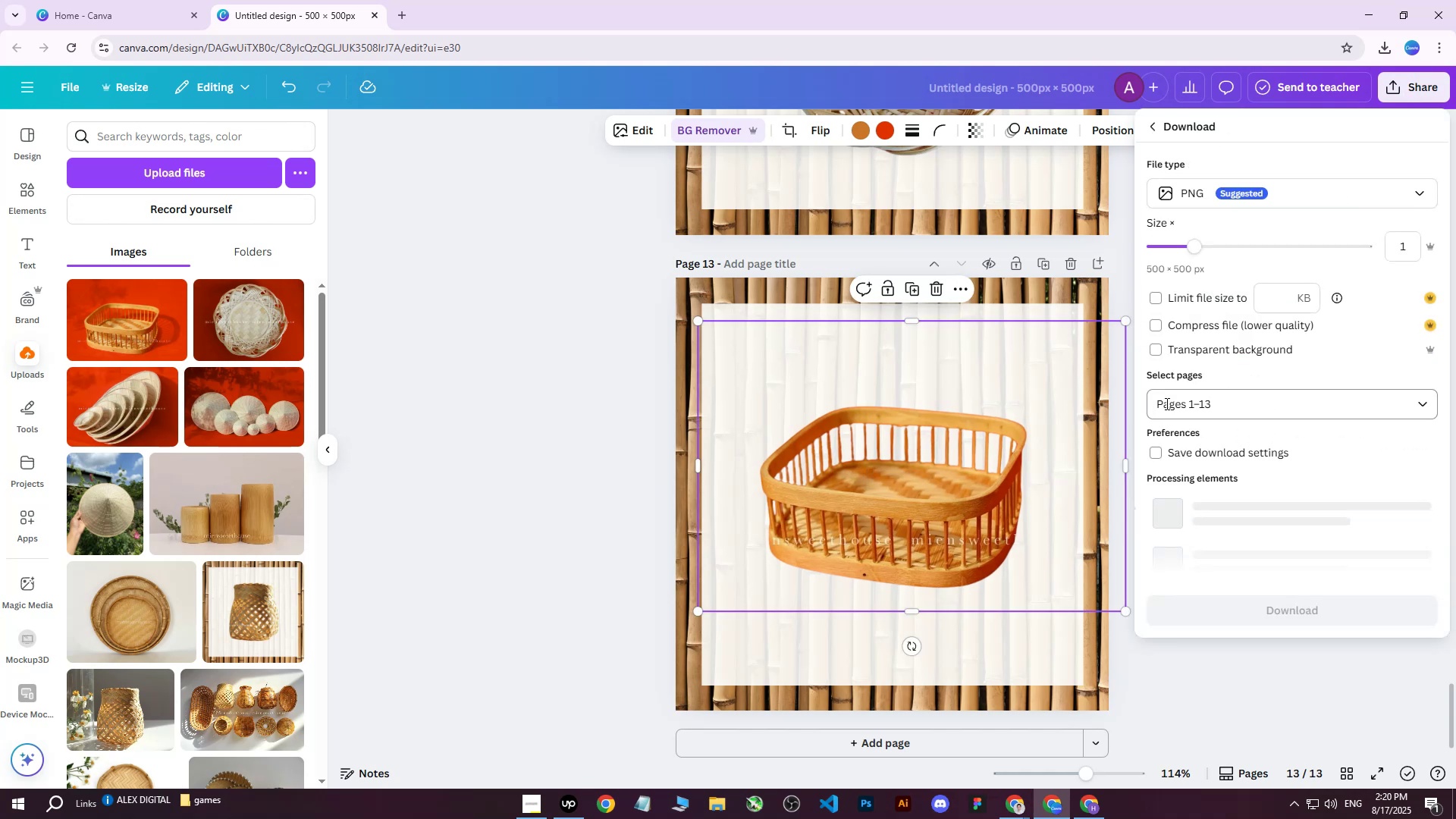 
double_click([1184, 411])
 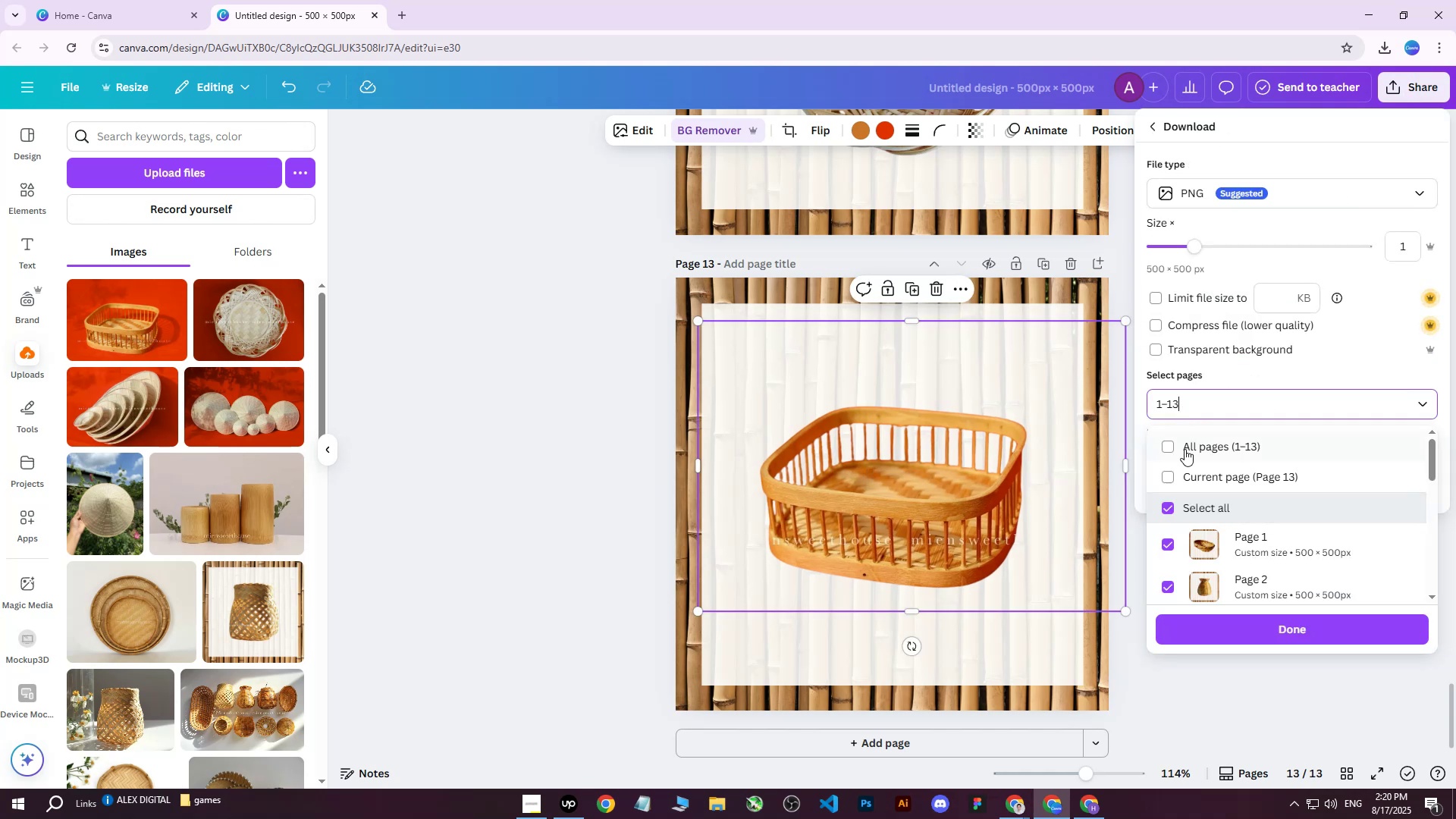 
triple_click([1185, 450])
 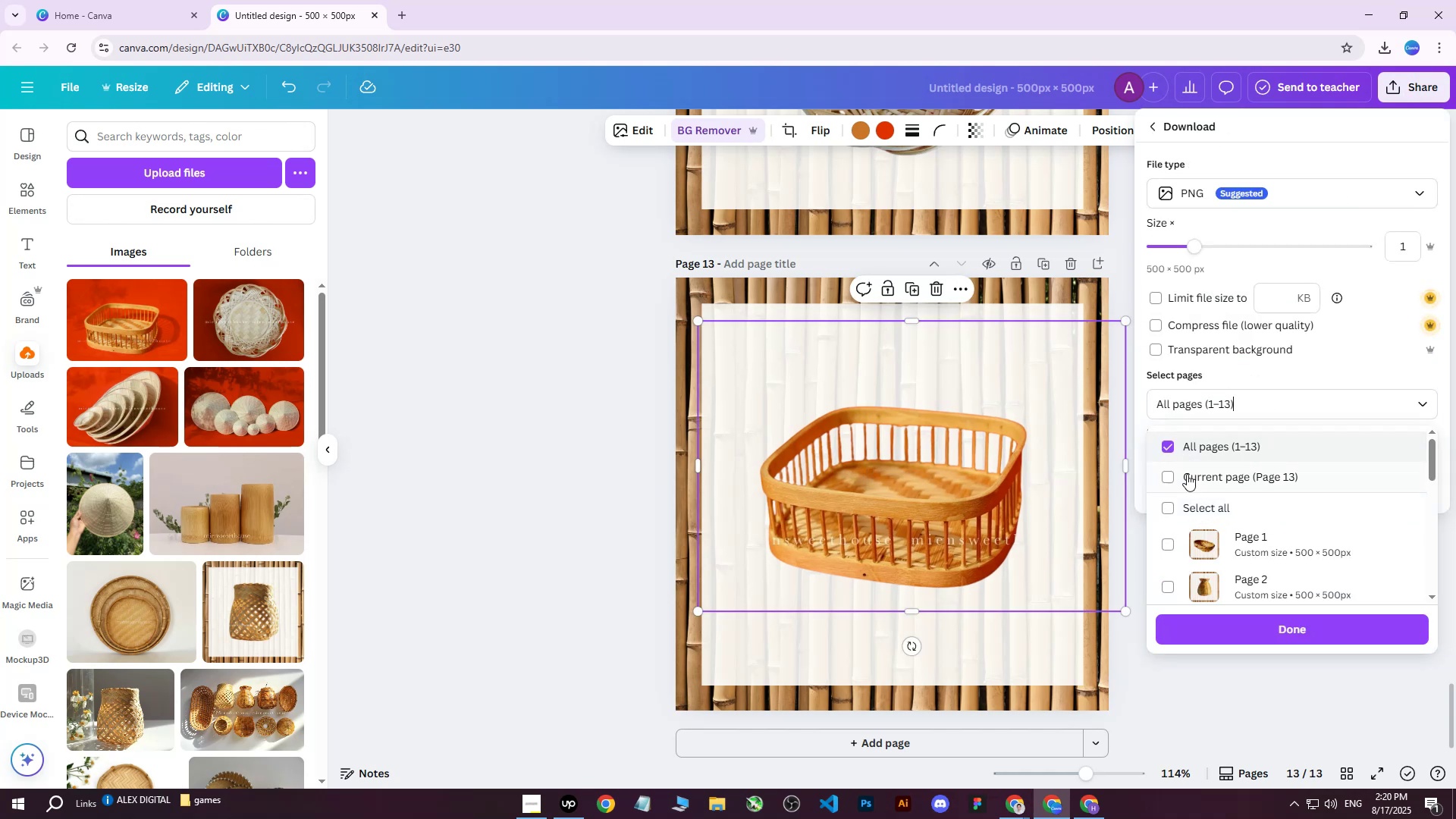 
triple_click([1188, 476])
 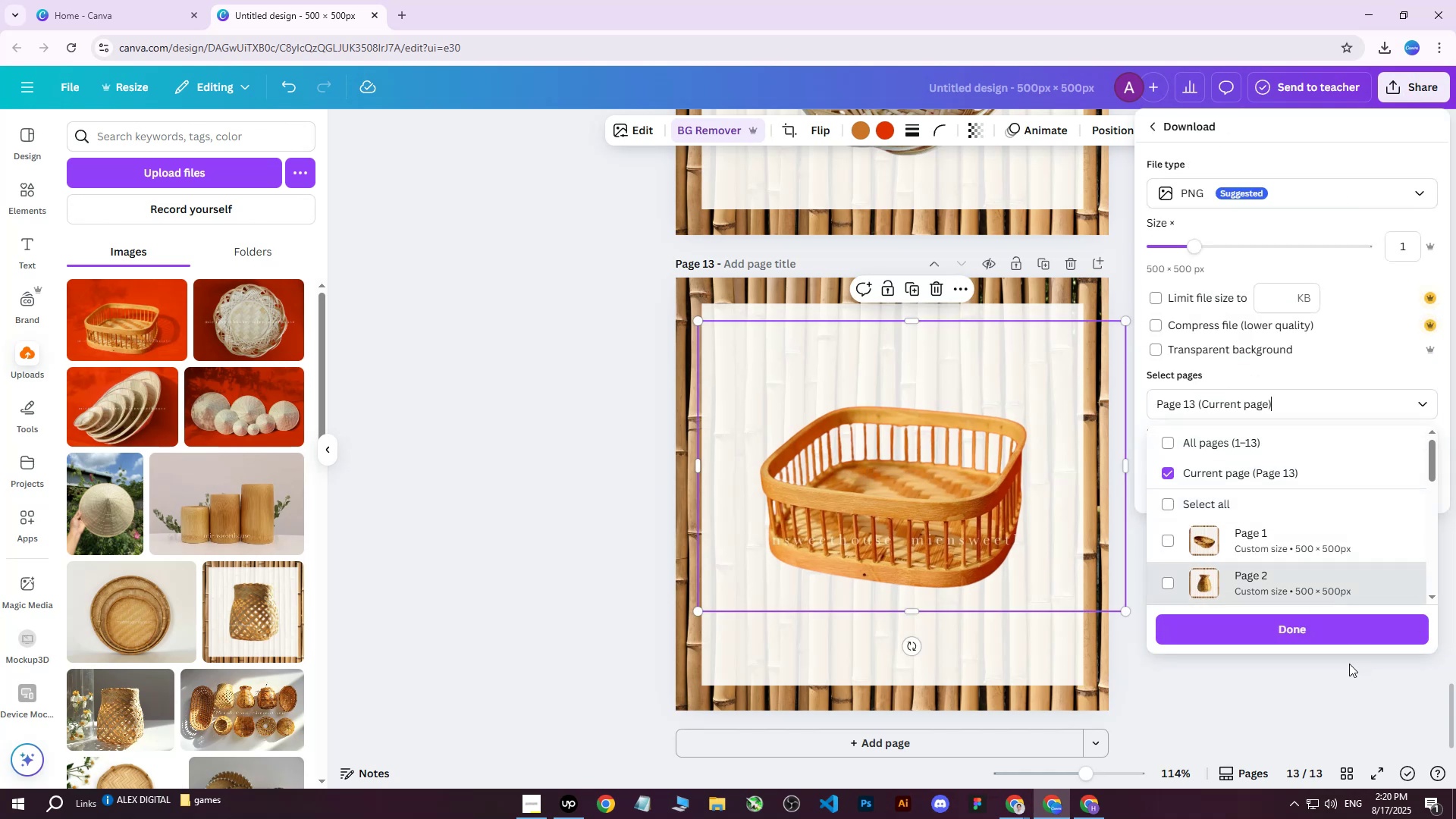 
left_click_drag(start_coordinate=[1298, 639], to_coordinate=[1294, 638])
 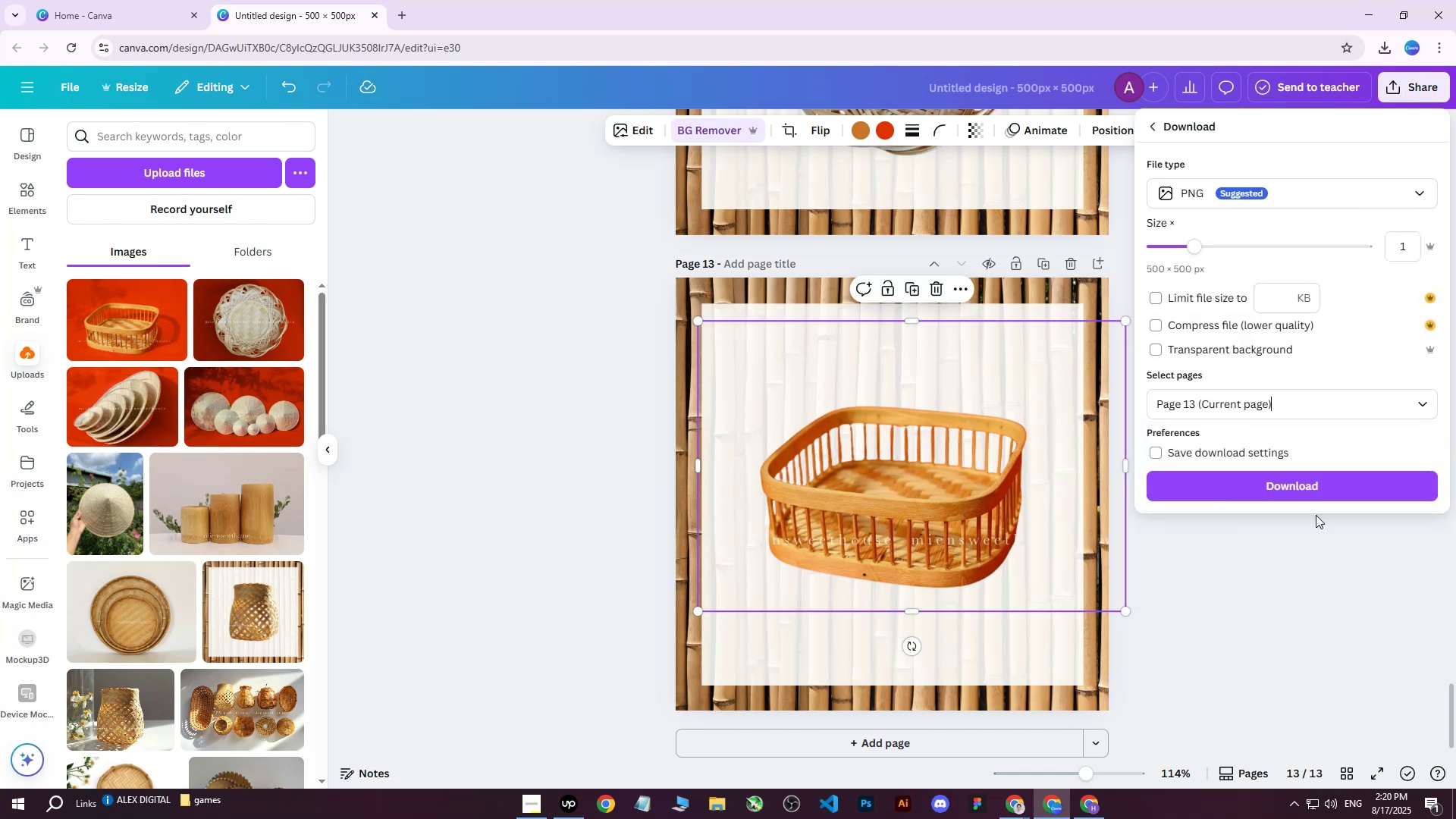 
triple_click([1318, 492])
 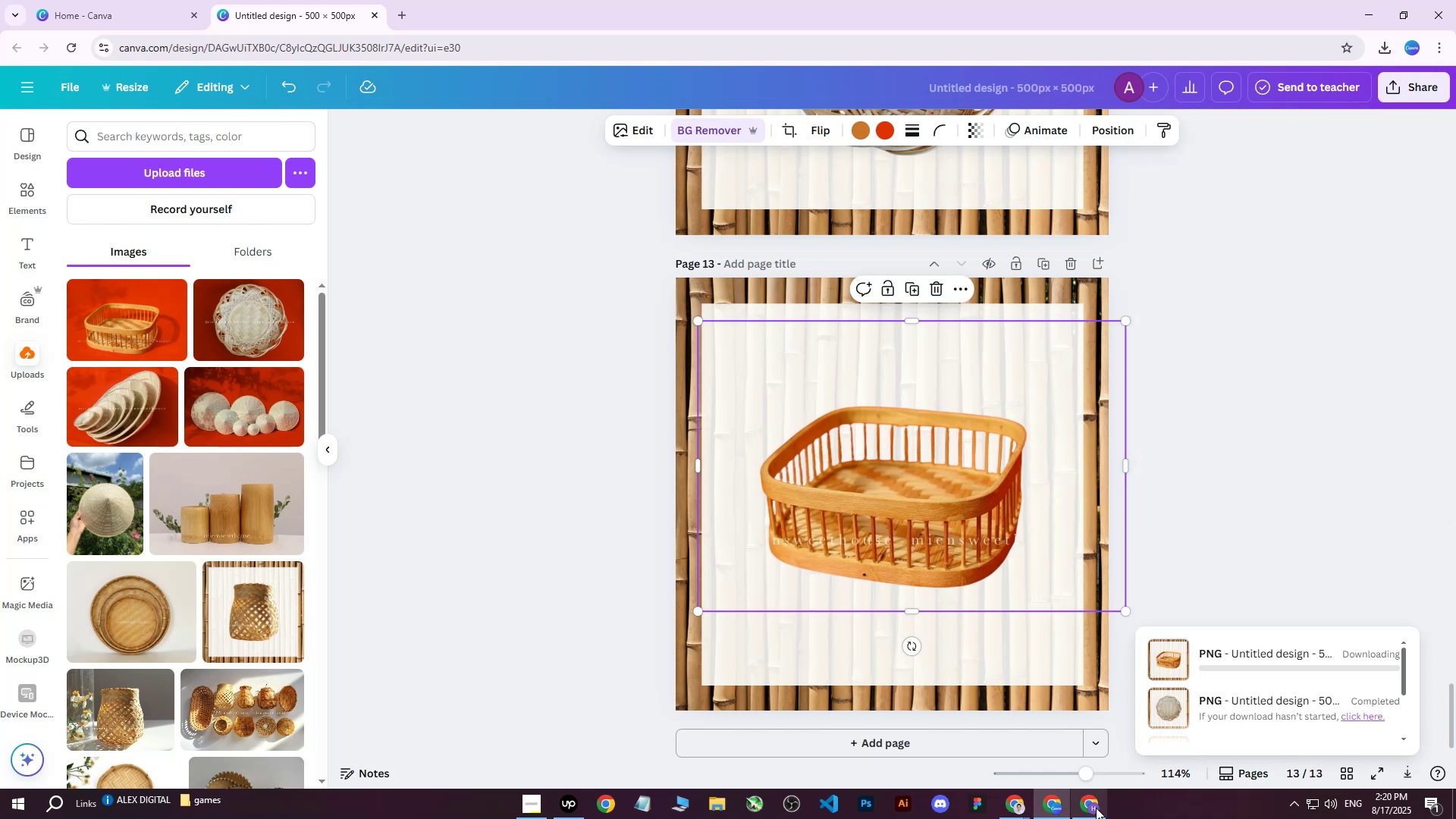 
left_click([1090, 809])
 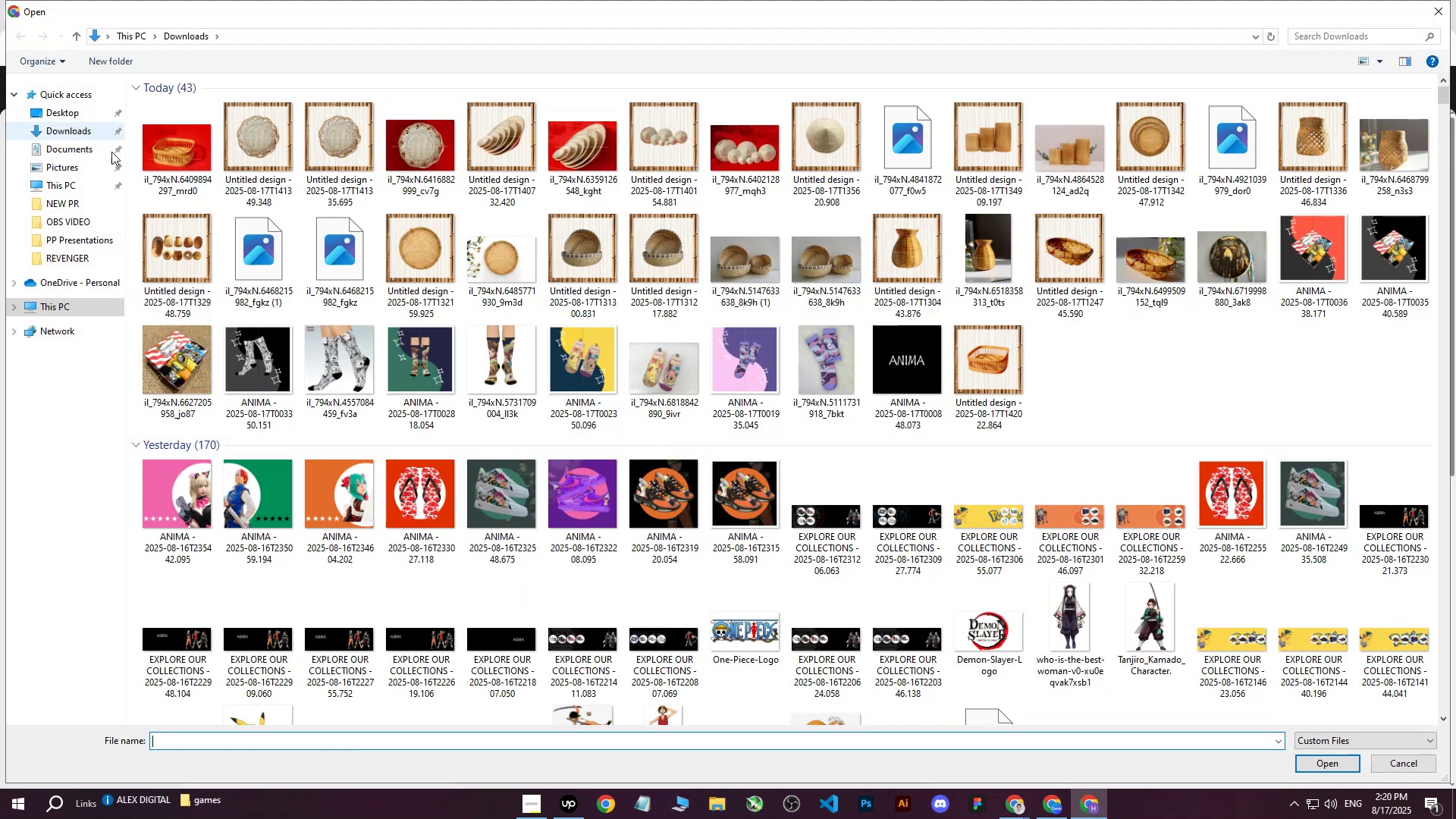 
wait(5.19)
 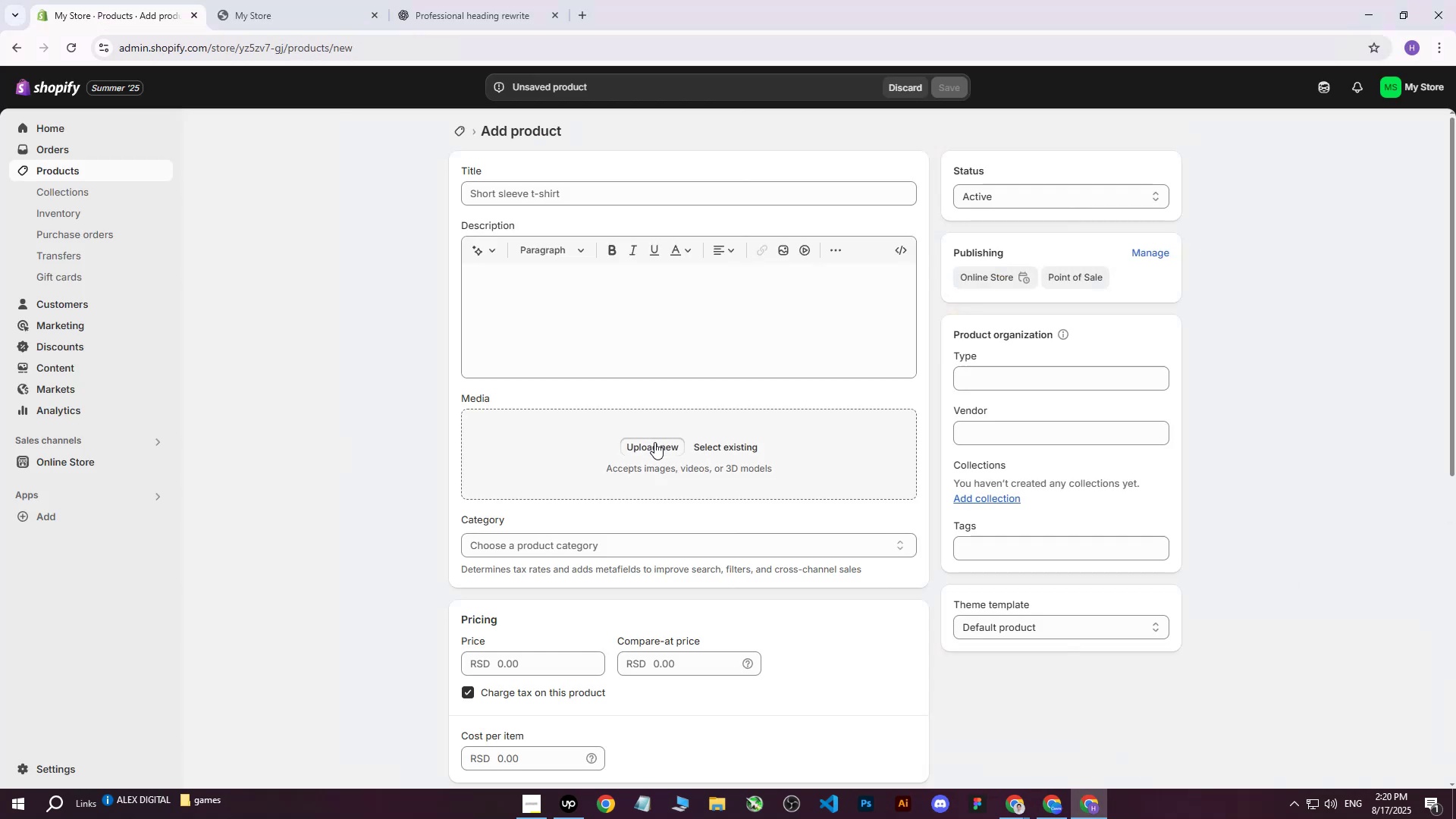 
left_click([1411, 764])
 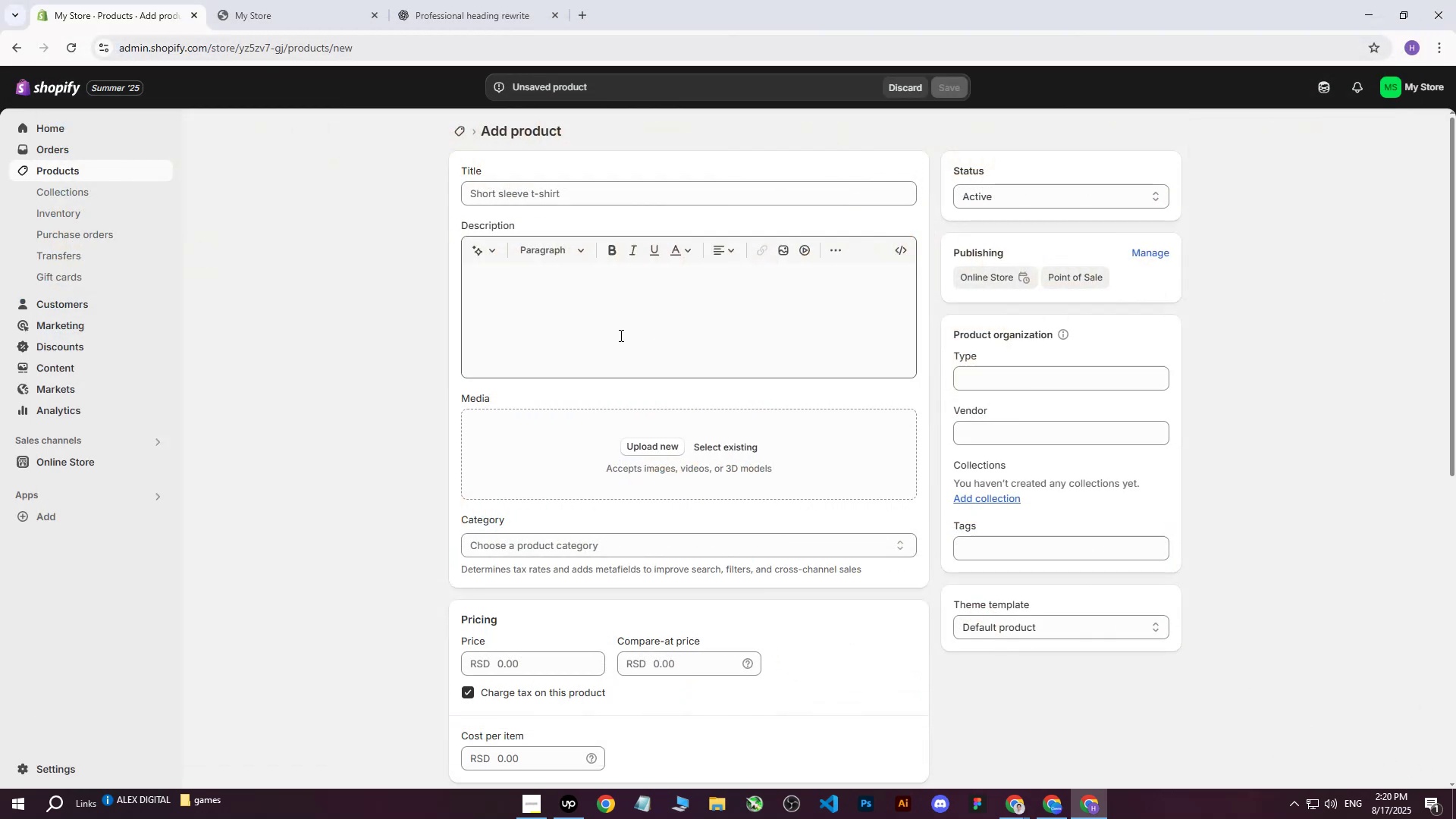 
left_click([632, 445])
 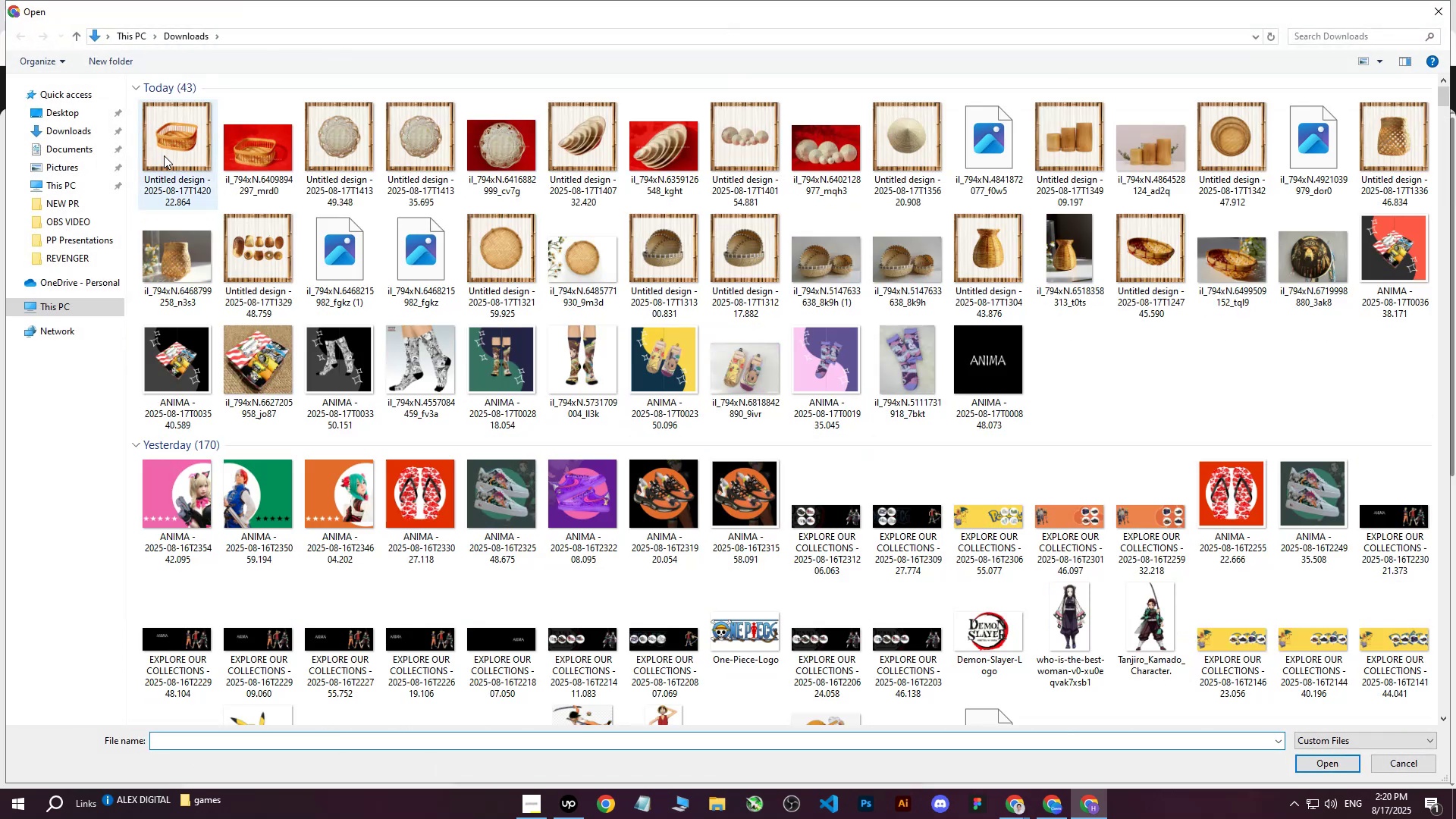 
left_click([183, 149])
 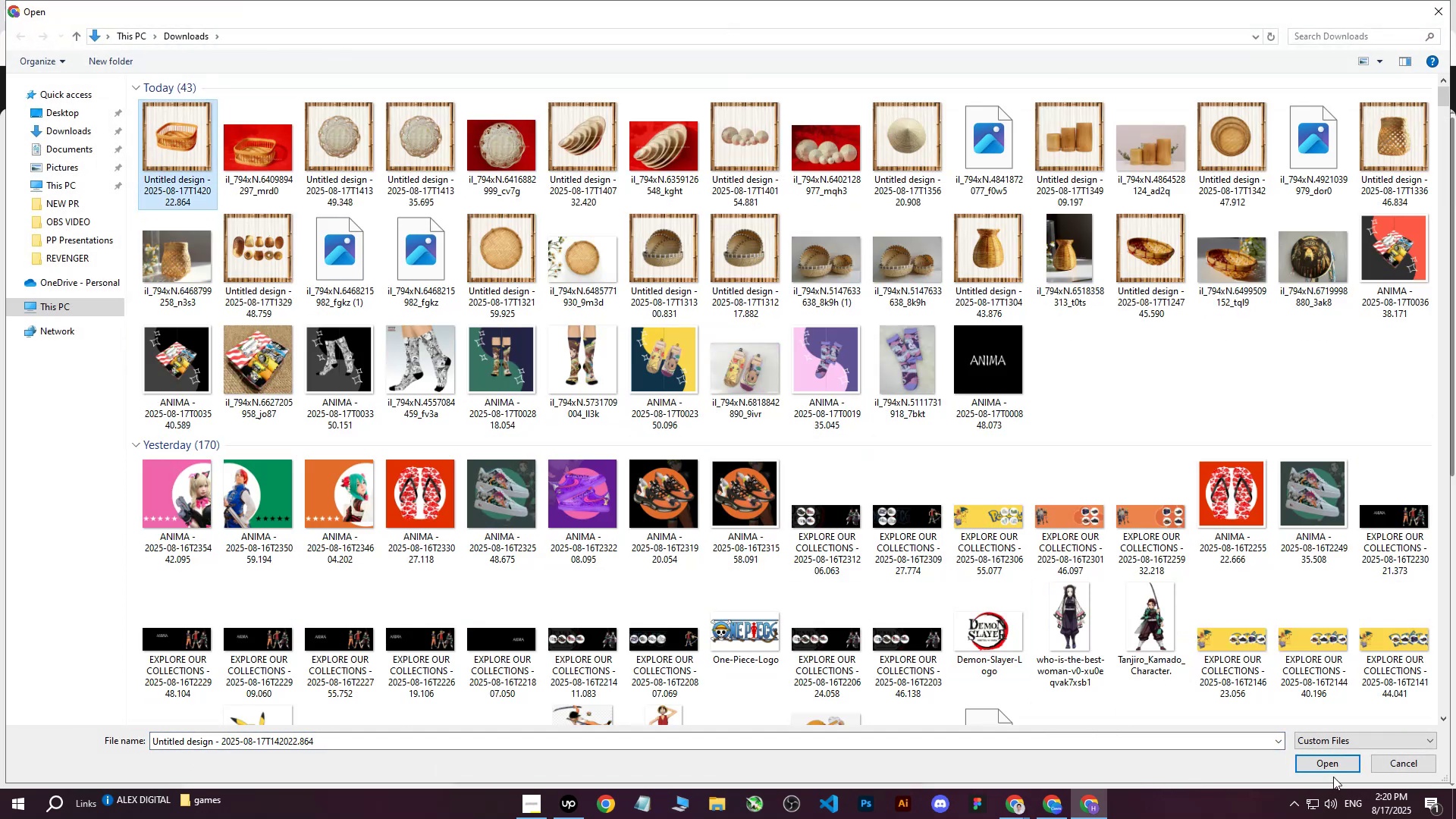 
left_click([1335, 767])
 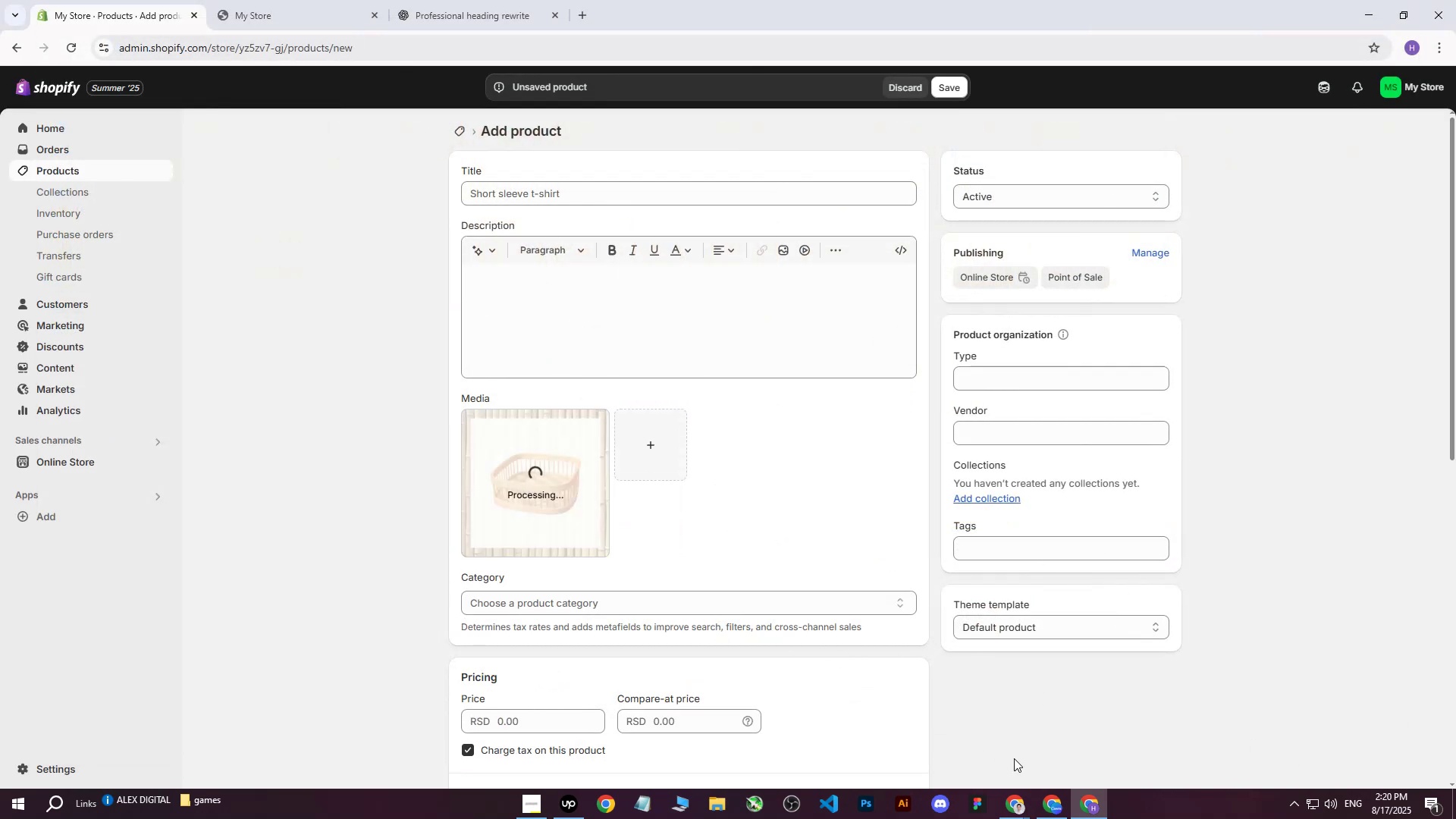 
left_click([875, 736])
 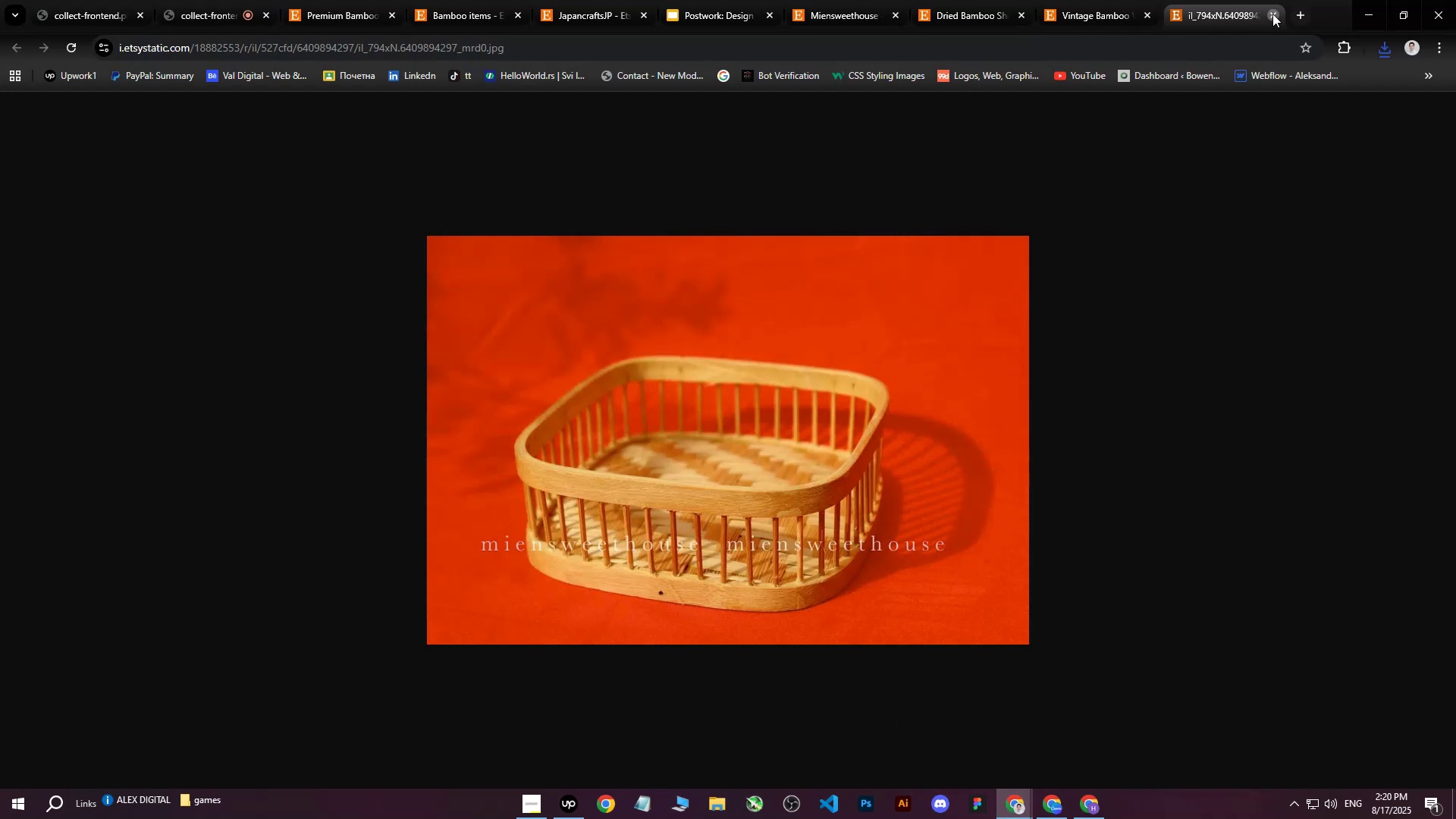 
left_click([1272, 14])
 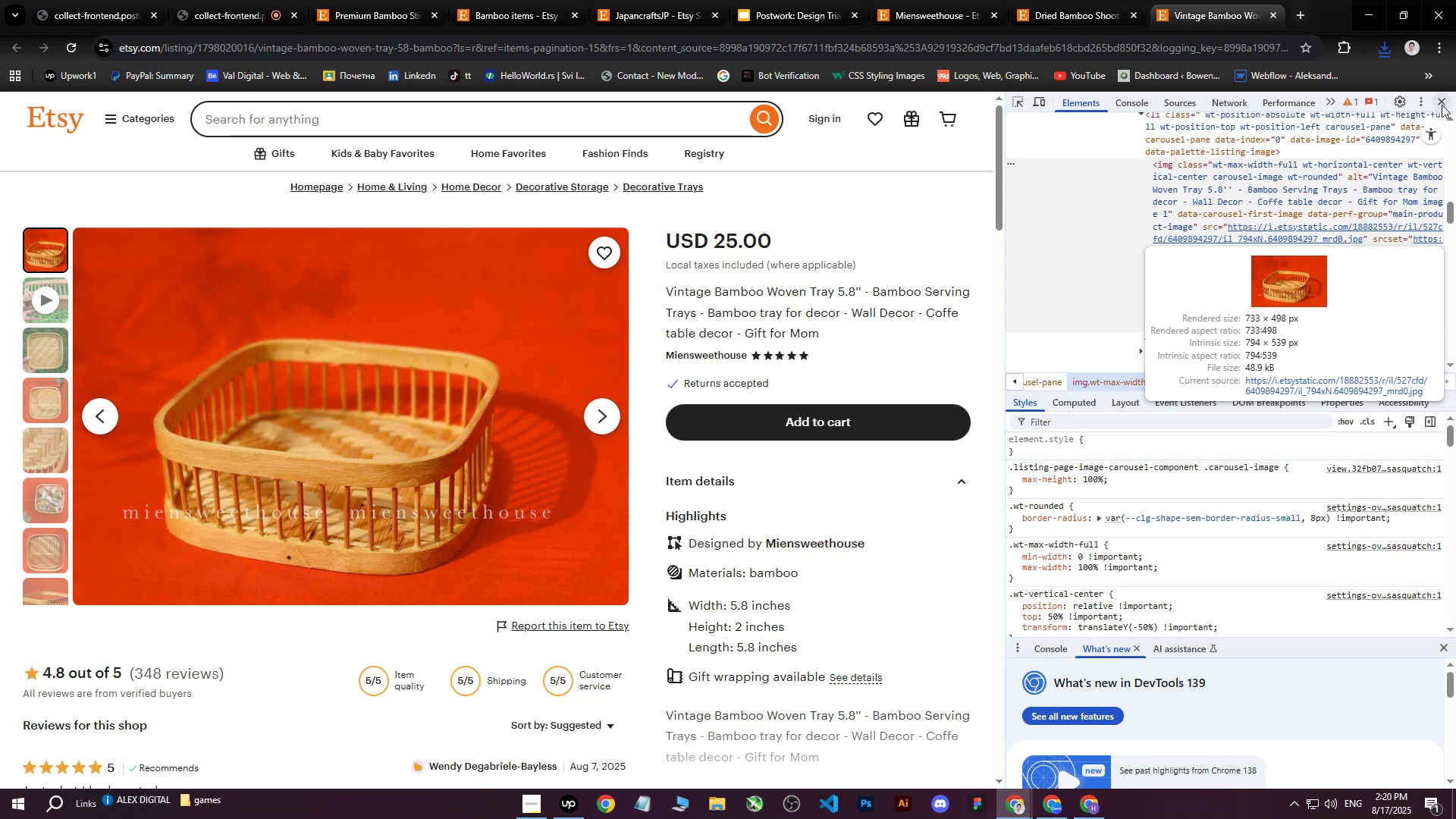 
left_click([1442, 102])
 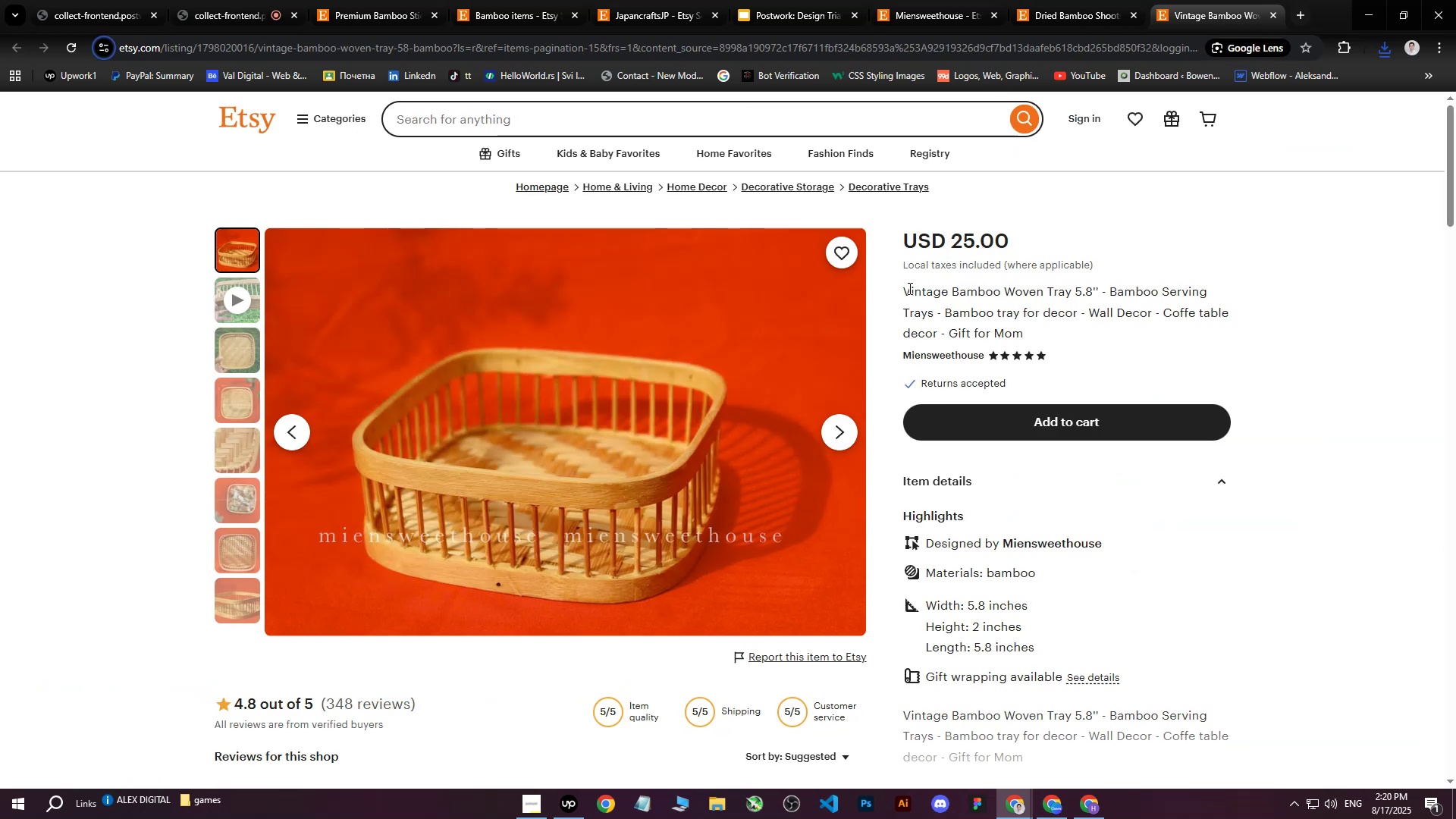 
left_click_drag(start_coordinate=[906, 287], to_coordinate=[939, 337])
 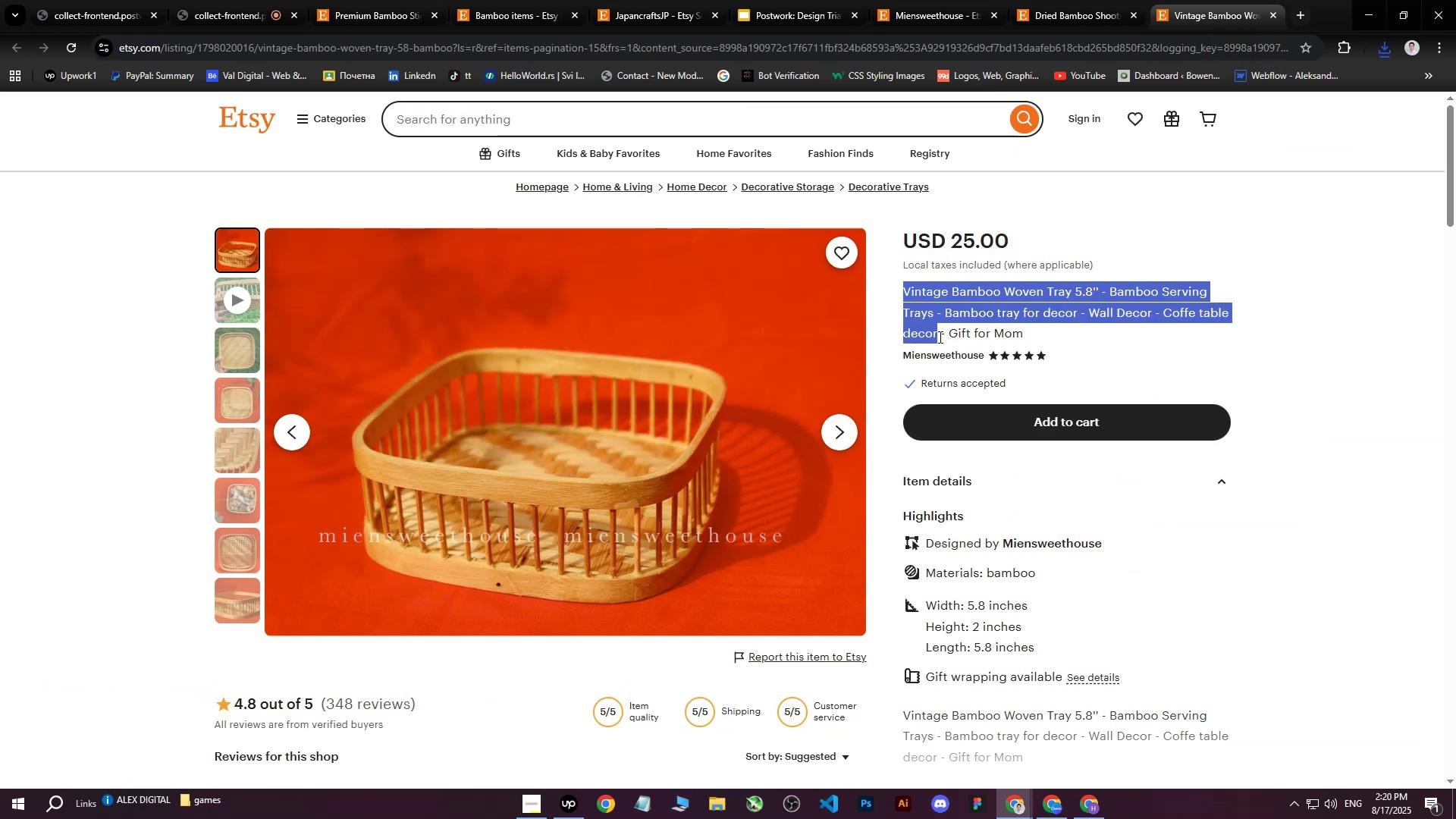 
key(Control+C)
 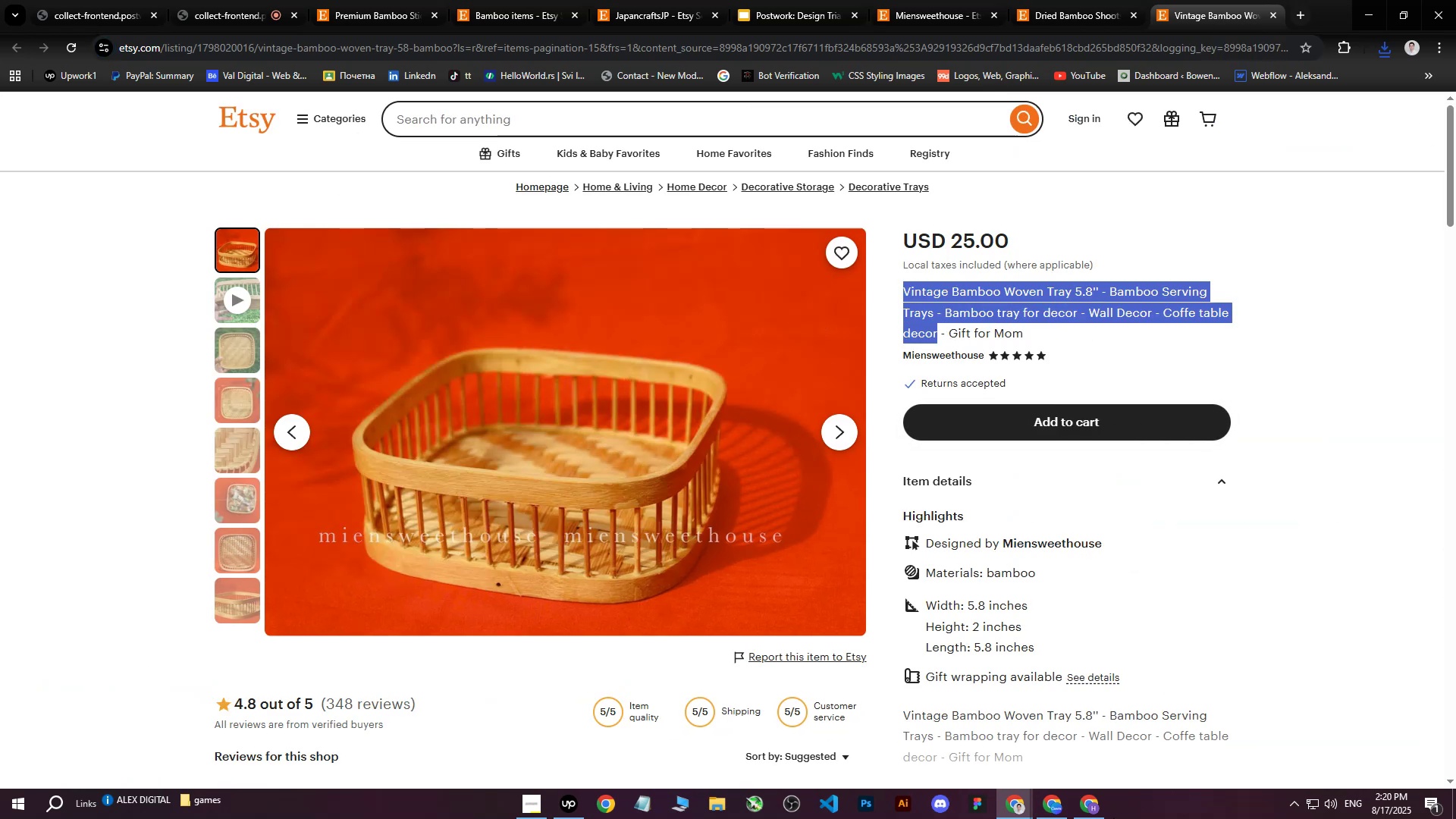 
left_click([1099, 812])
 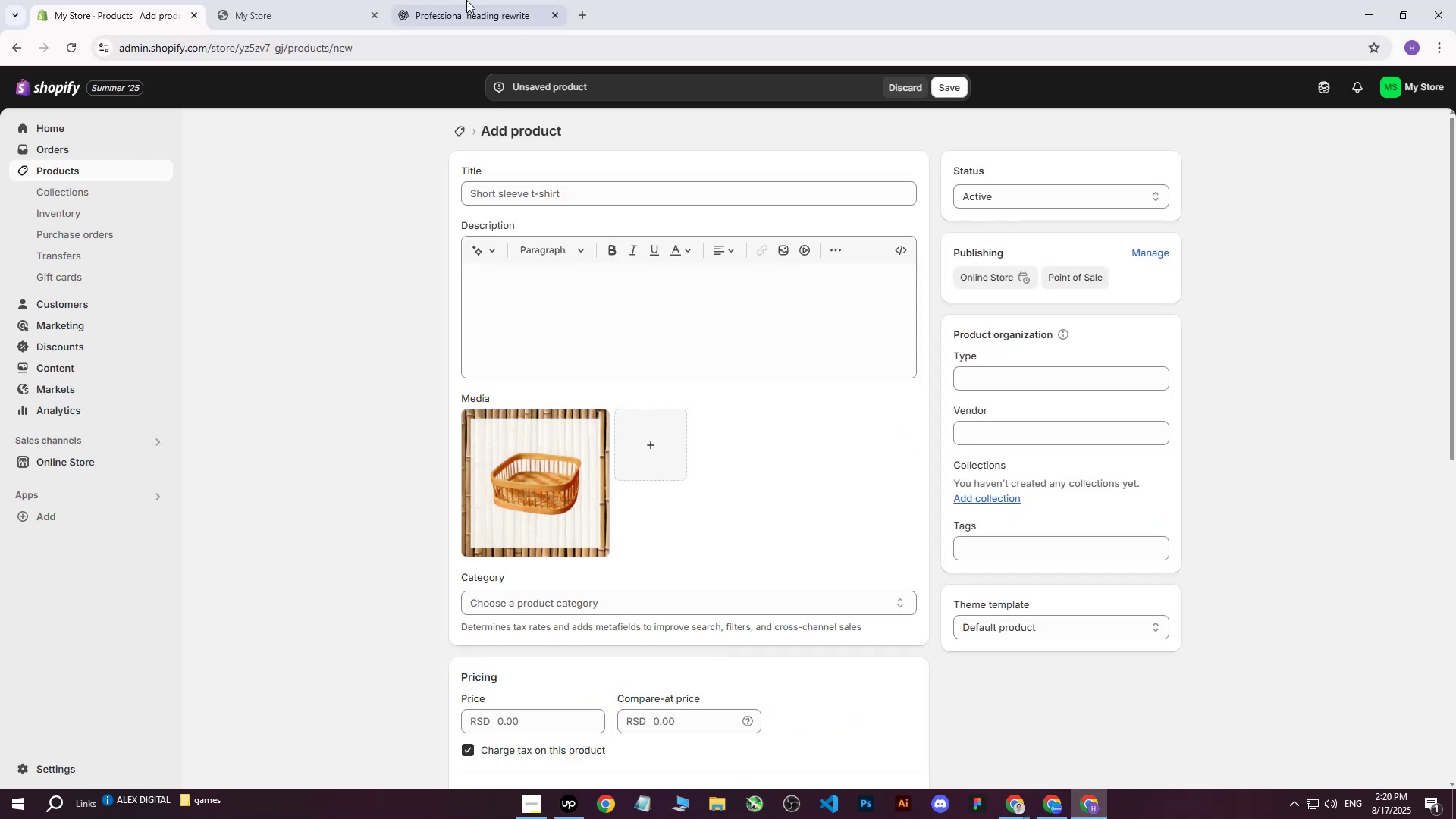 
left_click([434, 0])
 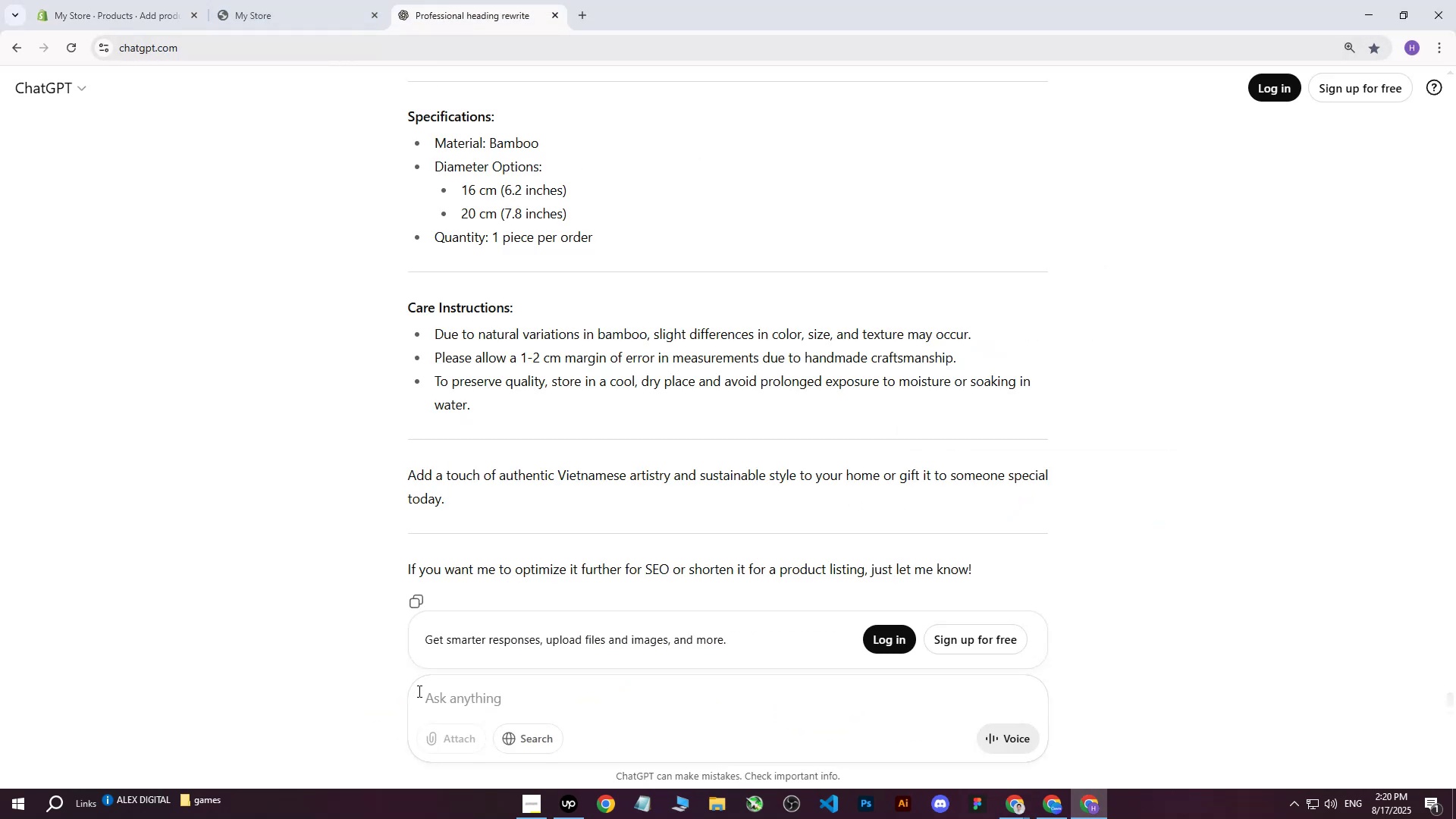 
left_click([481, 700])
 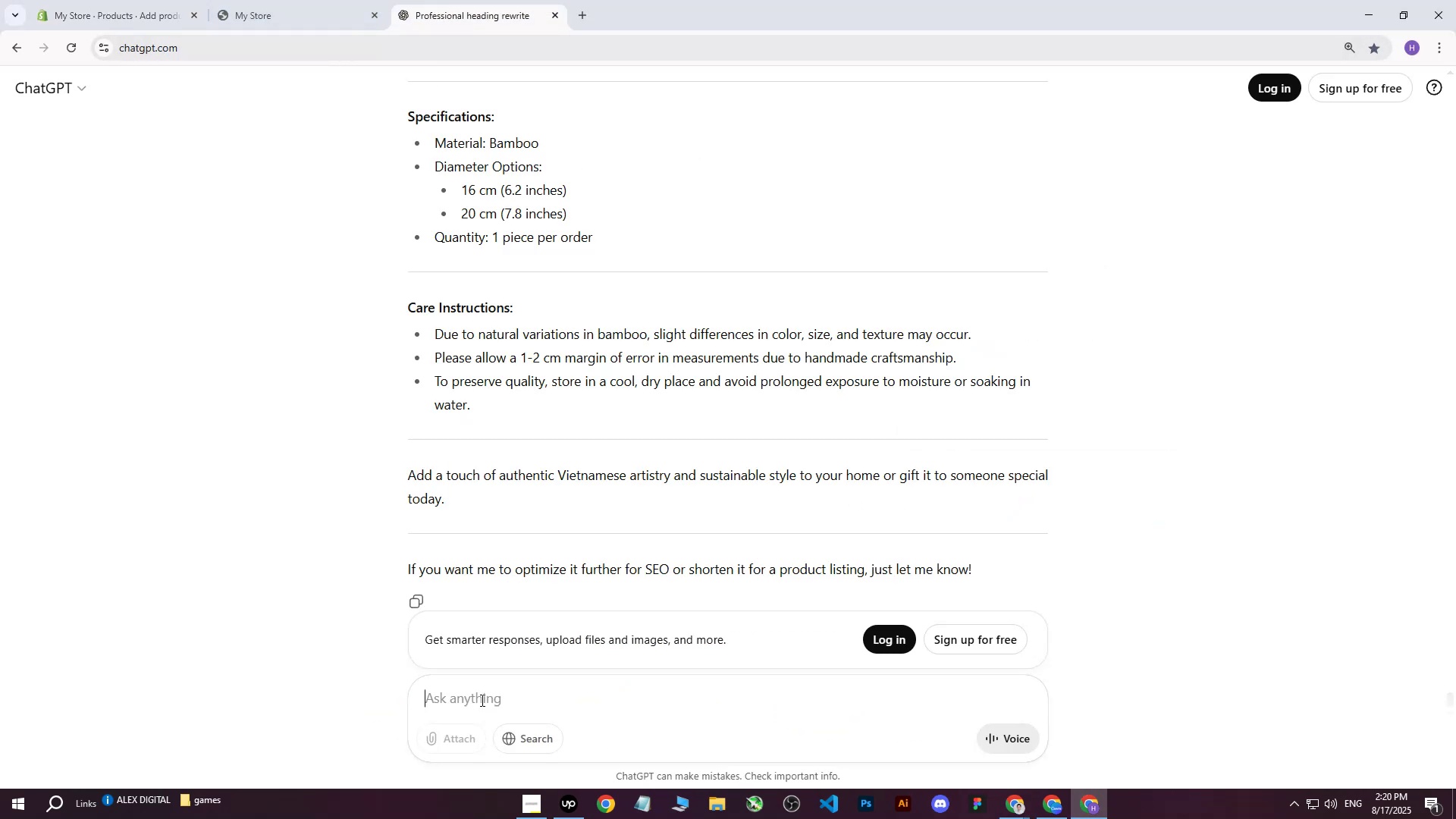 
type(write me this on more professional way for heading : )
 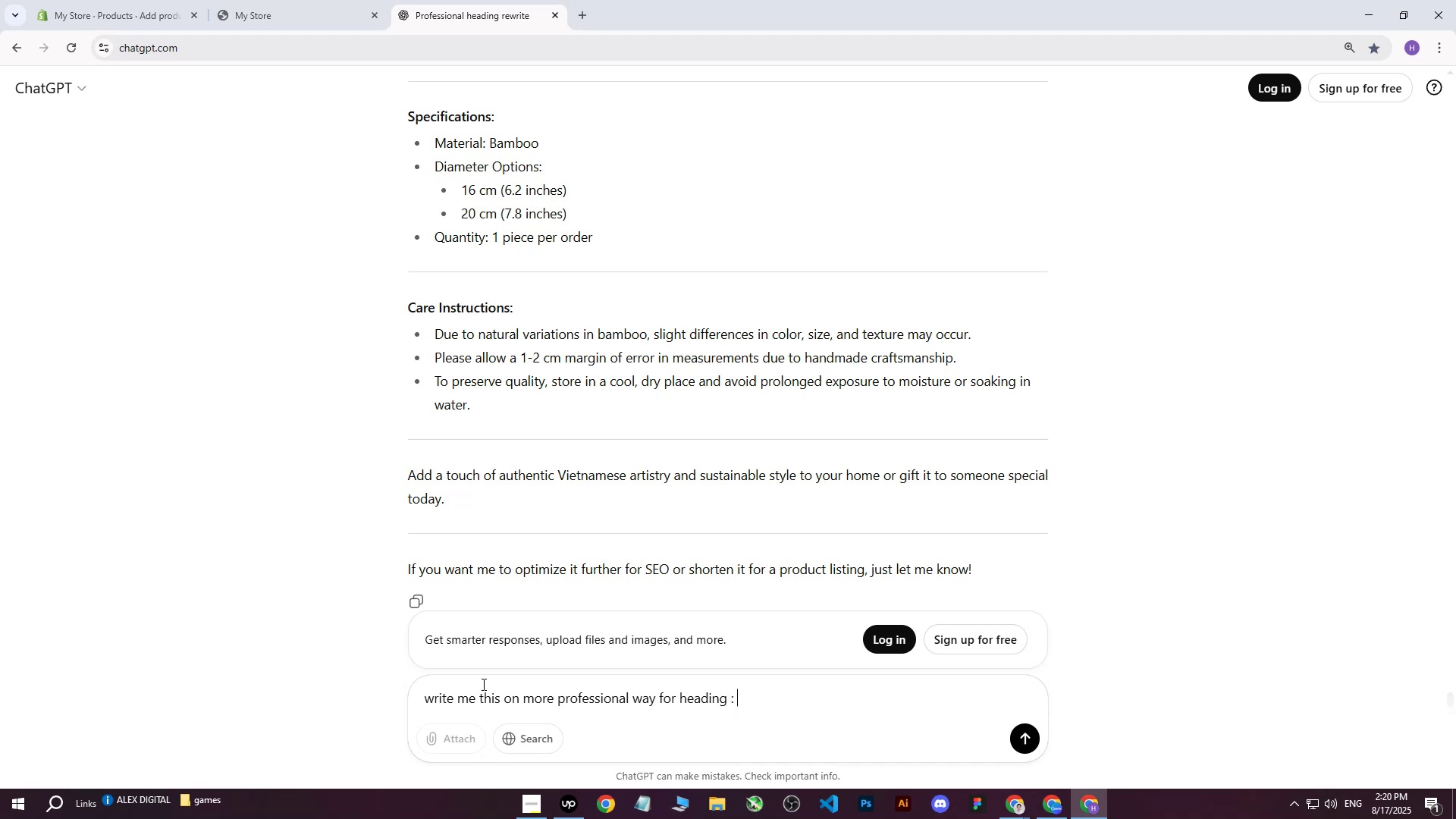 
key(Control+ControlLeft)
 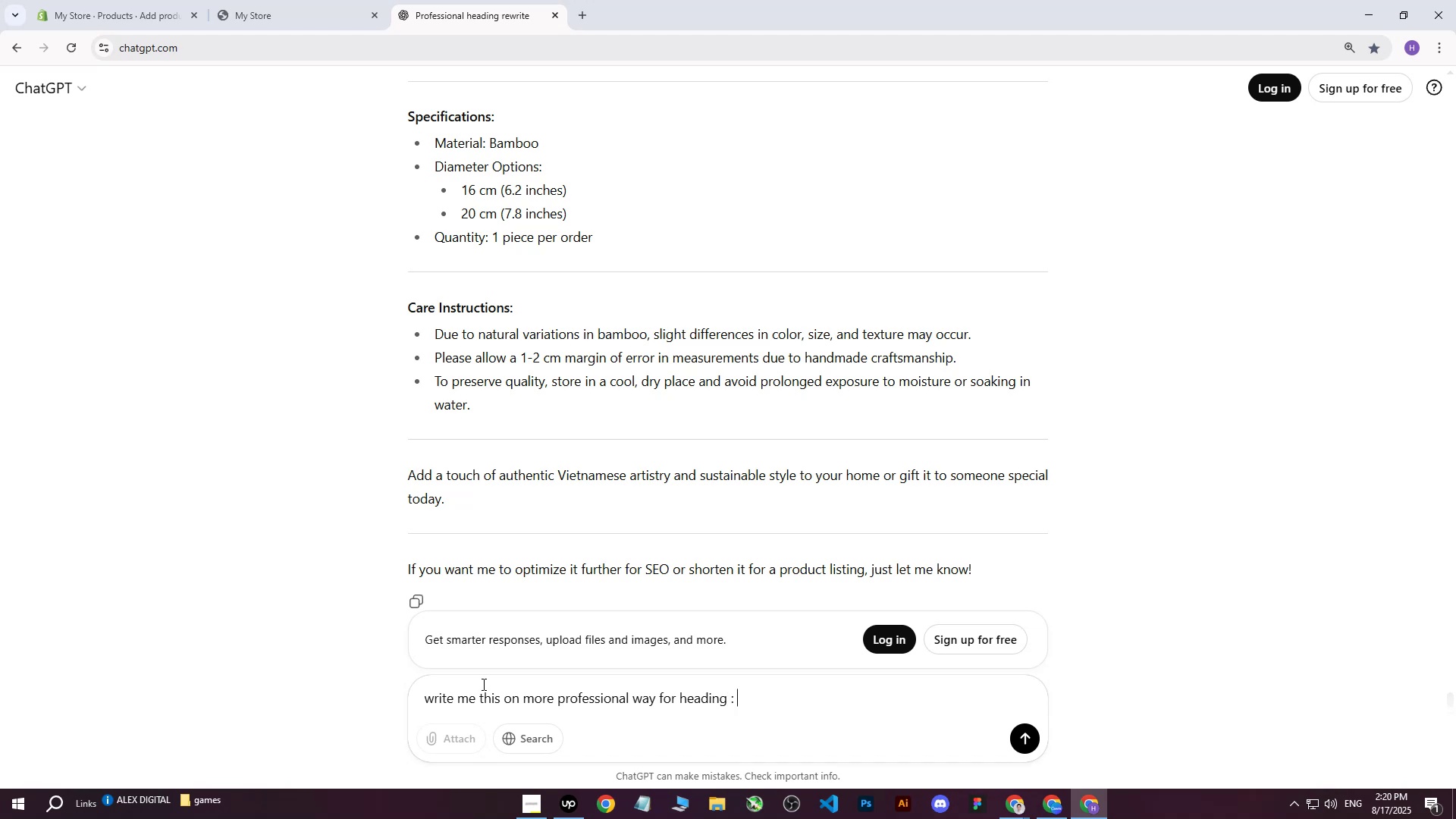 
key(Control+V)
 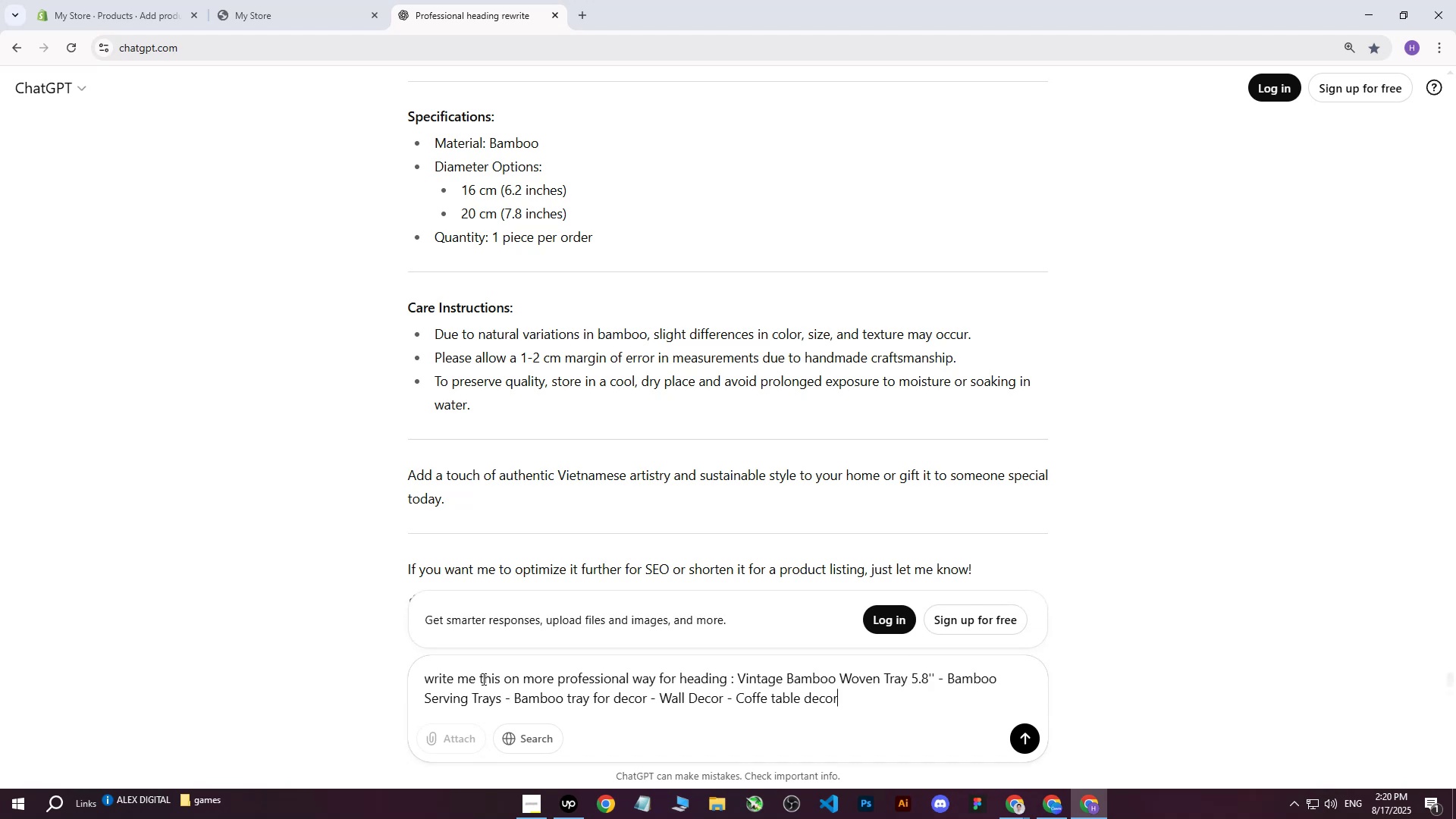 
key(Enter)
 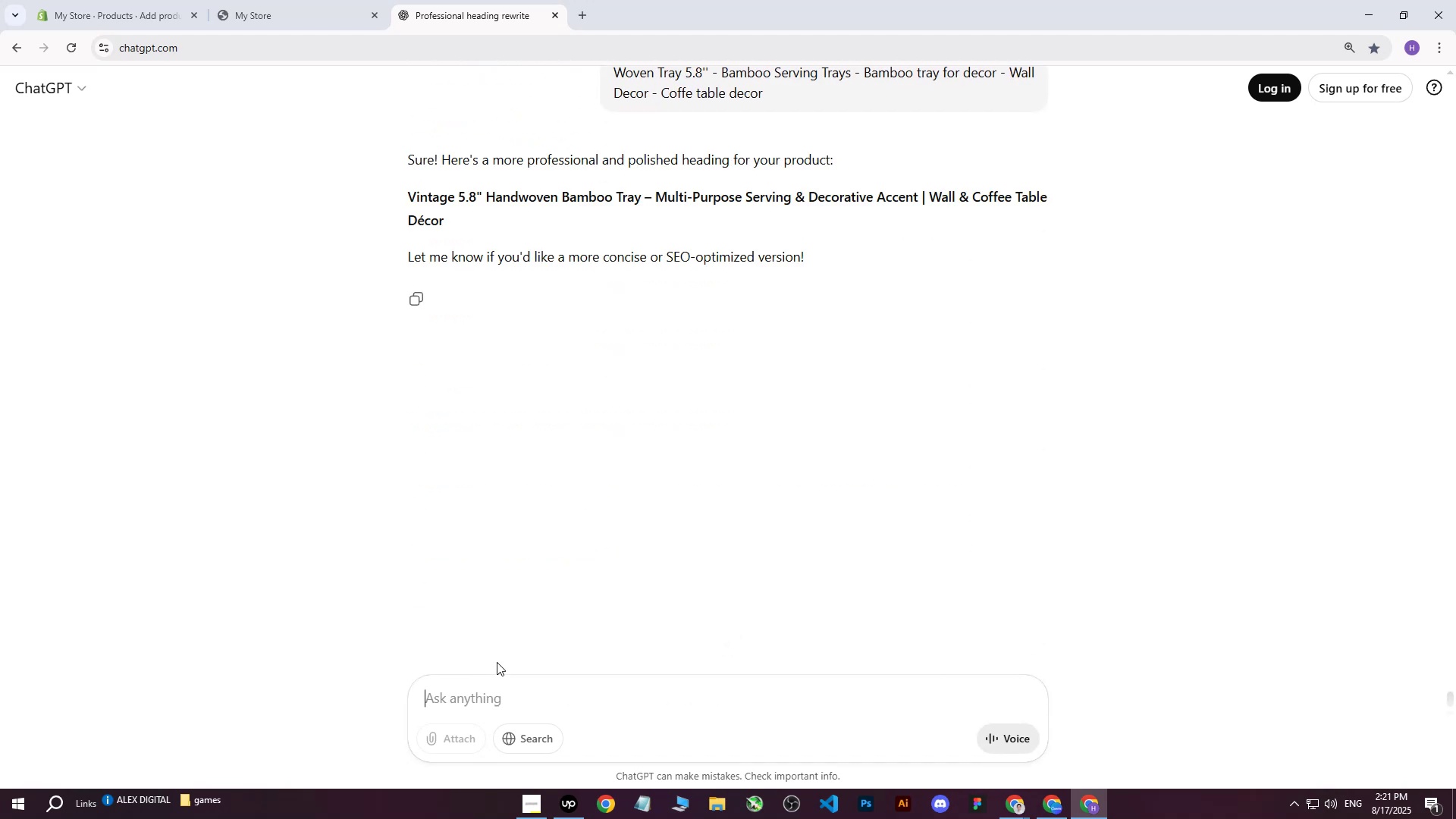 
left_click_drag(start_coordinate=[408, 193], to_coordinate=[460, 221])
 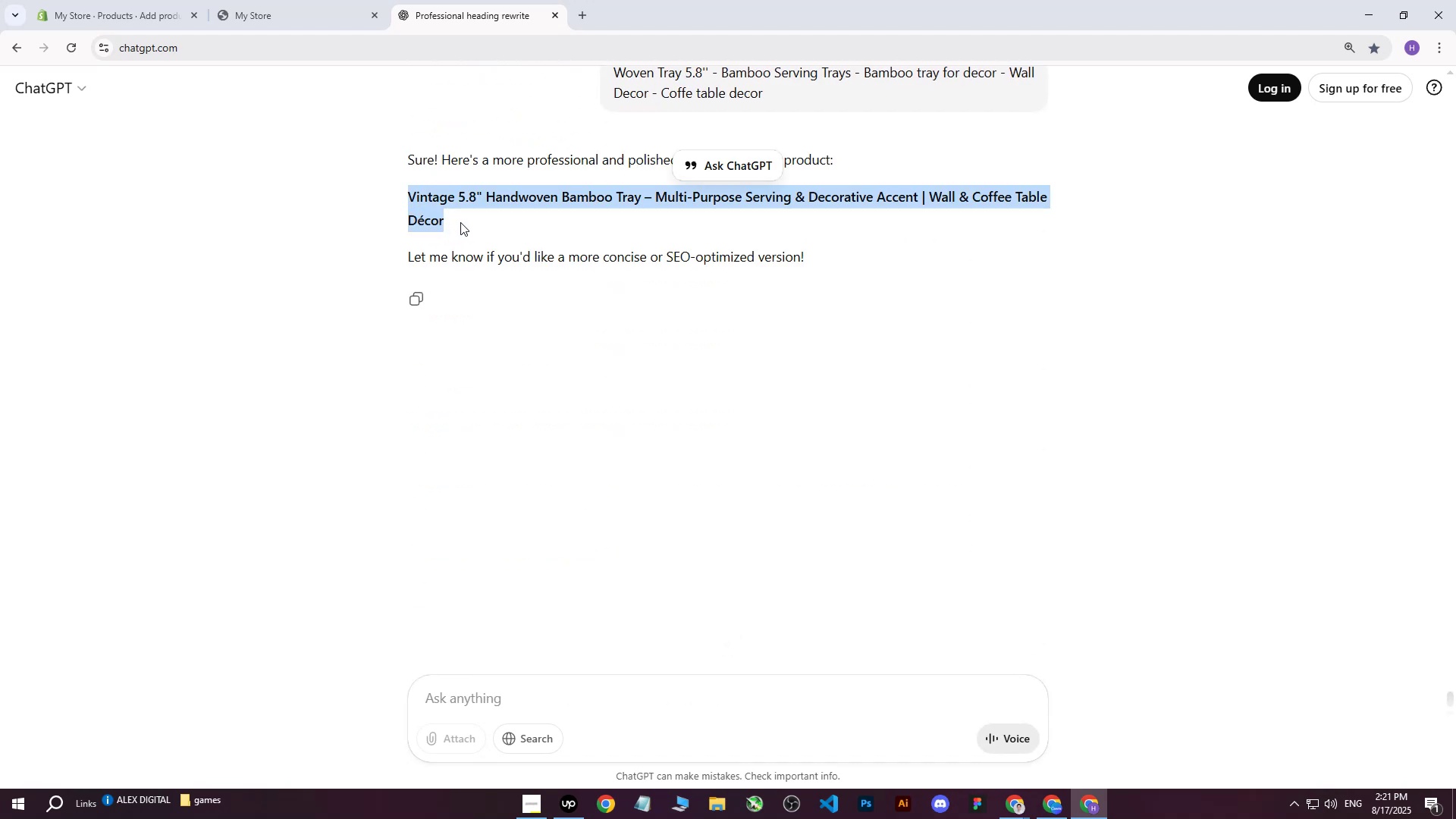 
key(Control+C)
 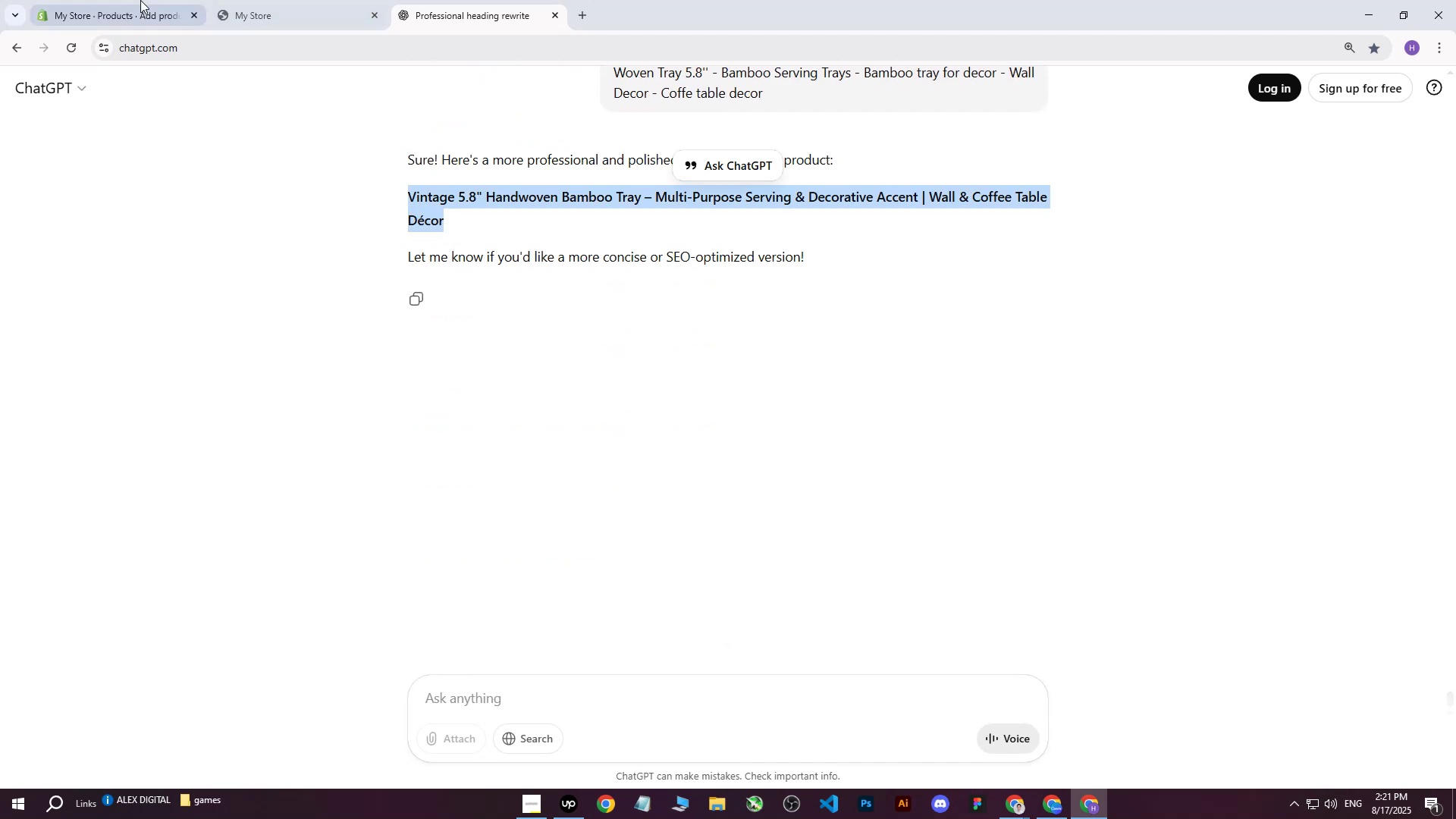 
left_click([140, 0])
 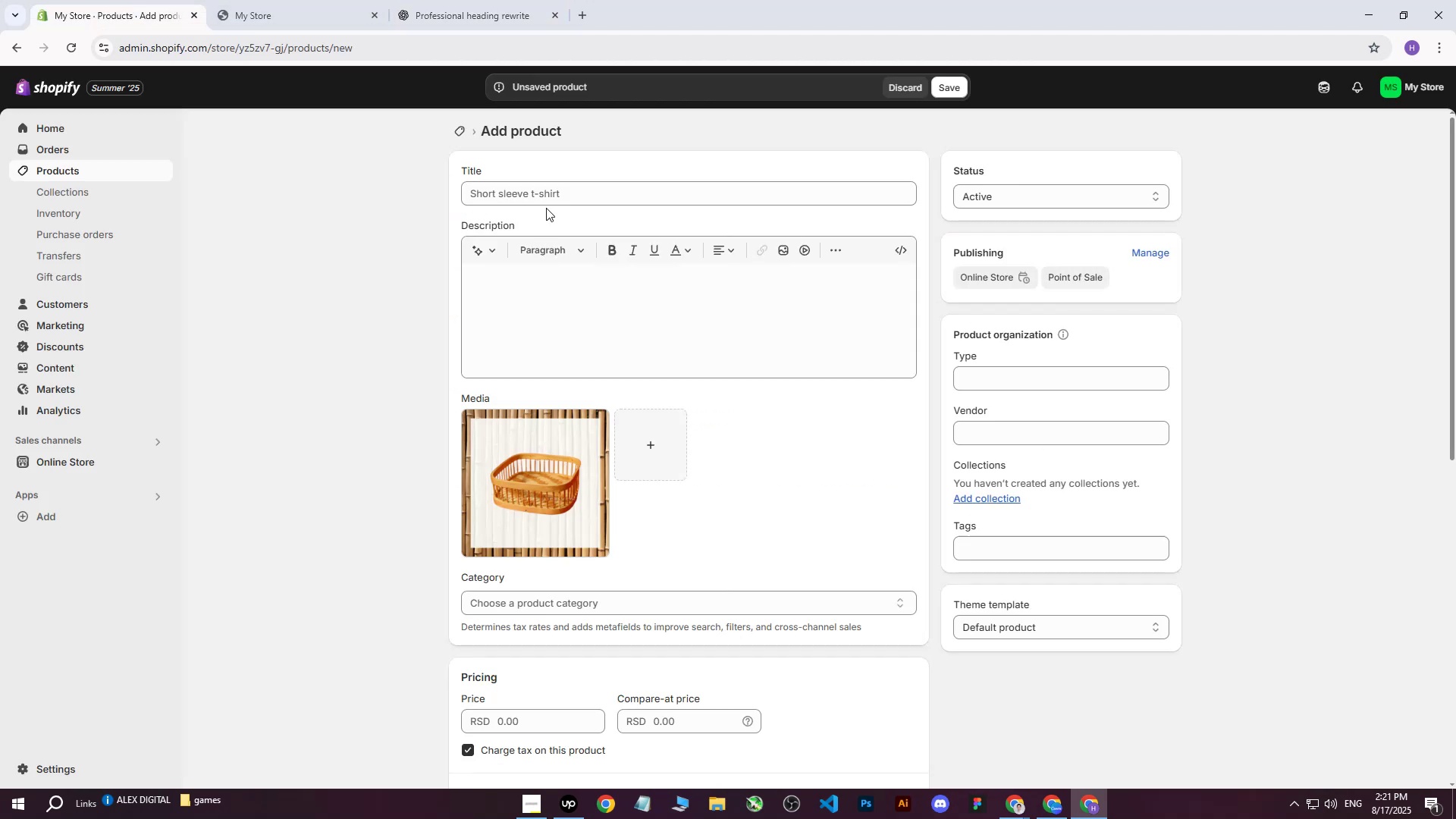 
left_click([553, 196])
 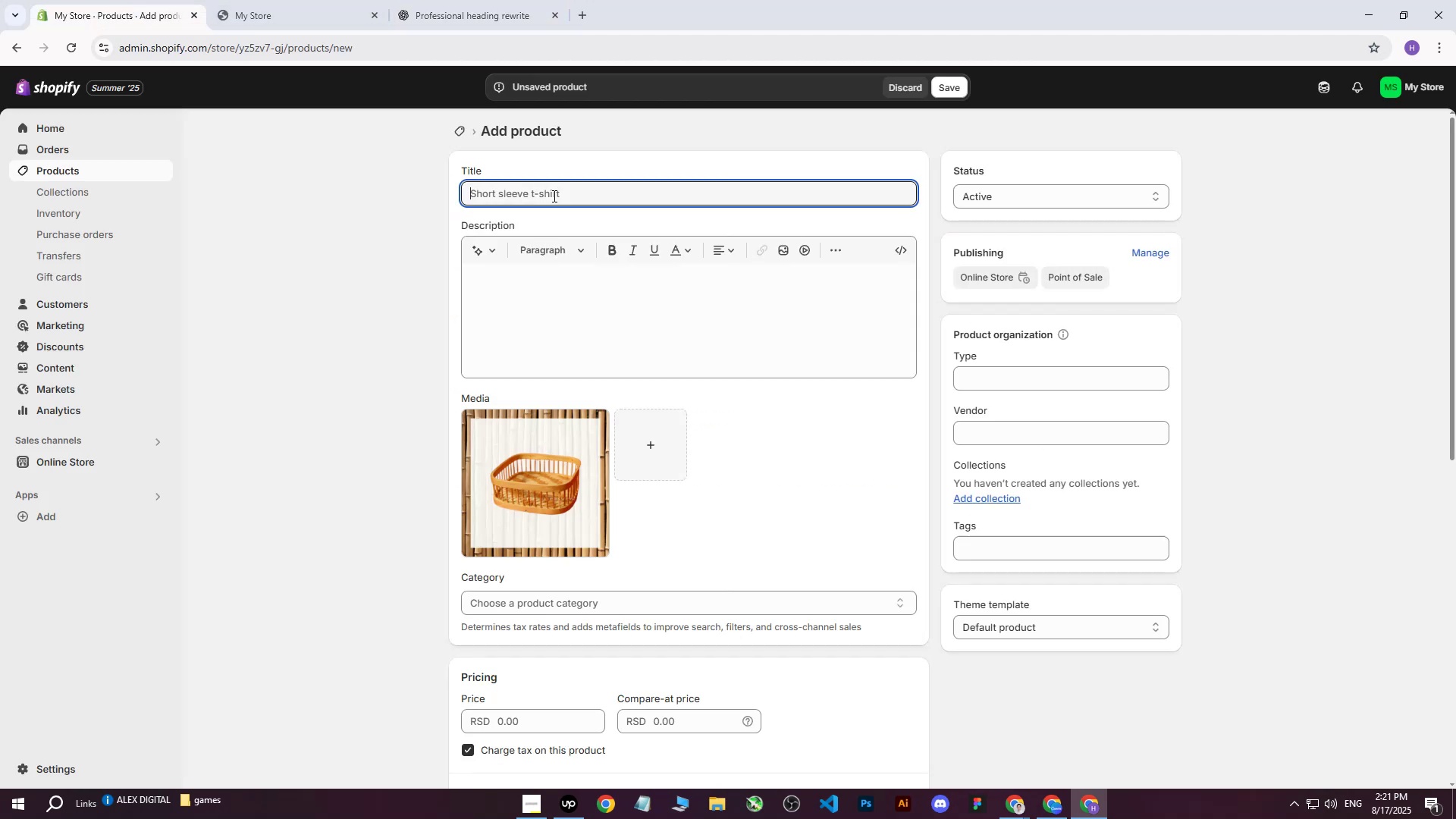 
key(Control+ControlLeft)
 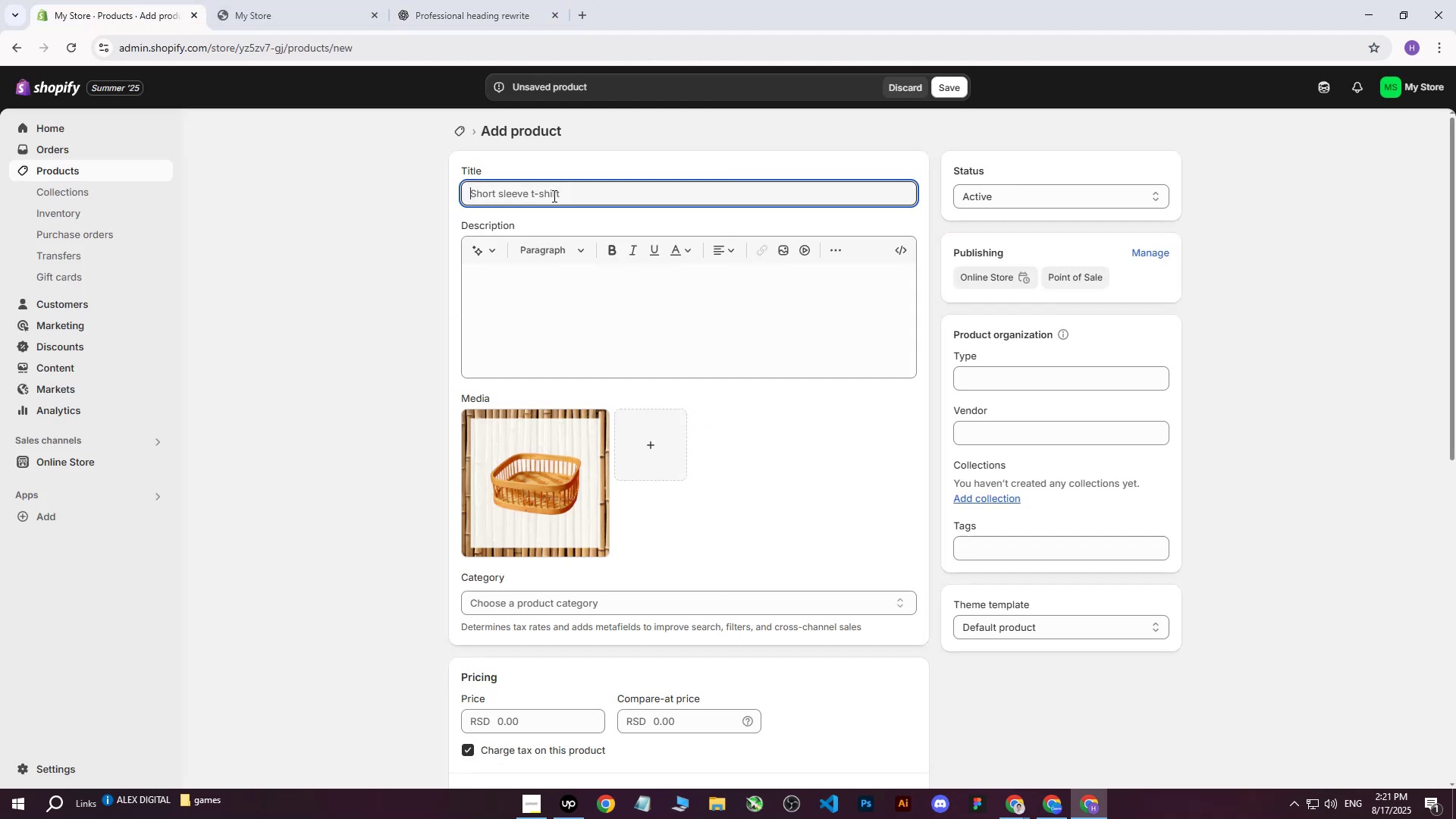 
key(Control+V)
 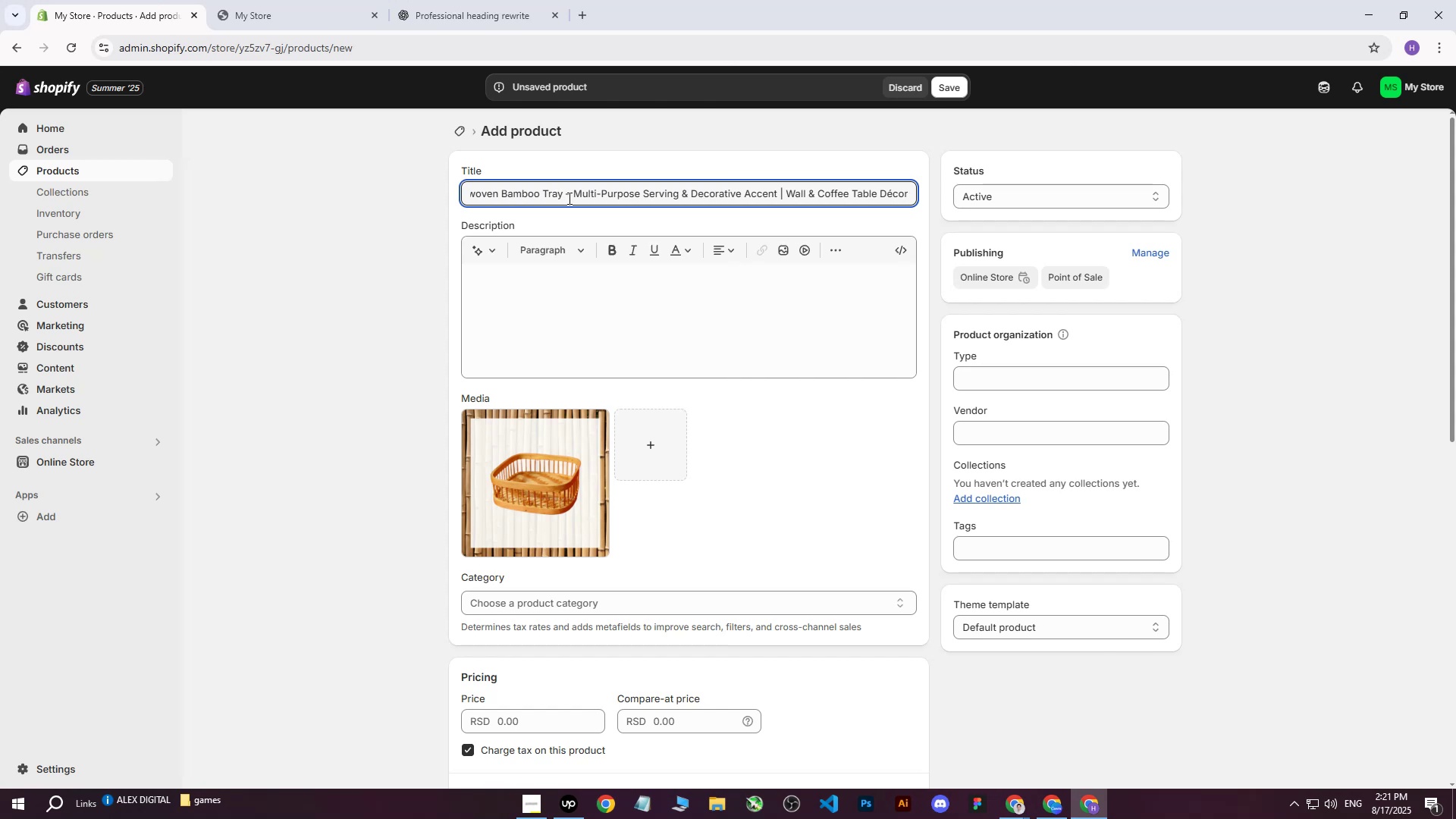 
left_click([570, 198])
 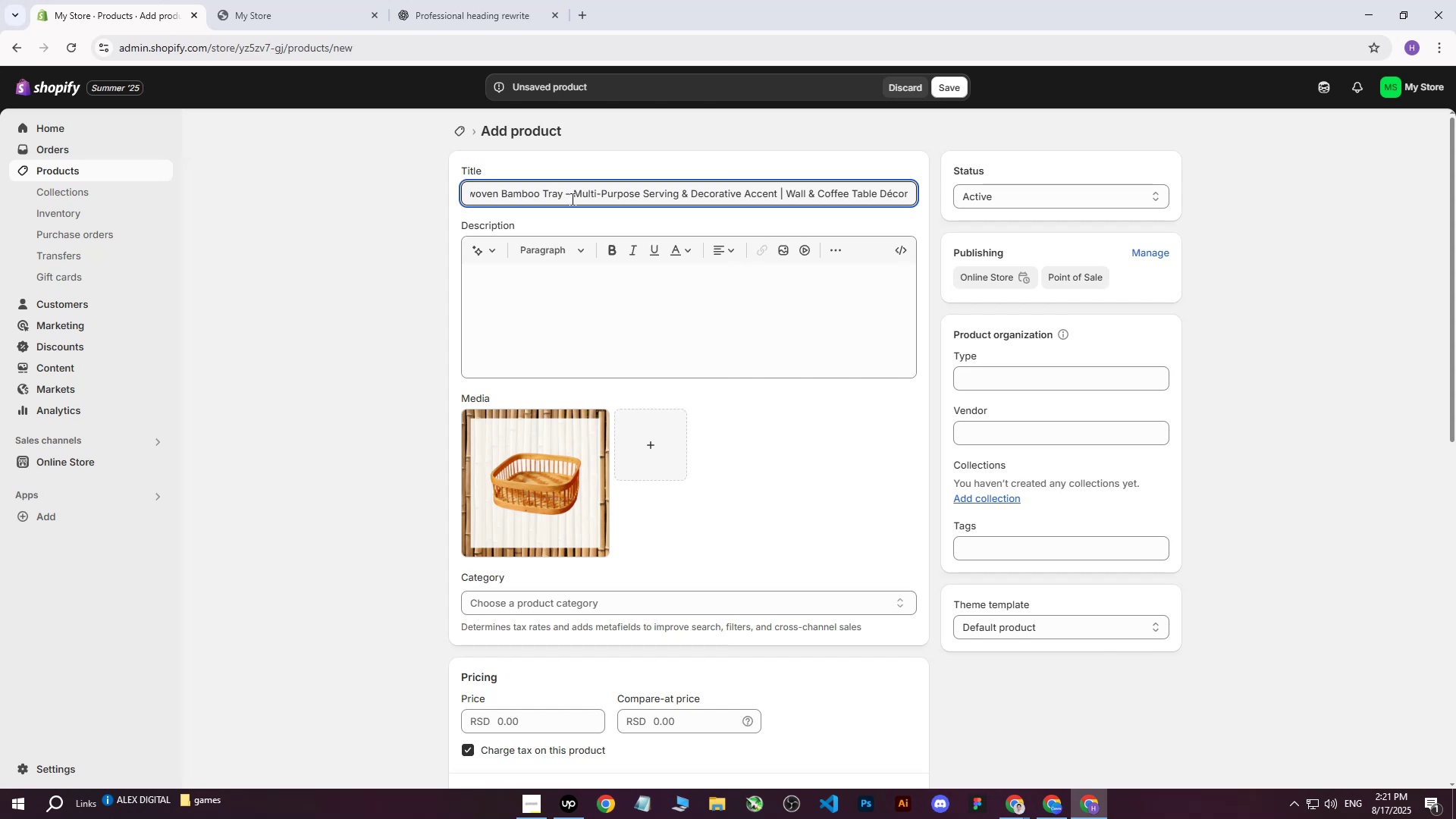 
key(Backspace)
 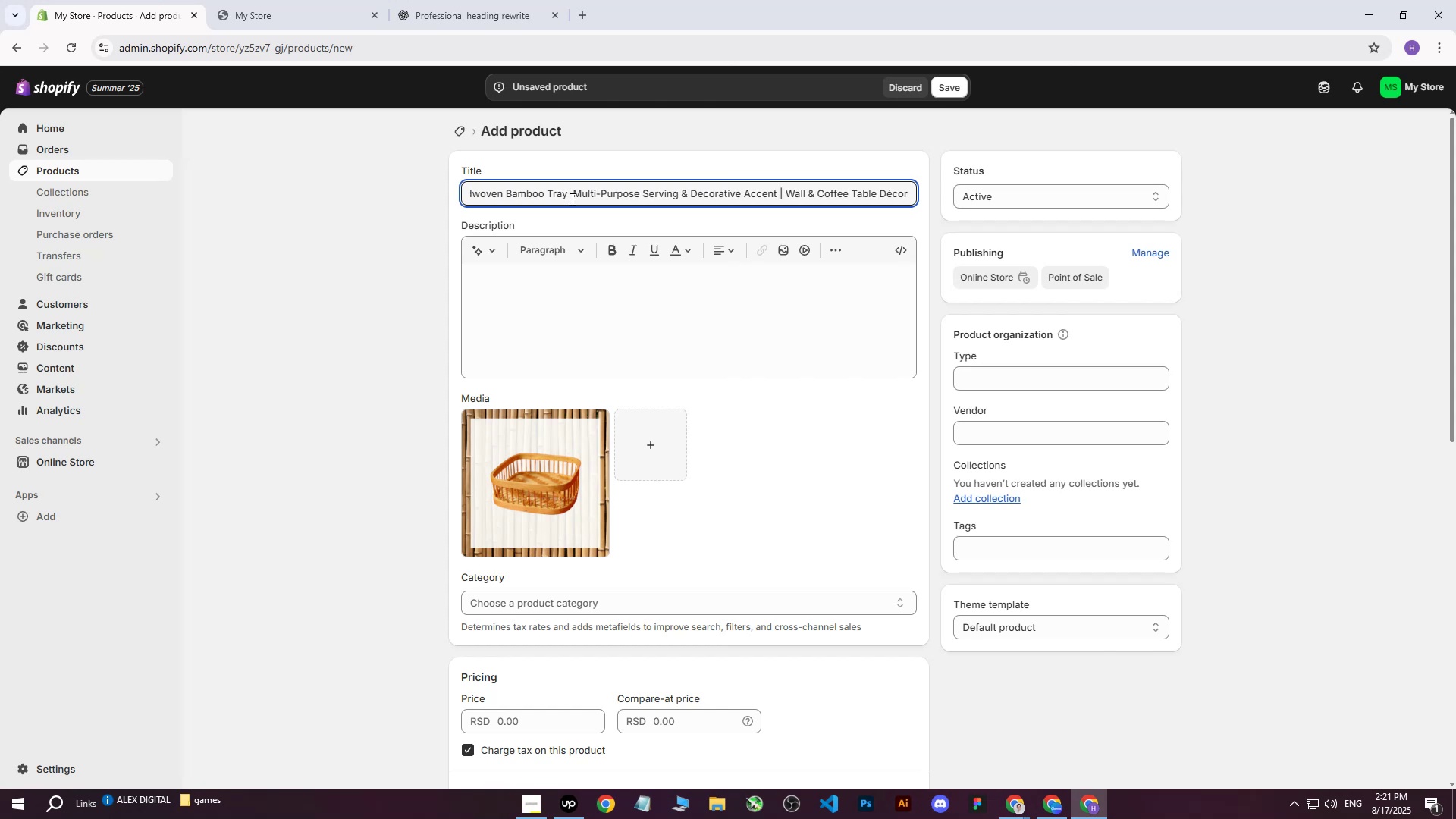 
key(Shift+ShiftRight)
 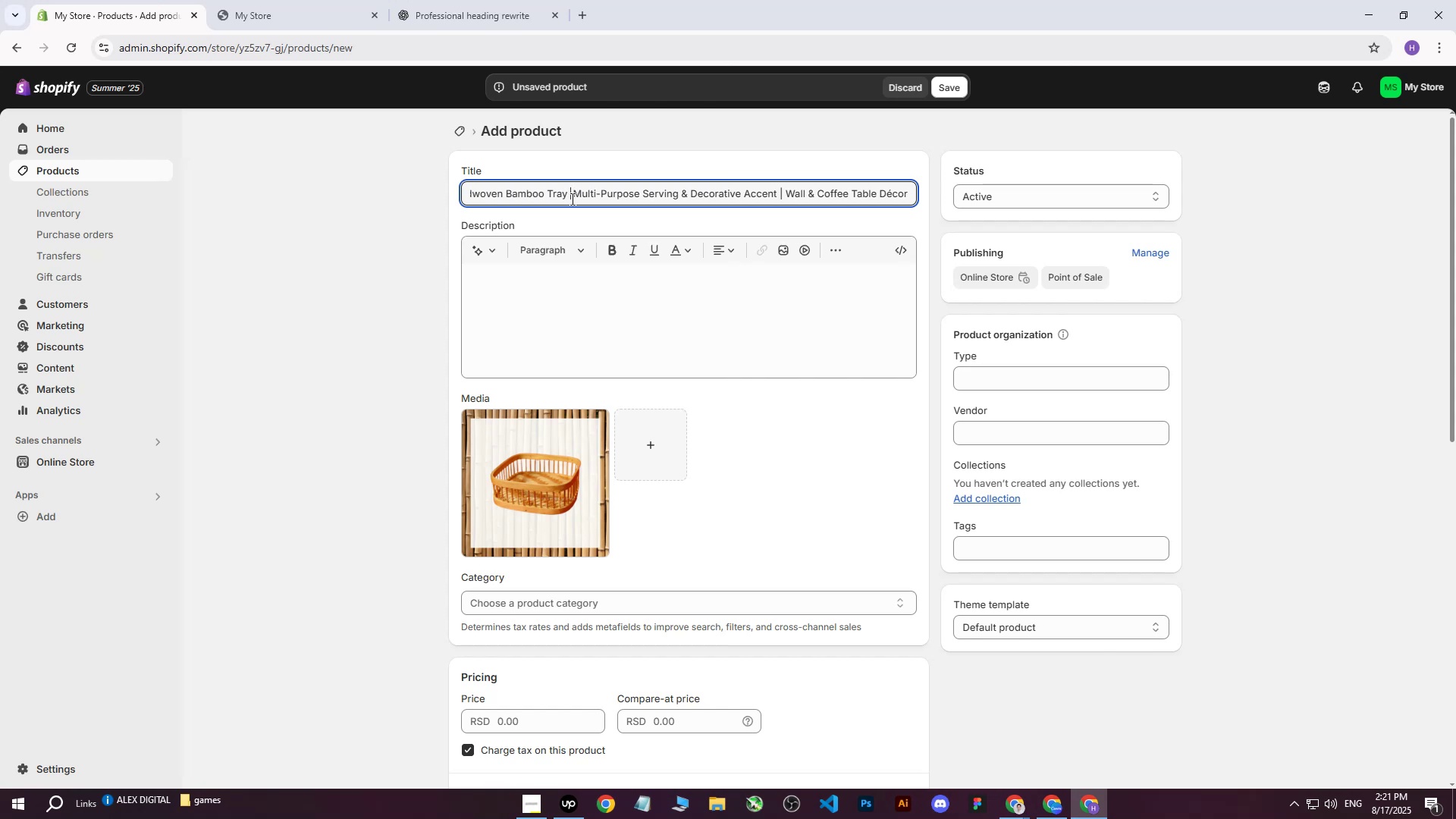 
key(Shift+Backslash)
 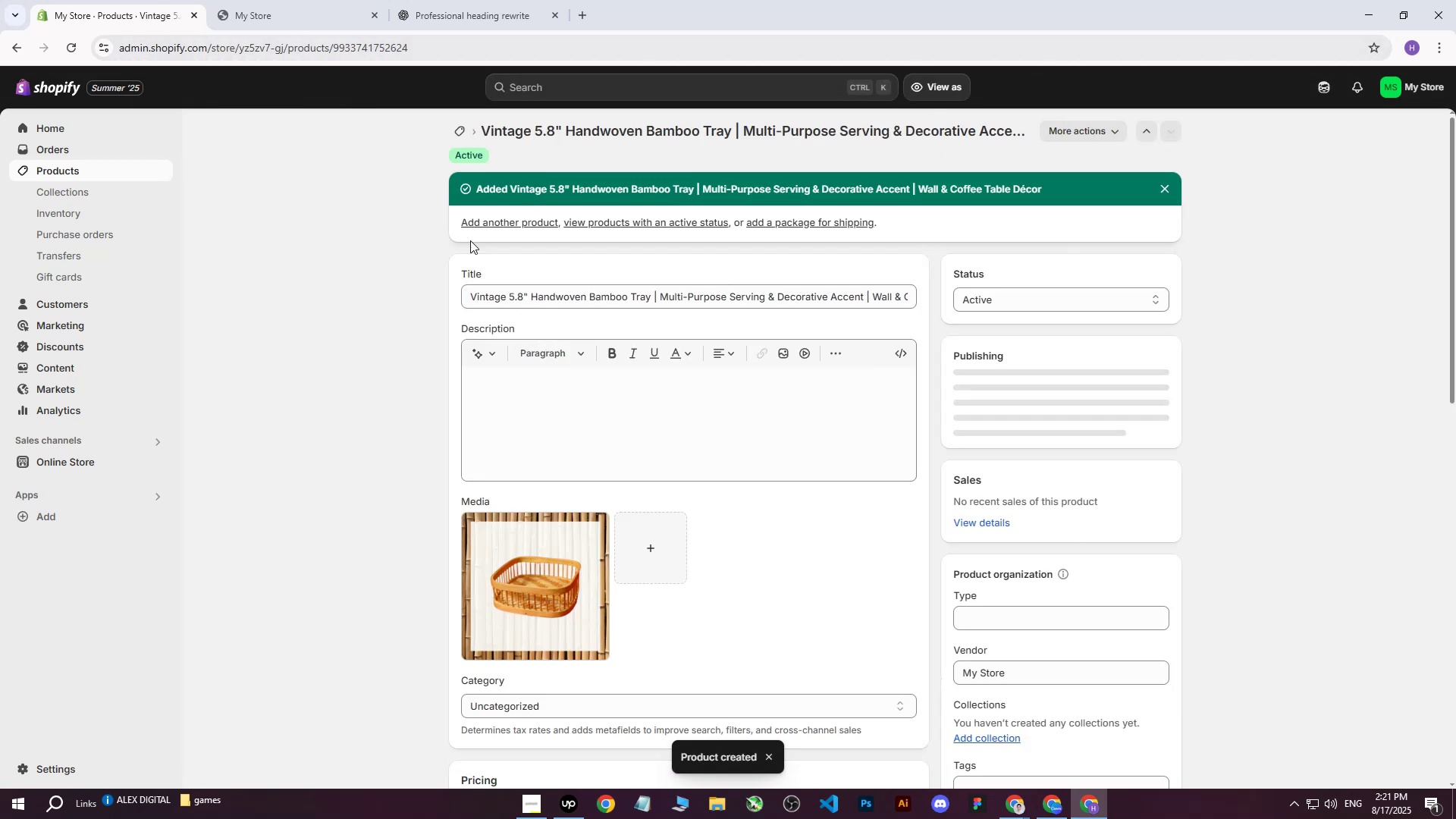 
wait(6.51)
 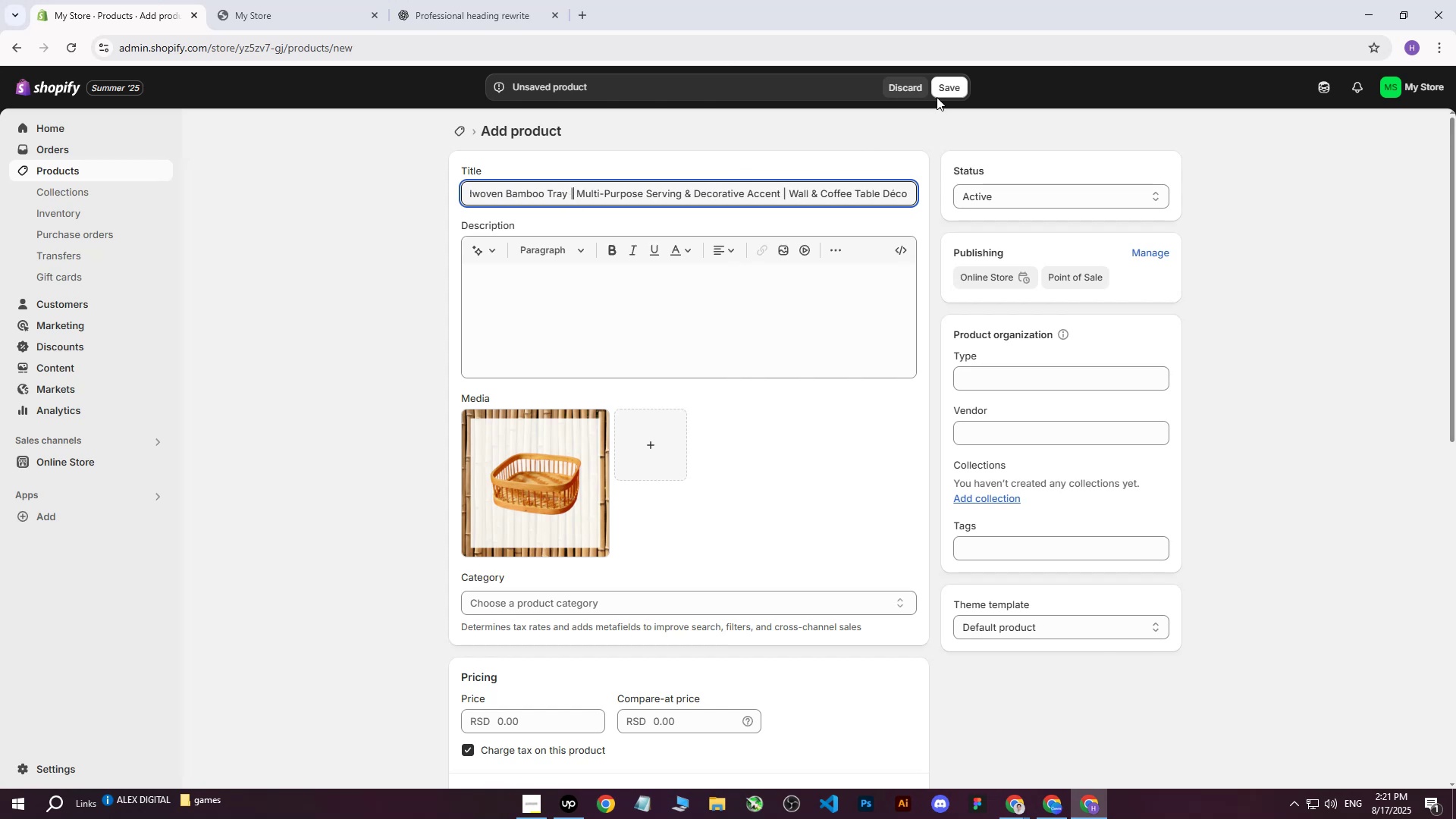 
left_click([1015, 811])
 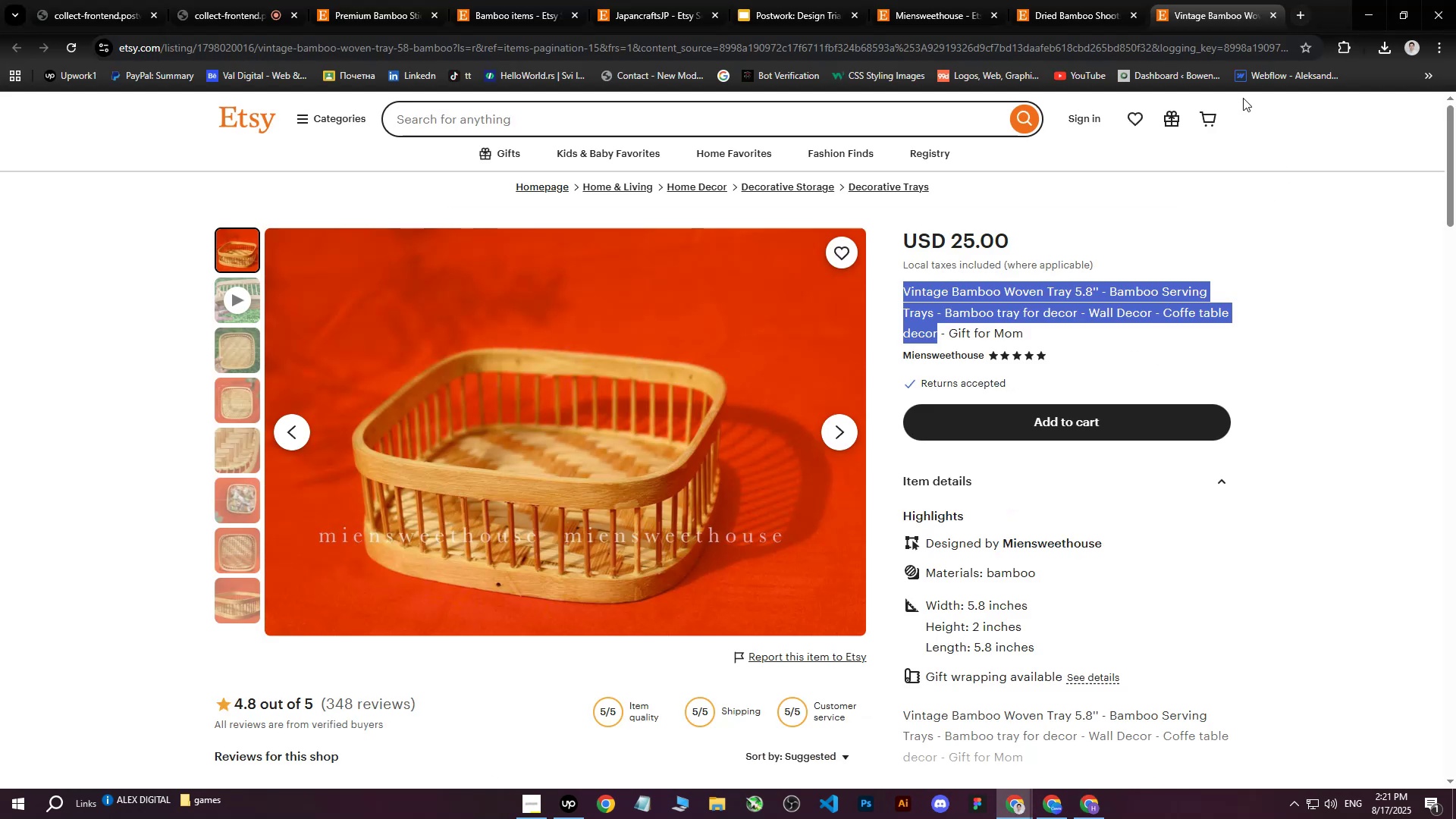 
scroll: coordinate [1093, 519], scroll_direction: down, amount: 4.0
 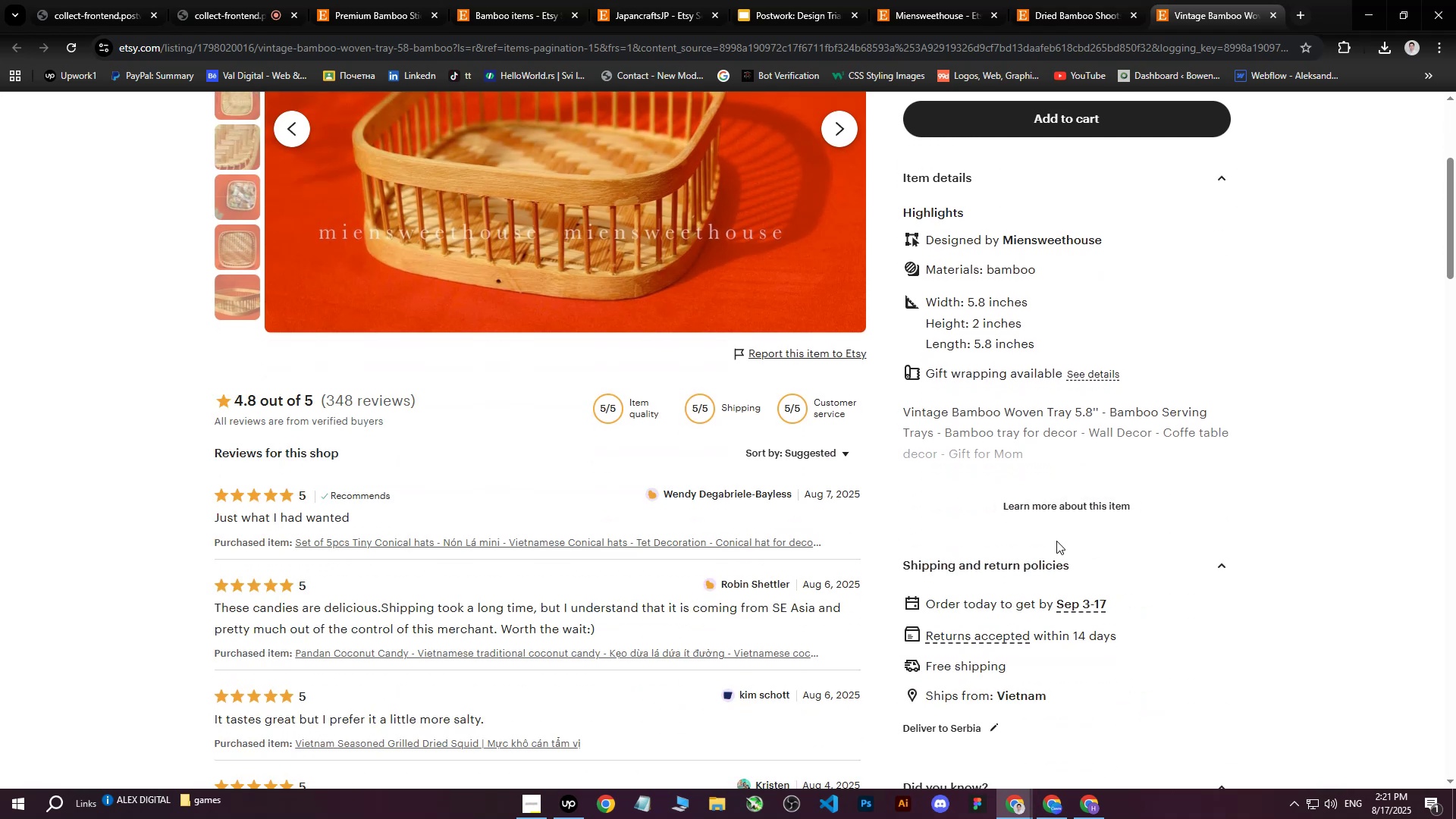 
left_click([1063, 512])
 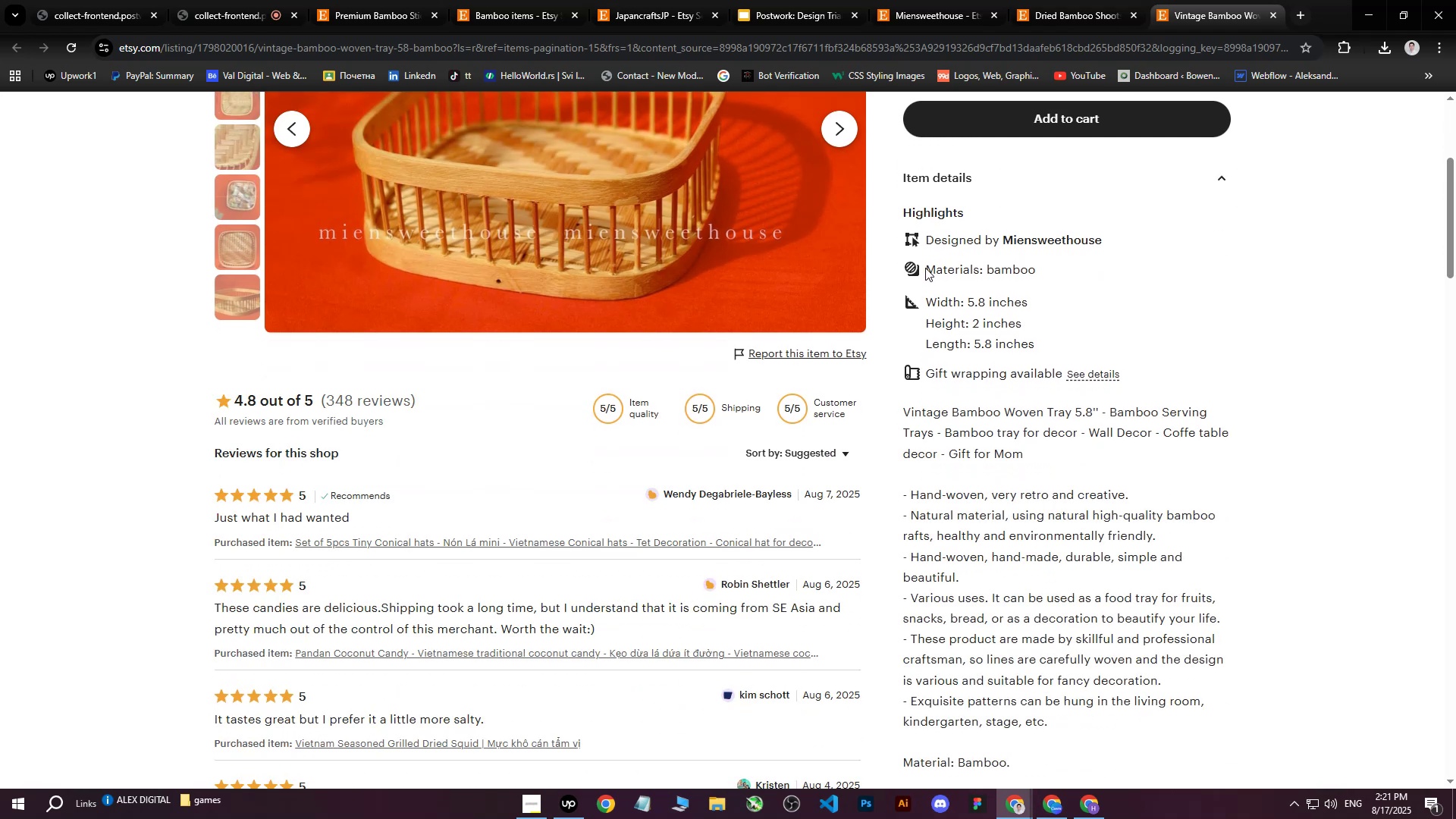 
left_click_drag(start_coordinate=[927, 266], to_coordinate=[1188, 496])
 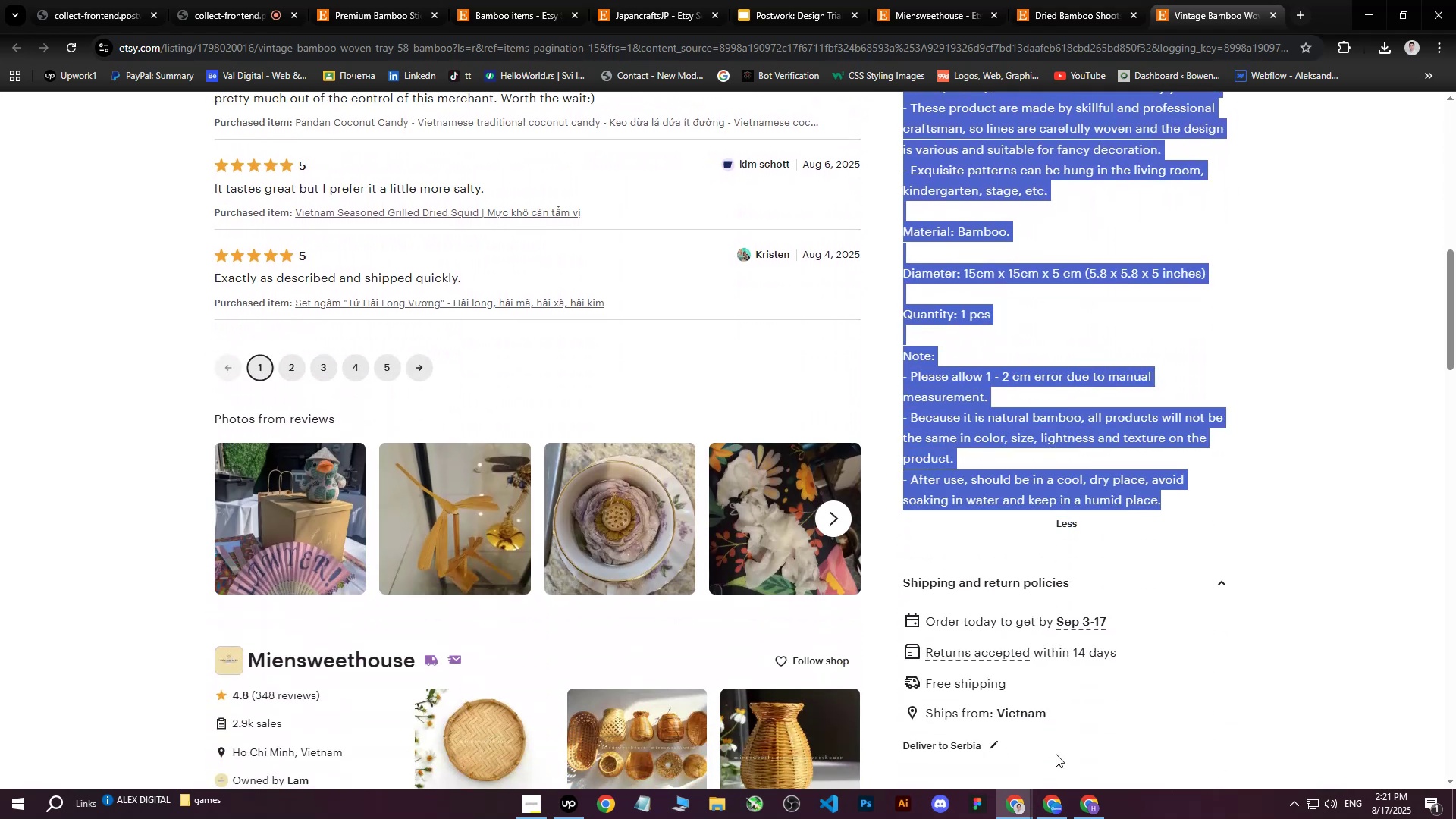 
scroll: coordinate [1094, 438], scroll_direction: down, amount: 7.0
 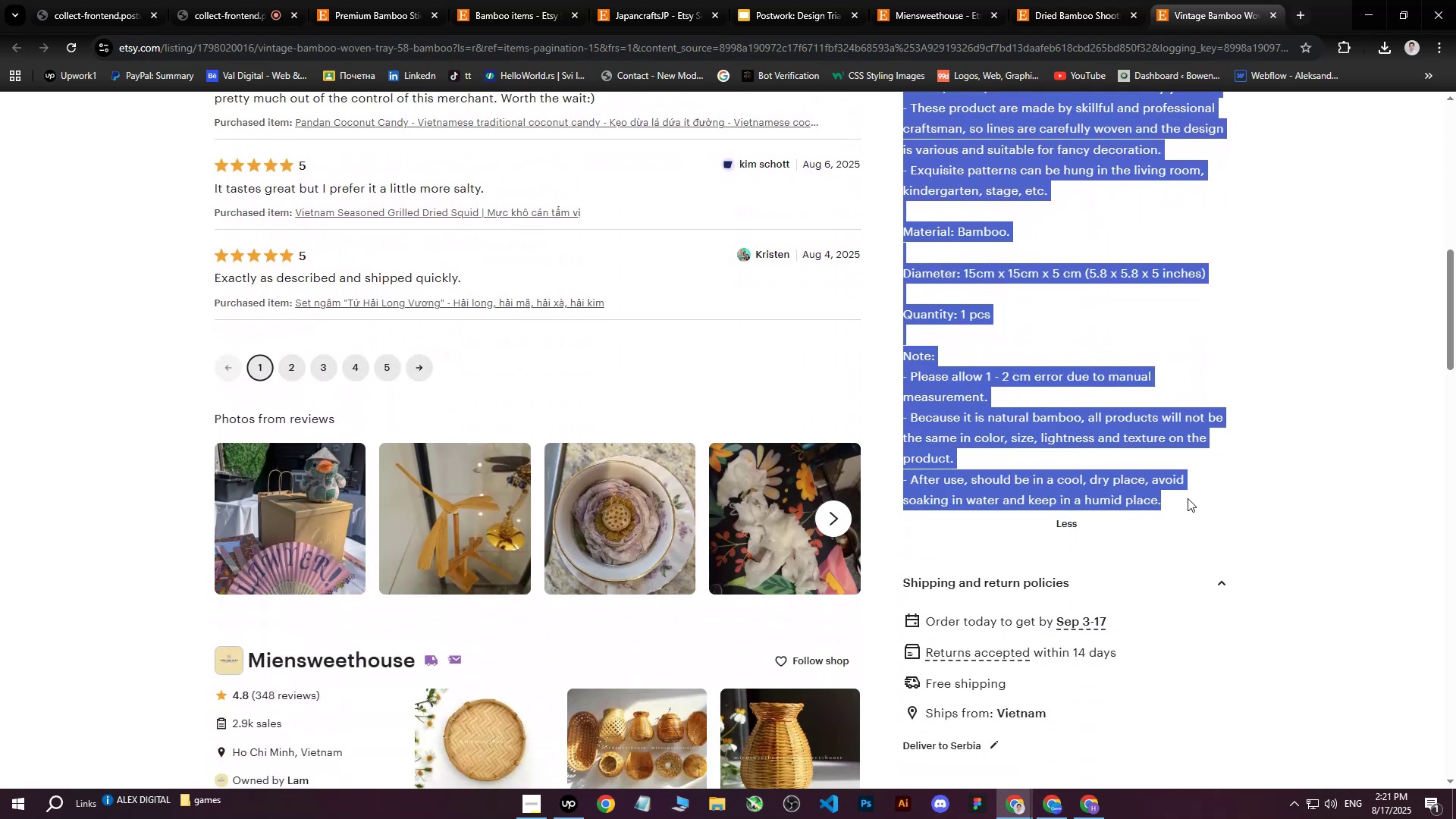 
key(Control+C)
 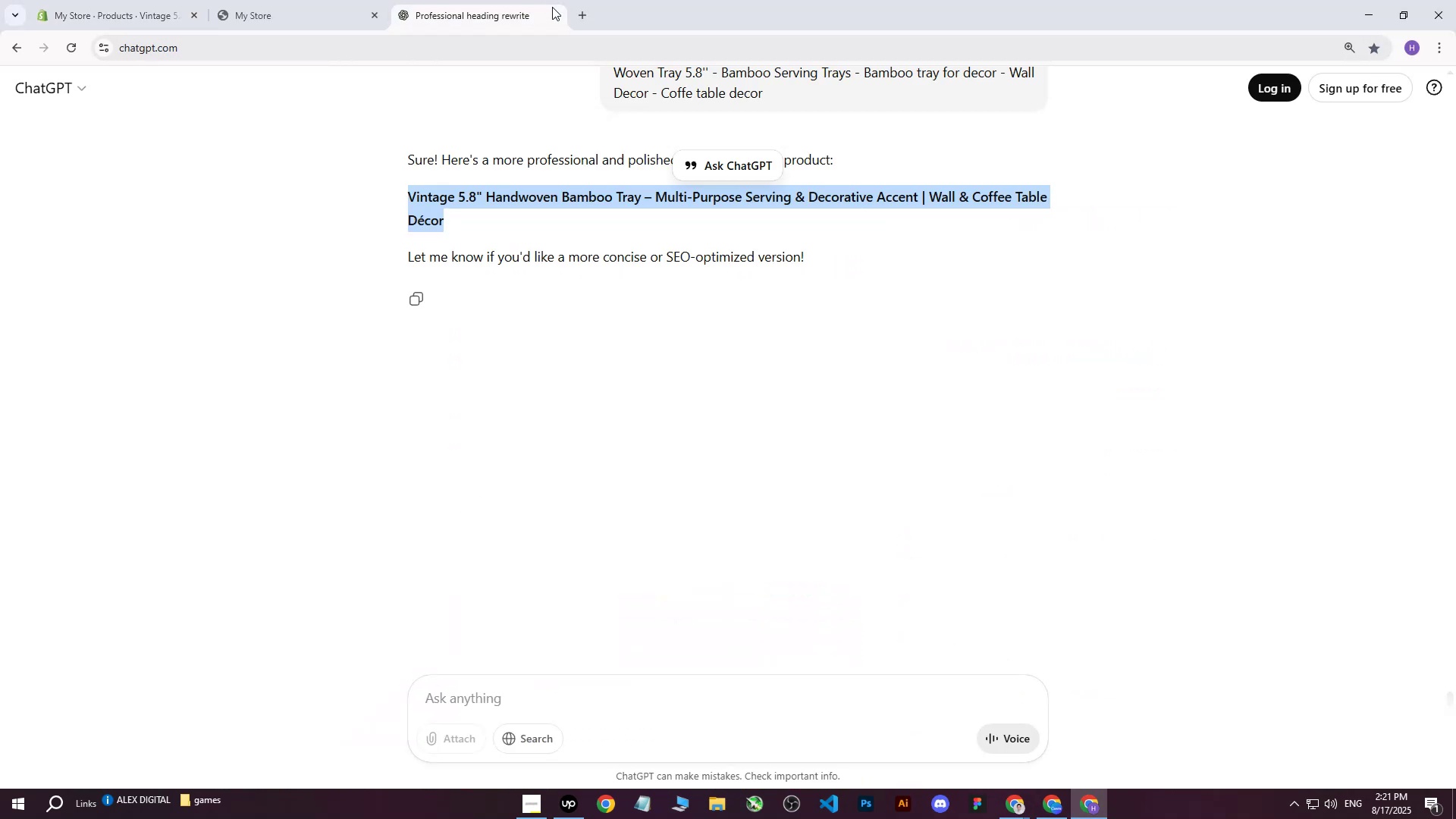 
double_click([477, 0])
 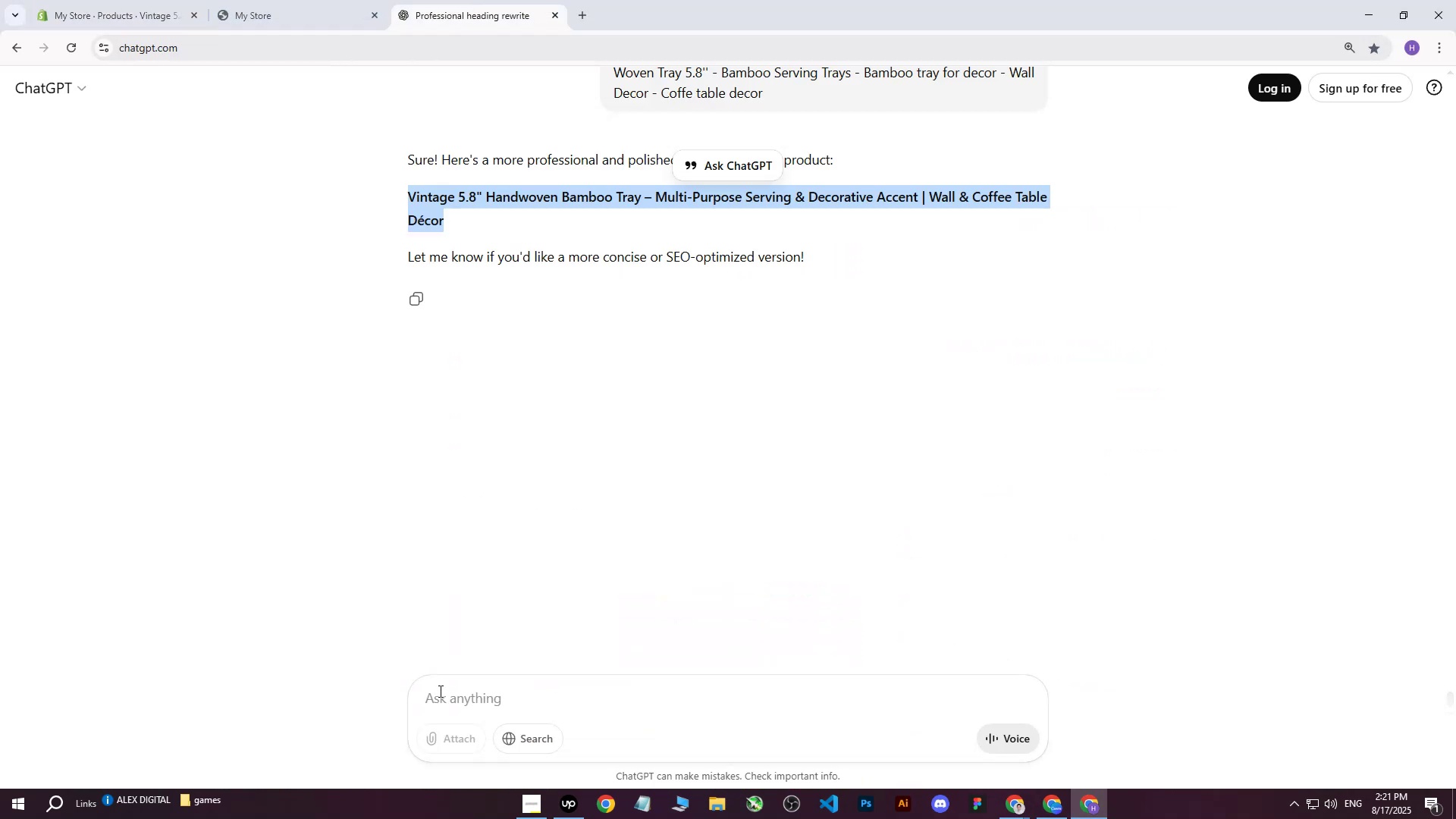 
left_click([459, 701])
 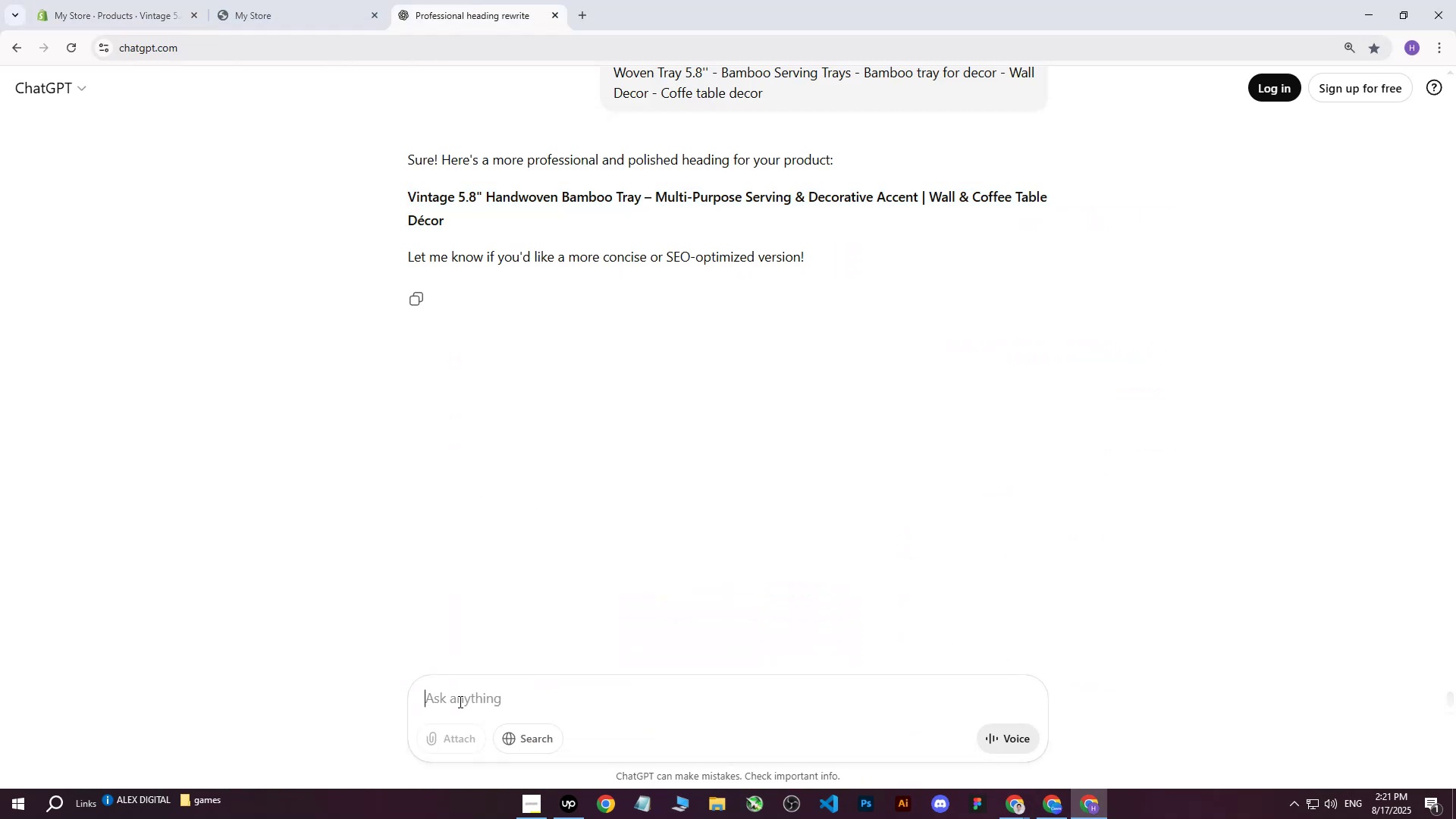 
type(write me this on more professional way : )
 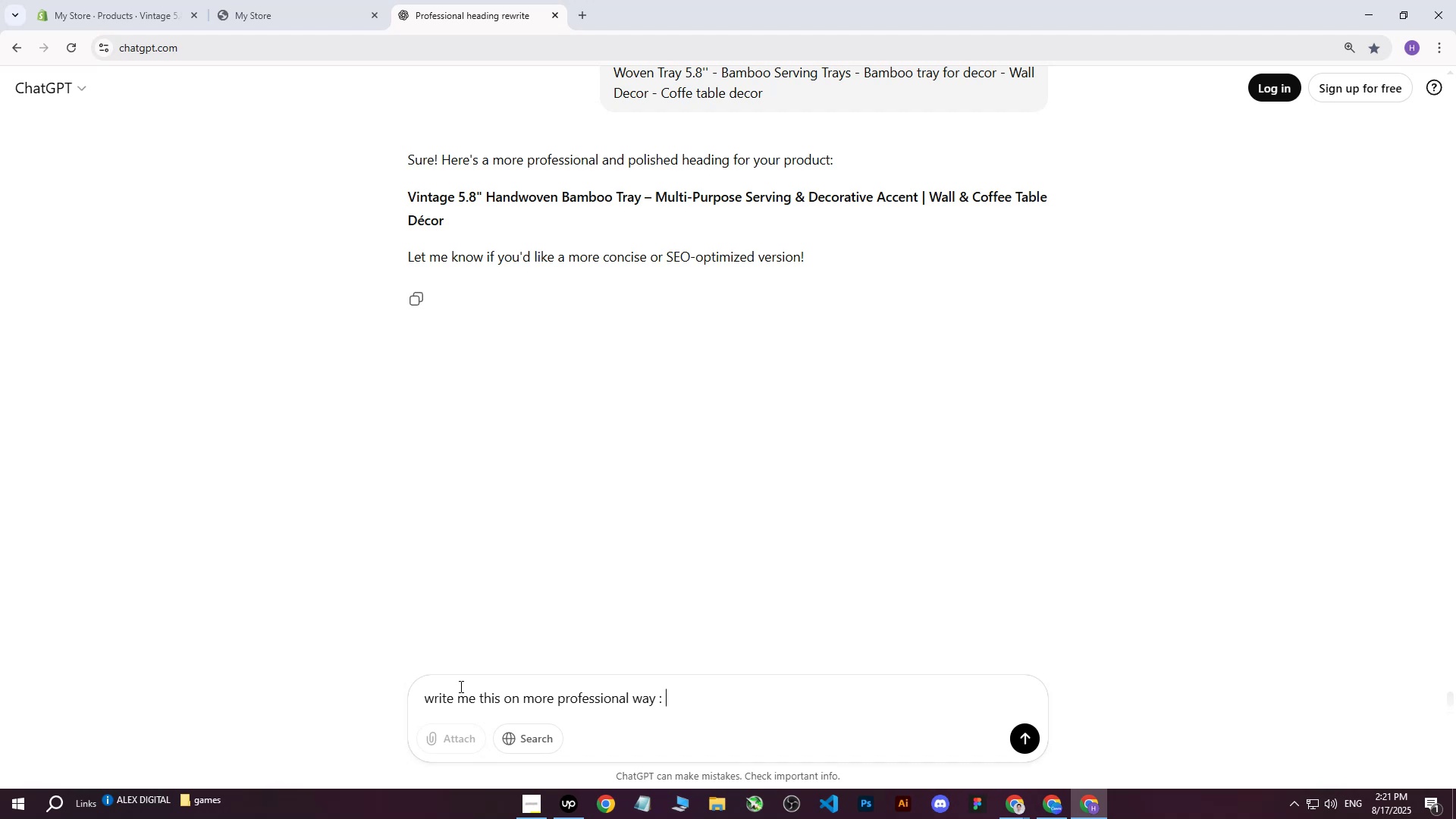 
key(Control+ControlLeft)
 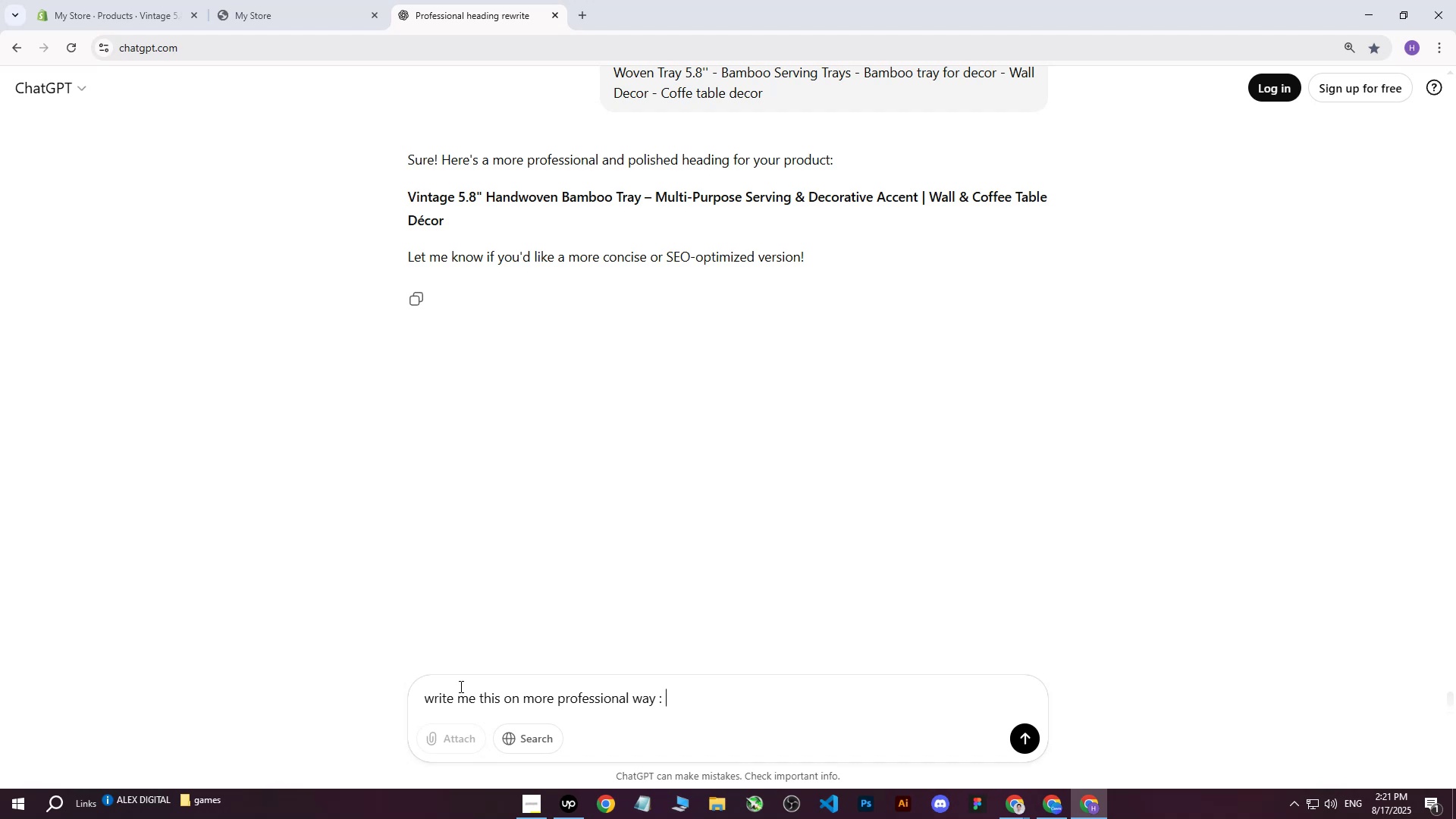 
key(Control+V)
 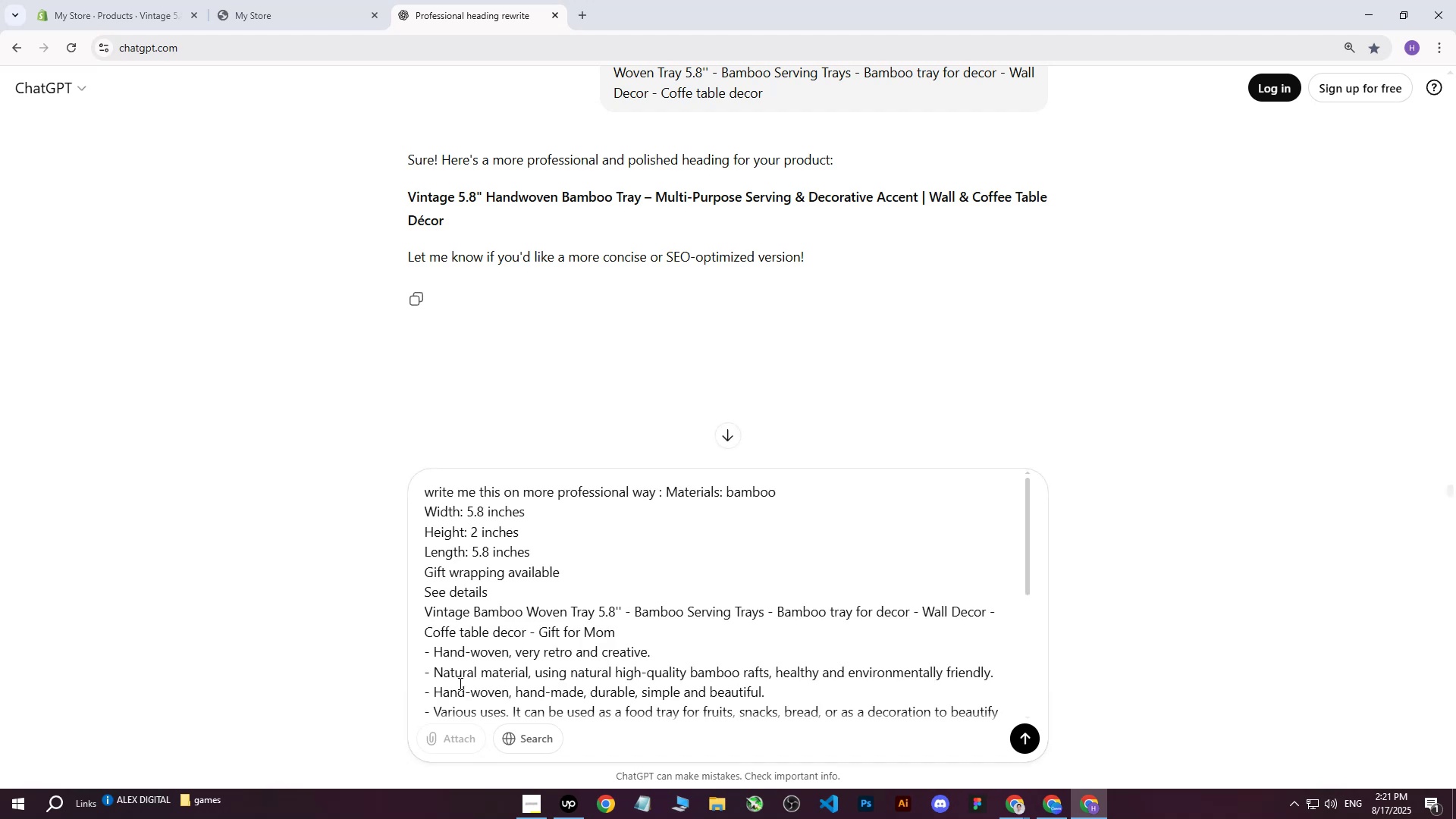 
key(Enter)
 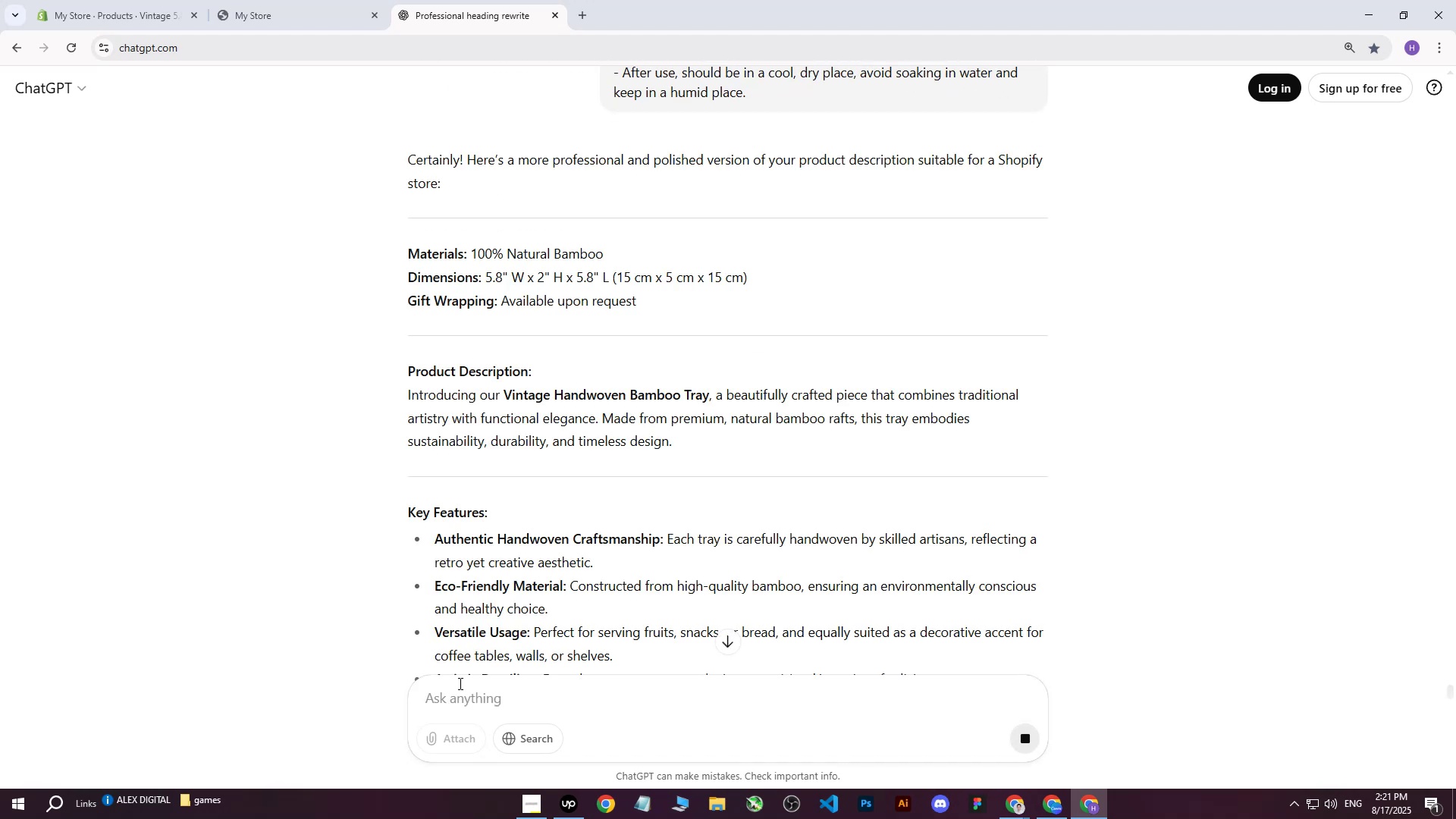 
left_click_drag(start_coordinate=[410, 251], to_coordinate=[552, 414])
 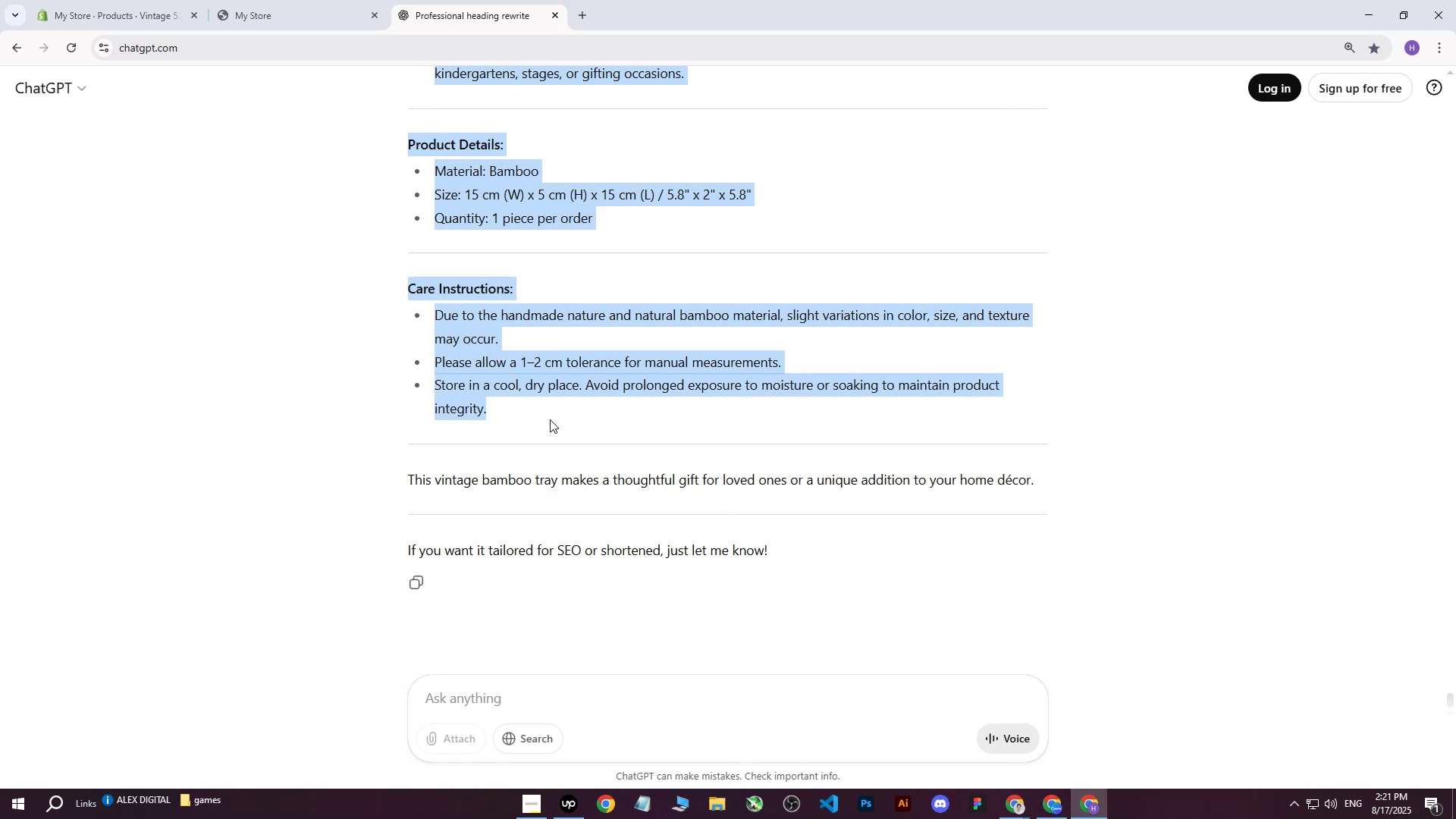 
scroll: coordinate [657, 351], scroll_direction: down, amount: 9.0
 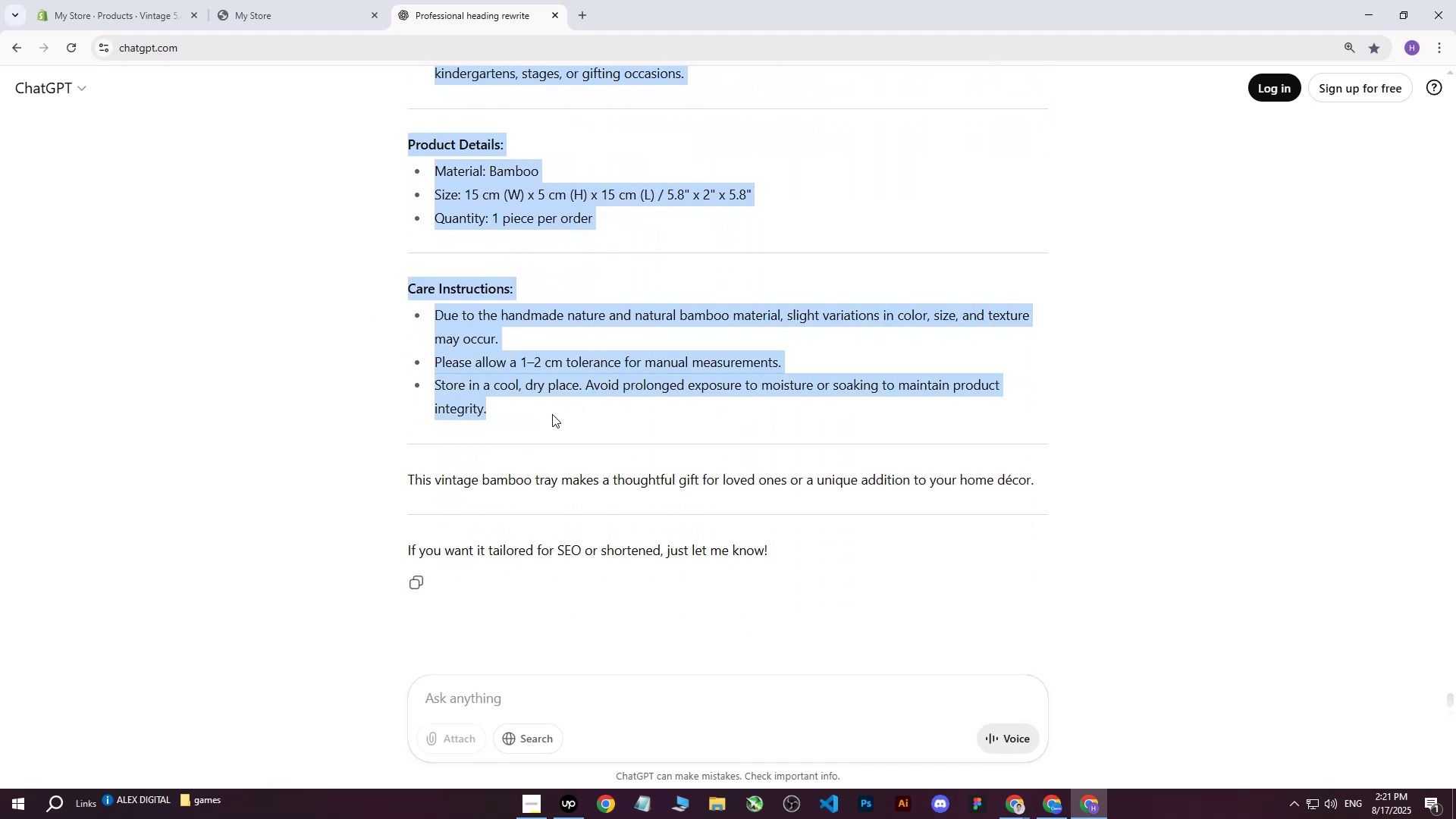 
key(Control+C)
 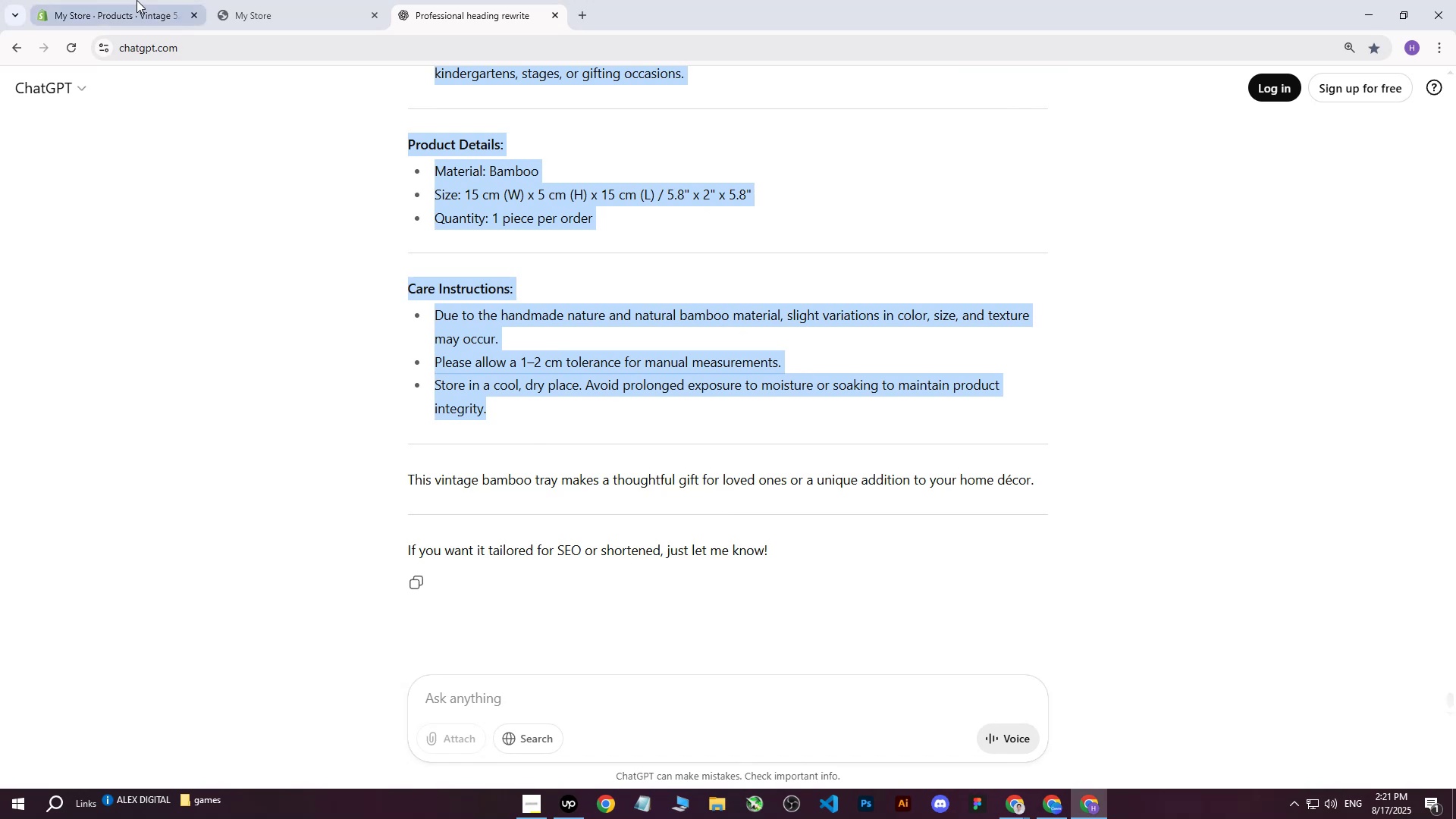 
left_click([133, 0])
 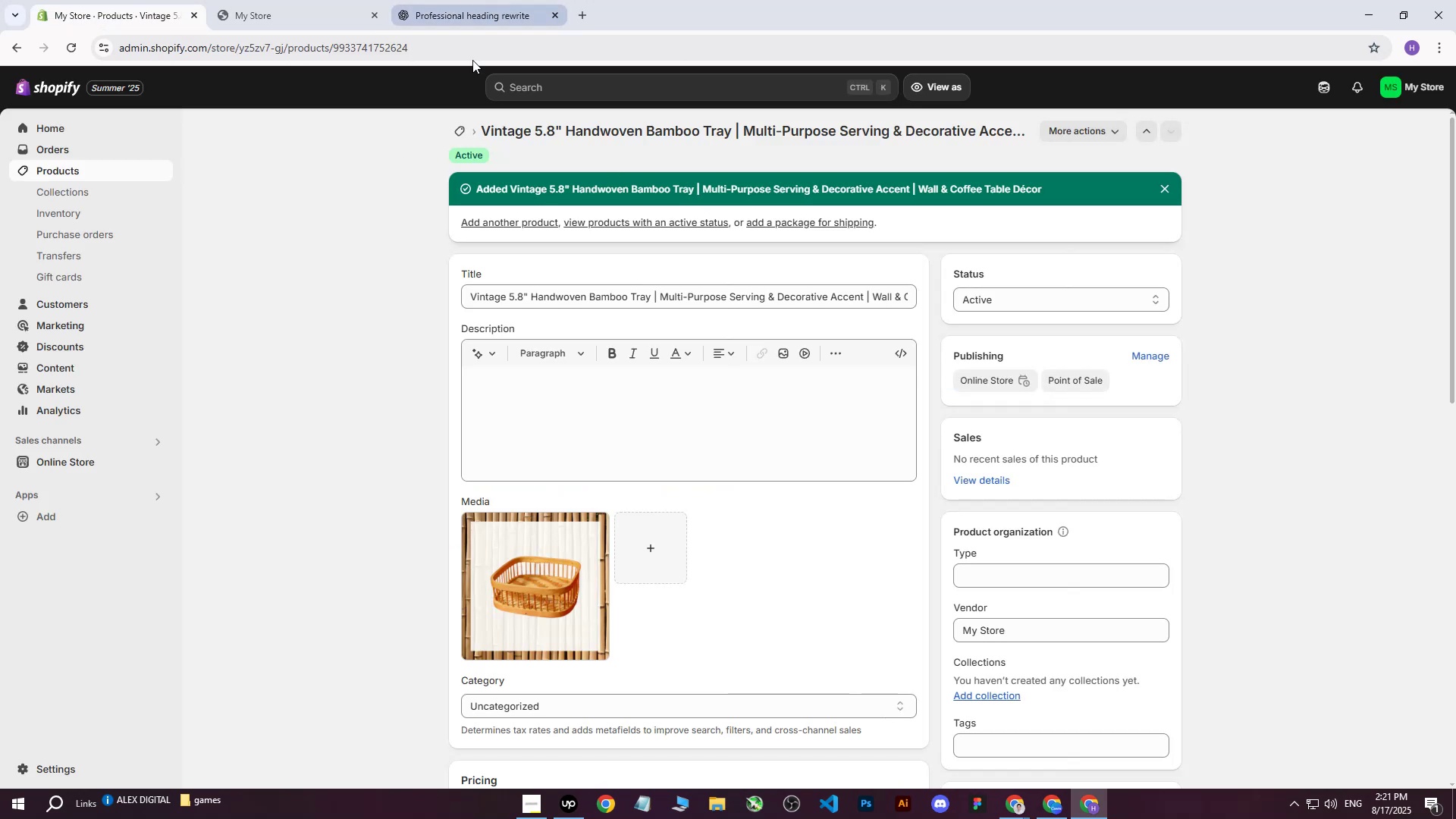 
key(Control+ControlLeft)
 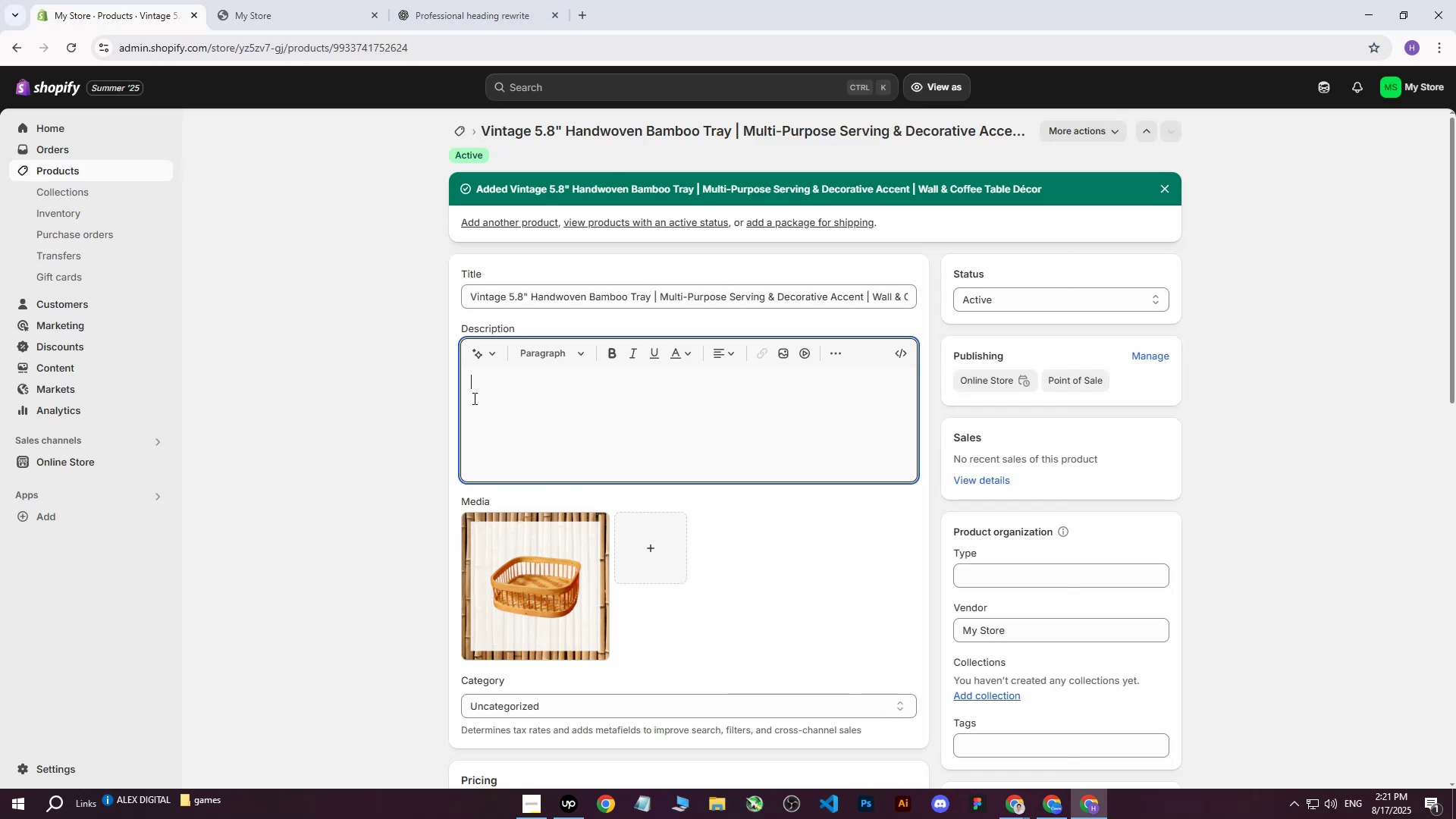 
key(Control+V)
 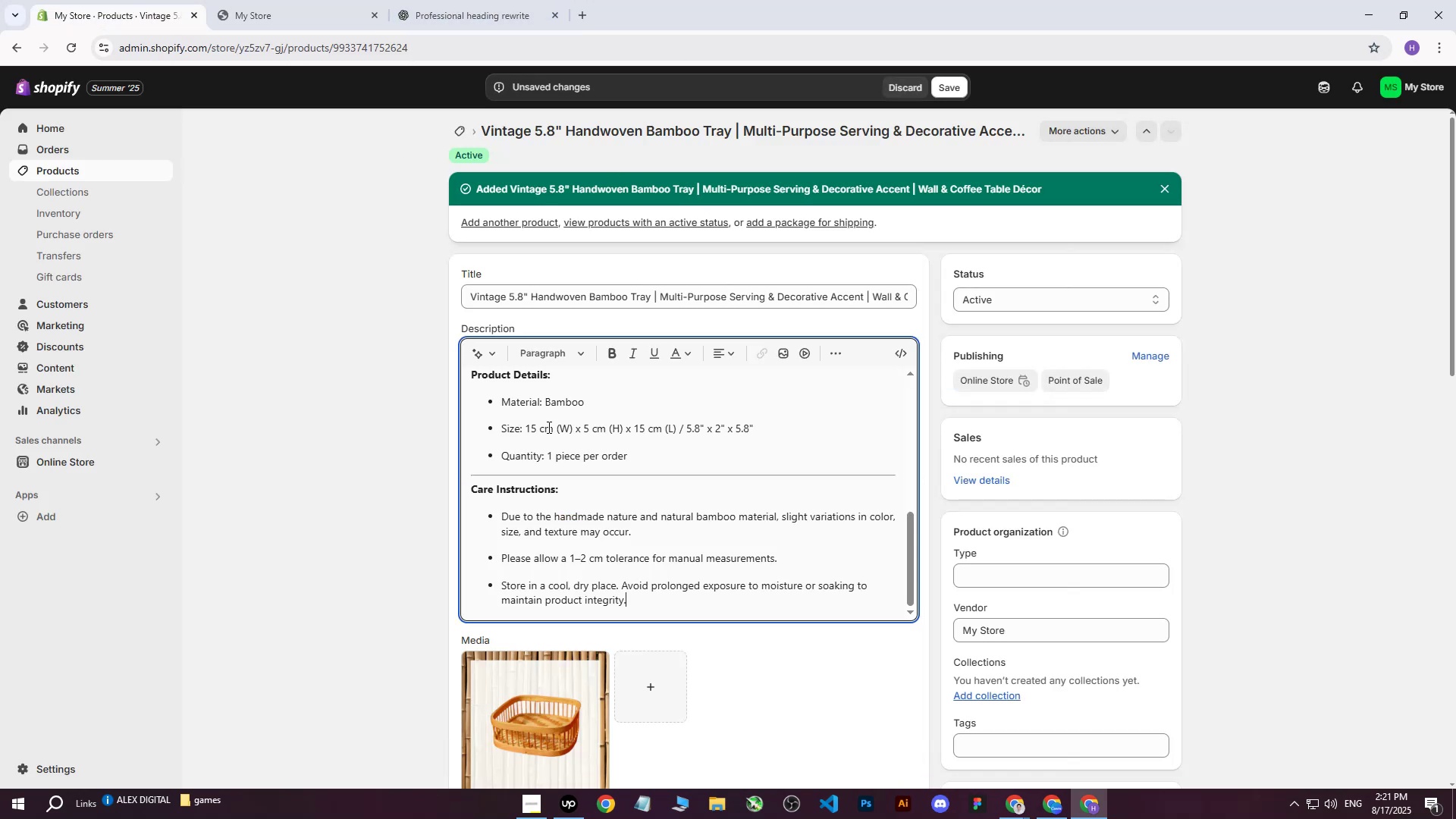 
scroll: coordinate [548, 432], scroll_direction: up, amount: 9.0
 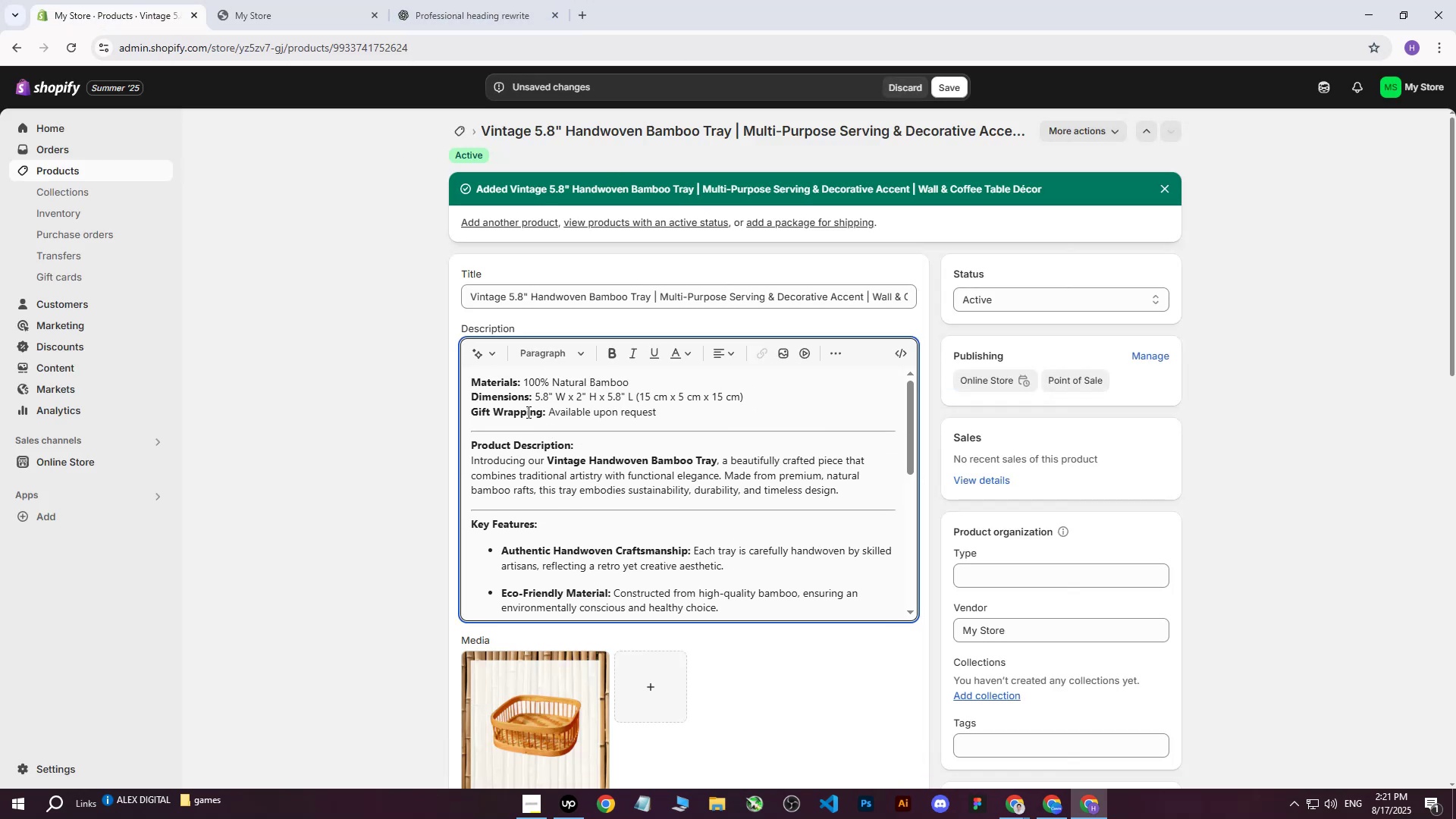 
left_click([576, 810])
 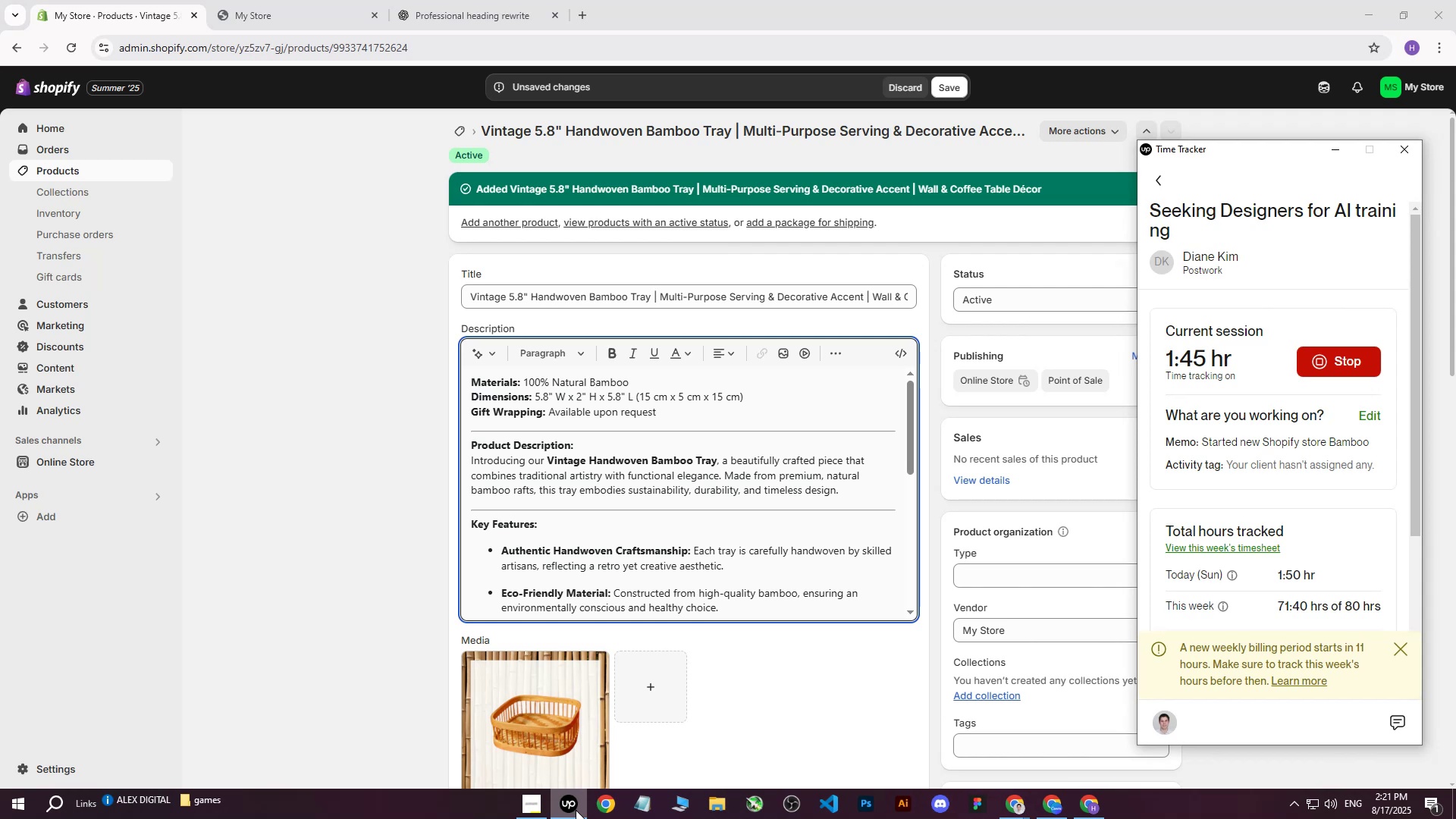 
left_click([576, 810])
 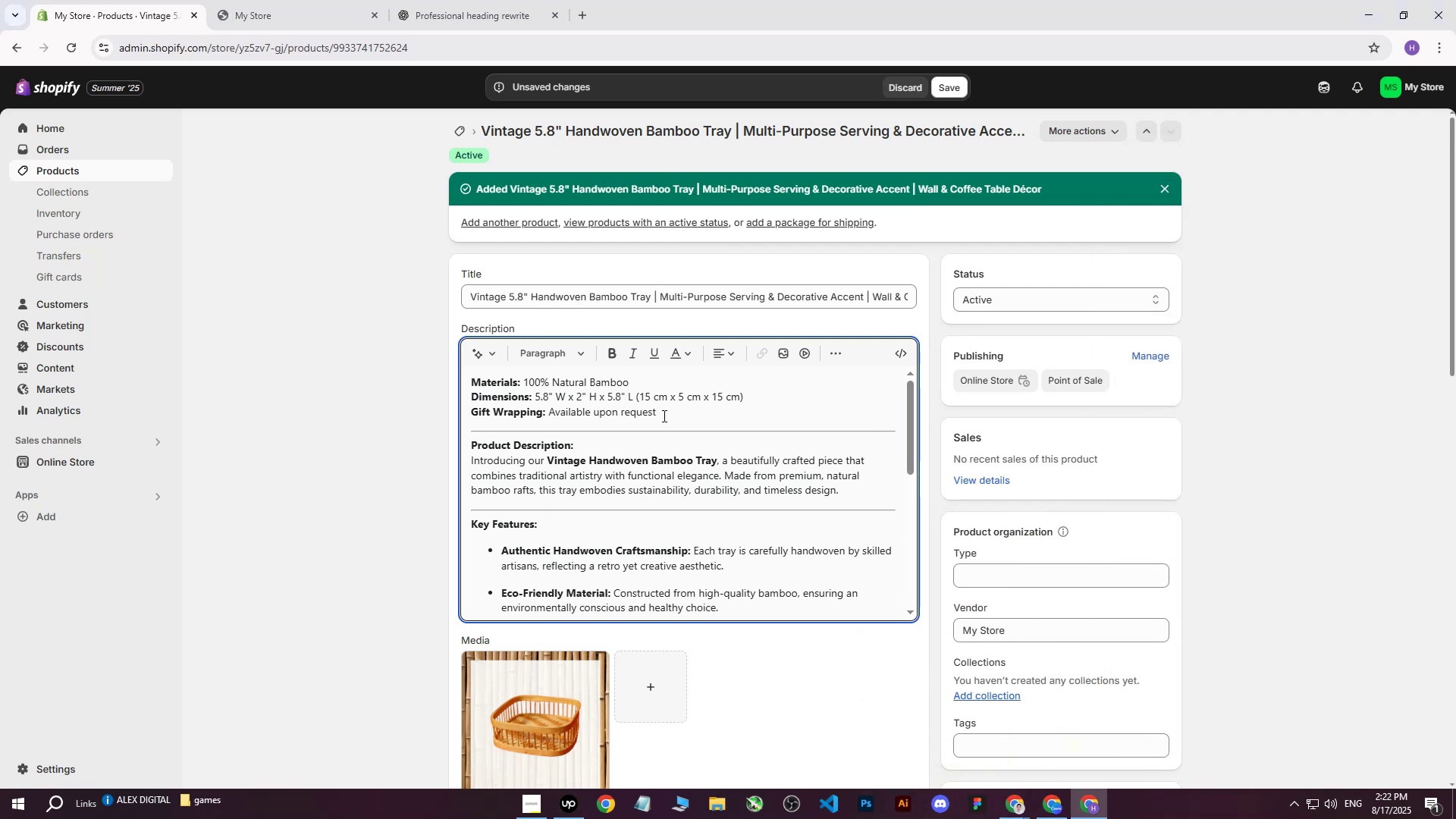 
wait(7.87)
 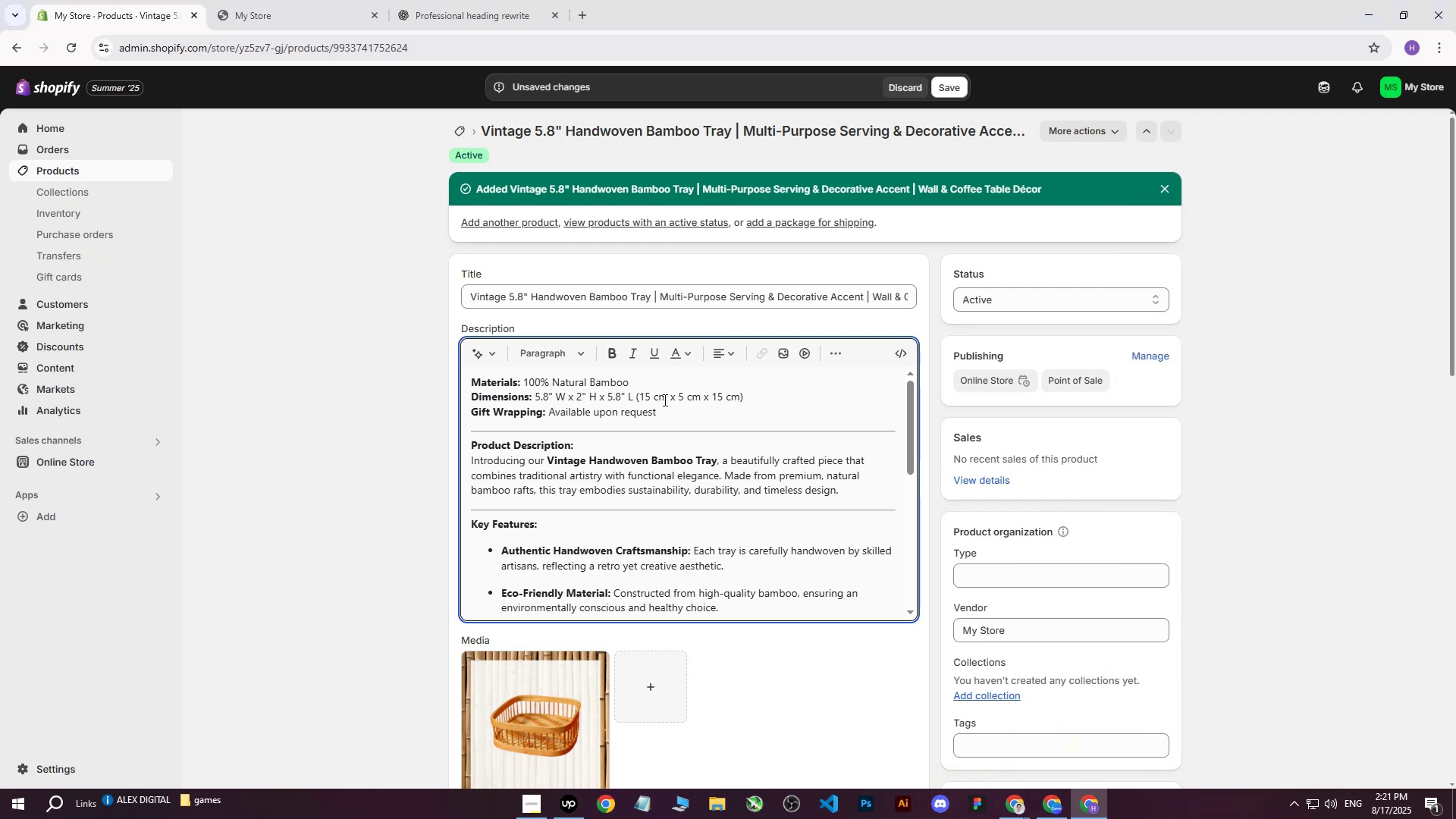 
scroll: coordinate [565, 445], scroll_direction: down, amount: 1.0
 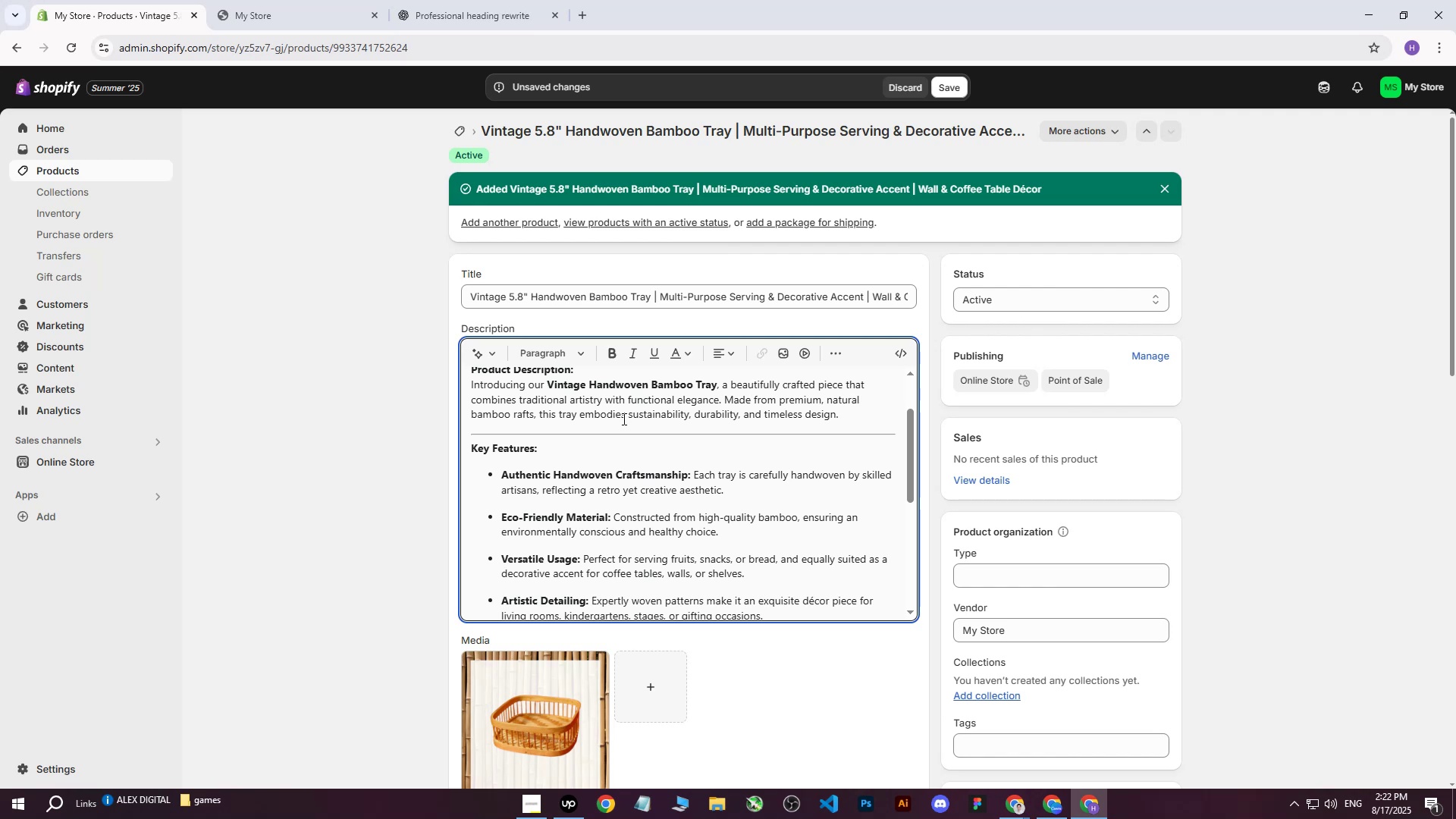 
wait(6.85)
 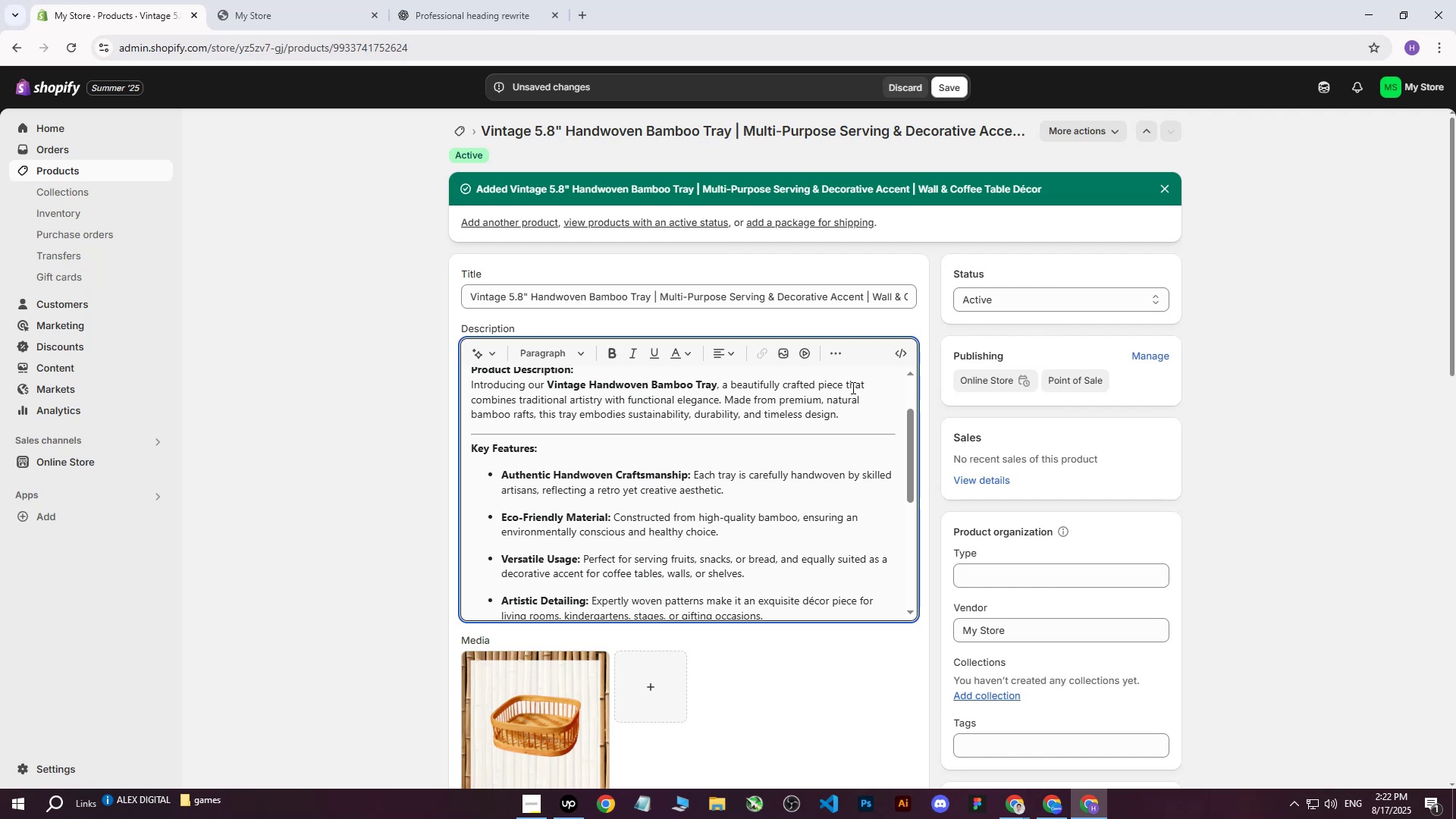 
scroll: coordinate [760, 412], scroll_direction: down, amount: 1.0
 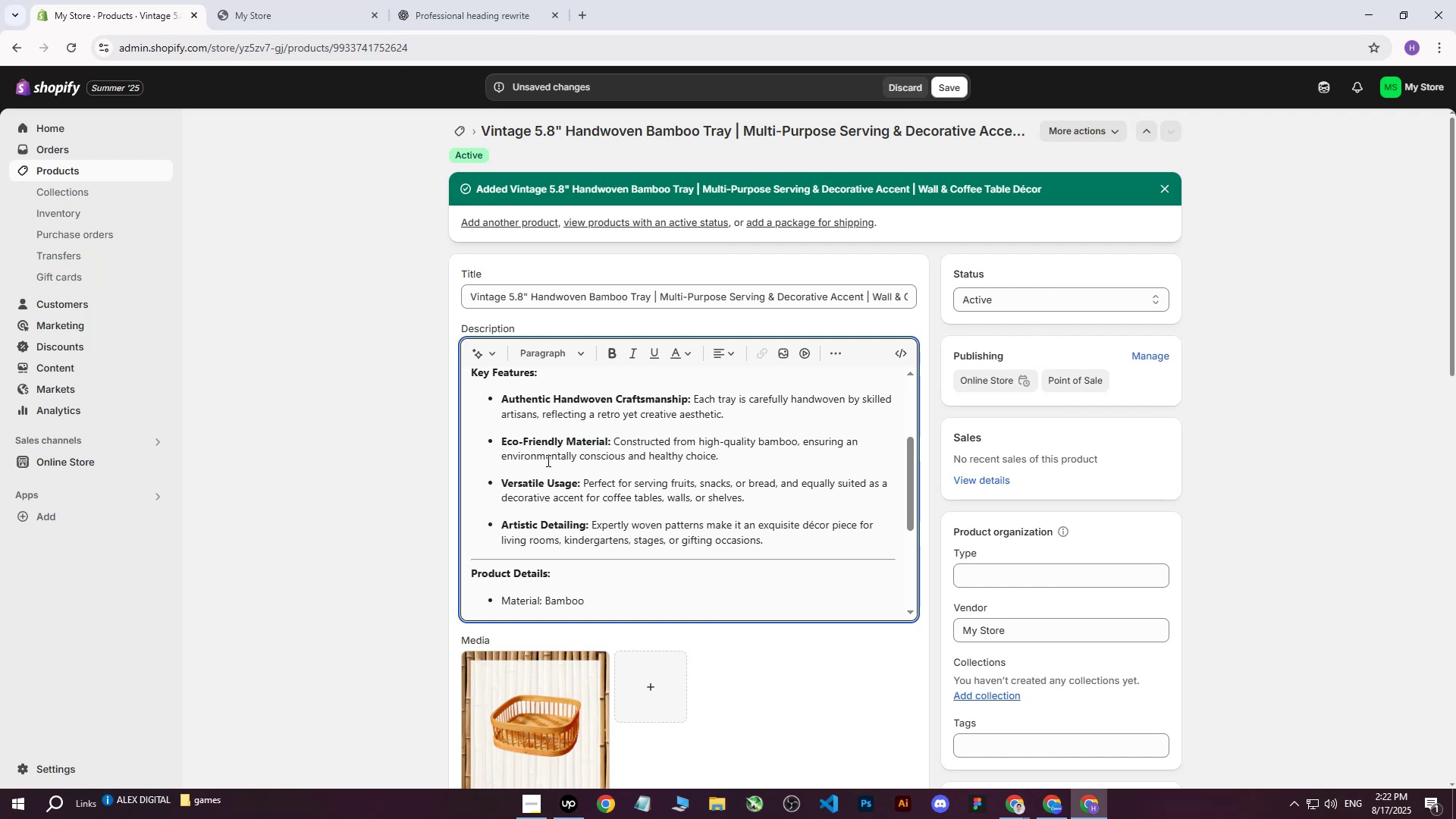 
wait(7.1)
 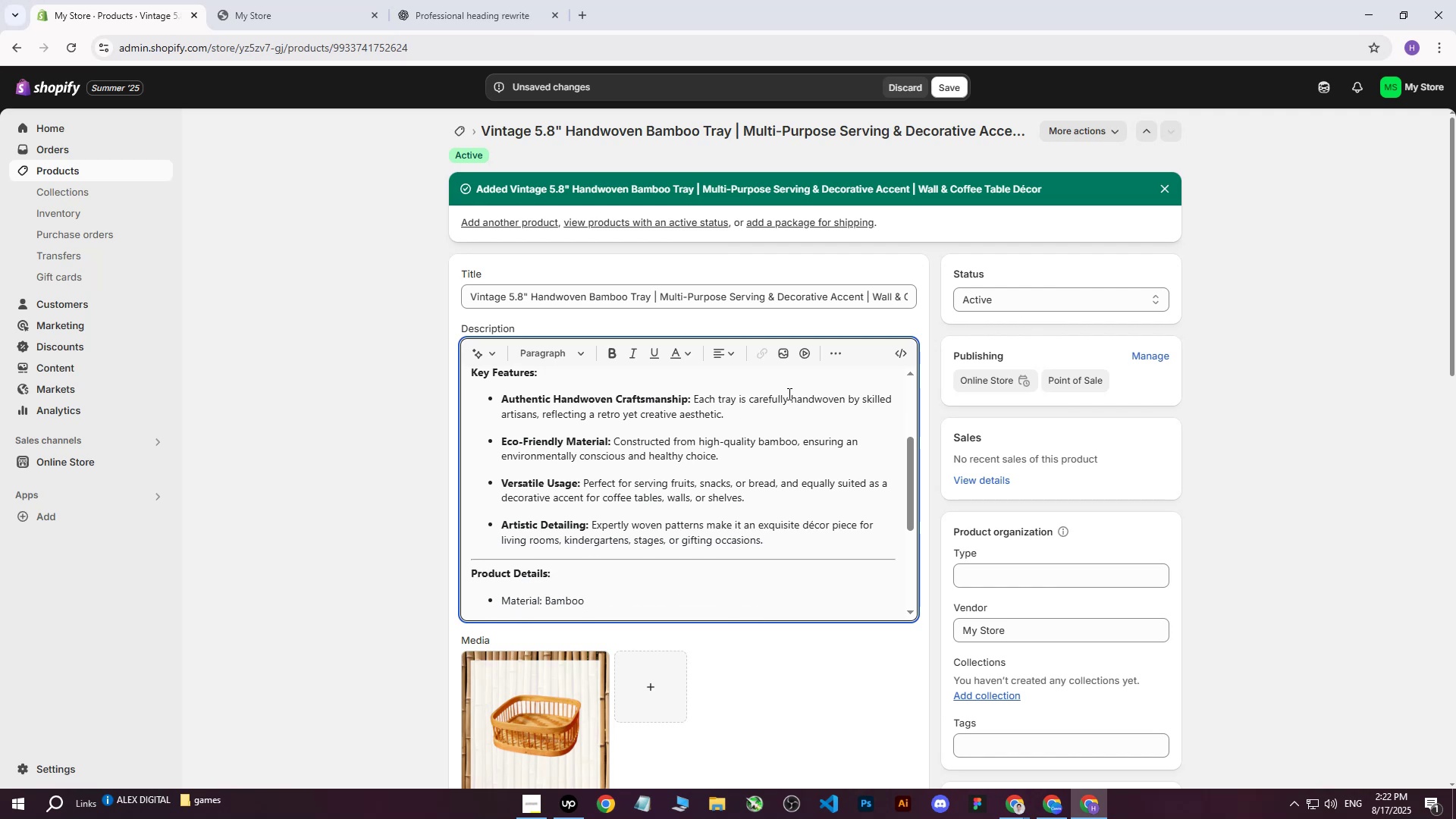 
scroll: coordinate [749, 460], scroll_direction: down, amount: 1.0
 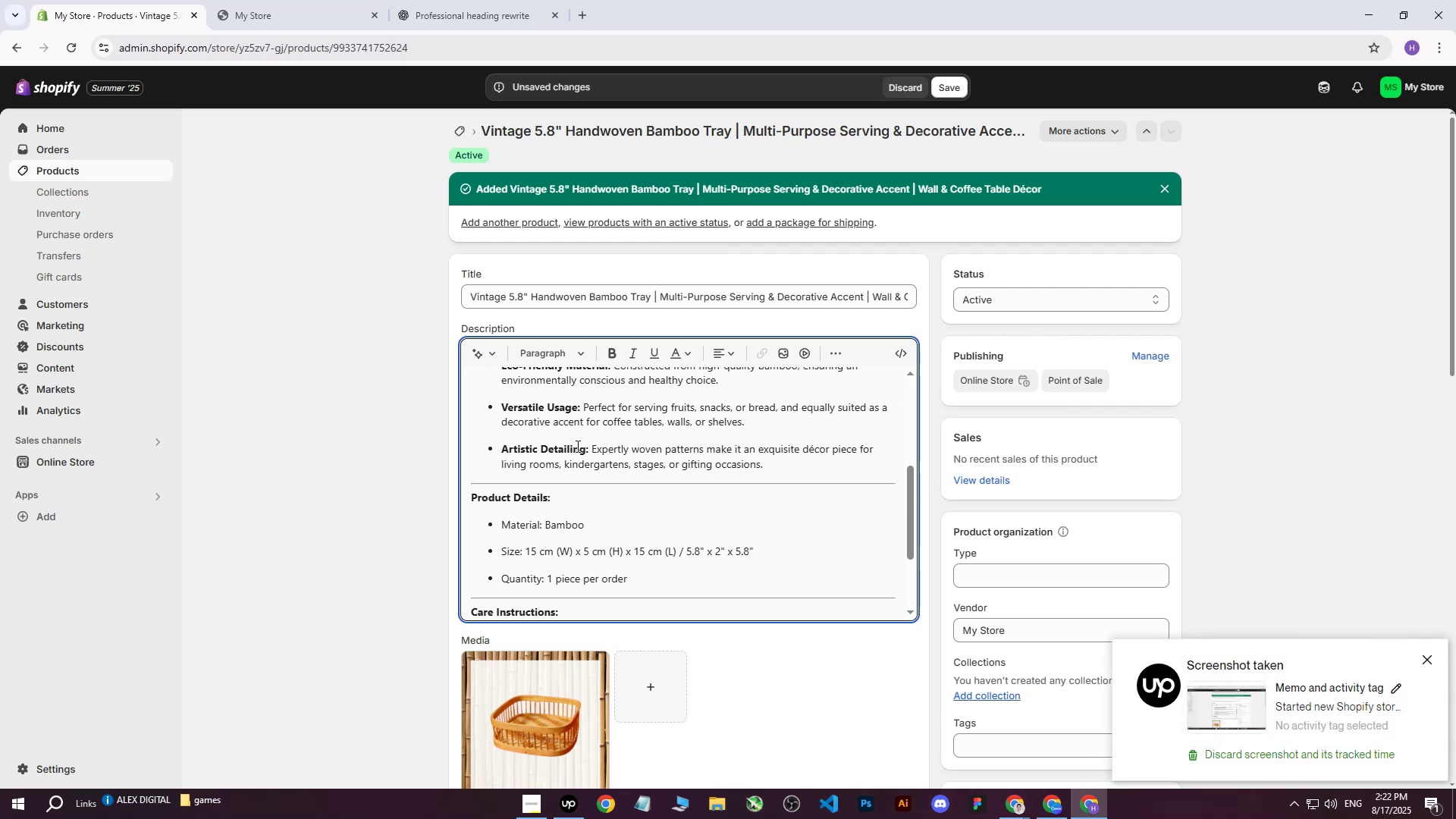 
wait(10.83)
 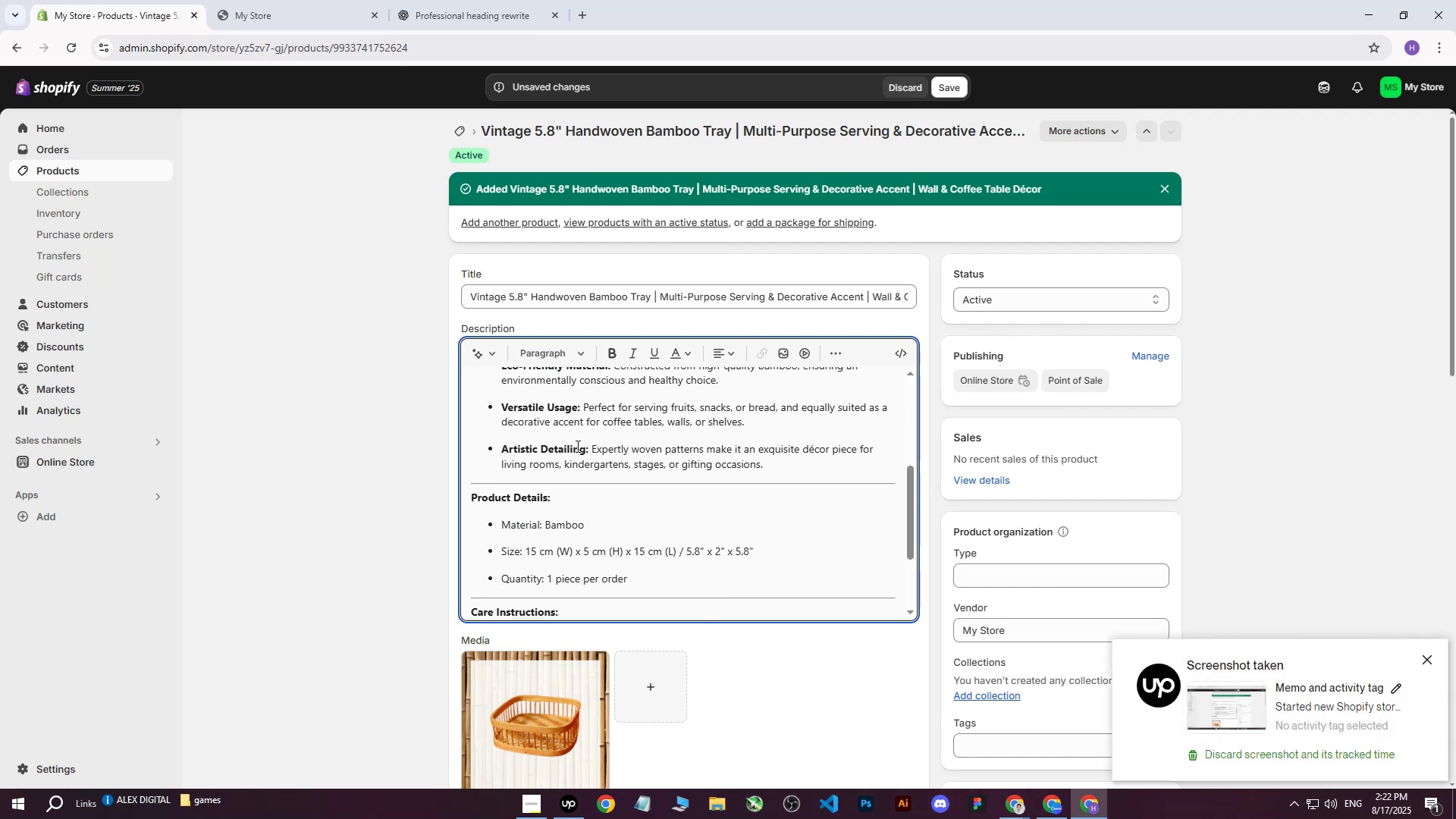 
left_click([779, 463])
 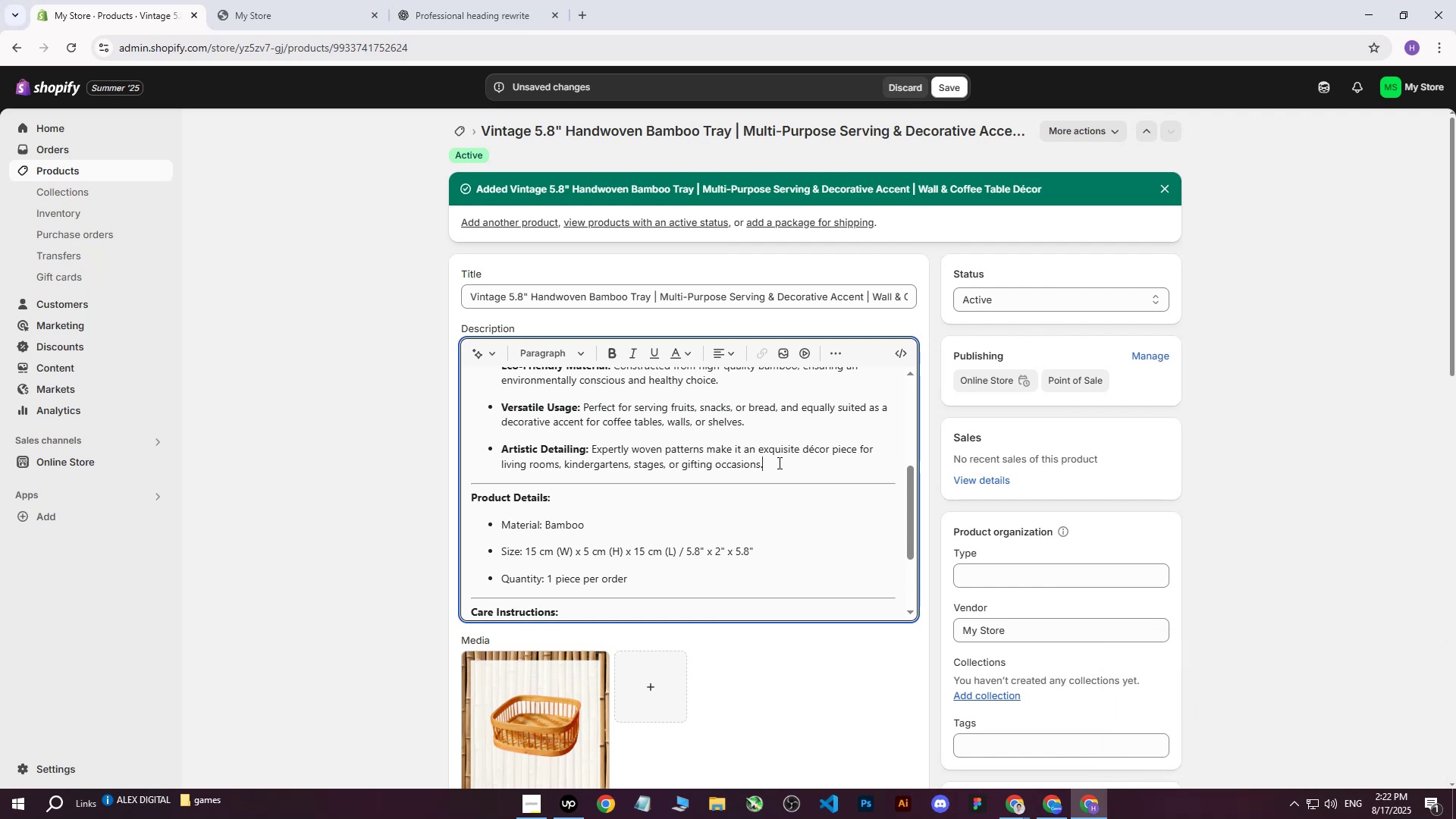 
scroll: coordinate [617, 503], scroll_direction: down, amount: 3.0
 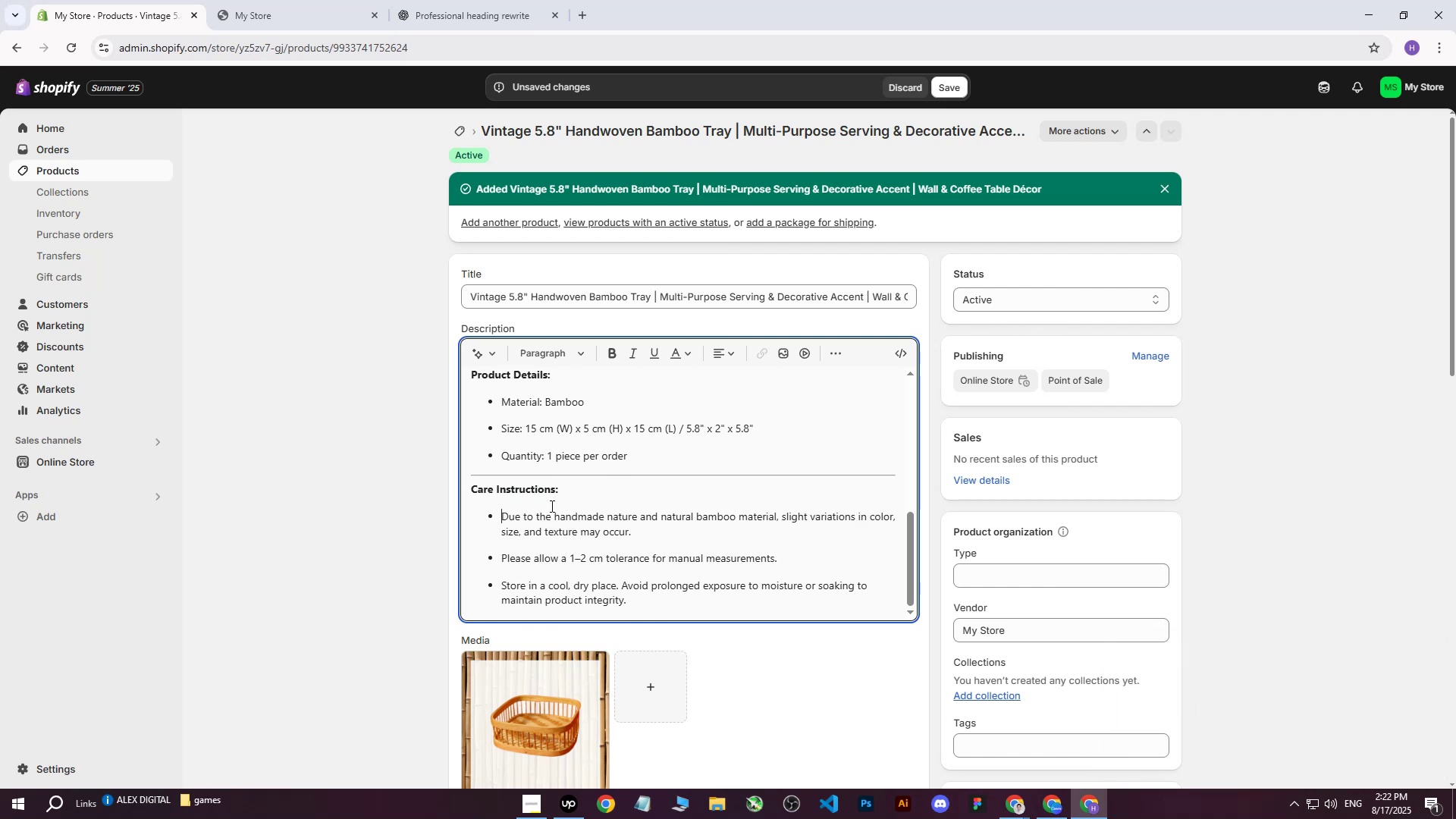 
double_click([551, 522])
 